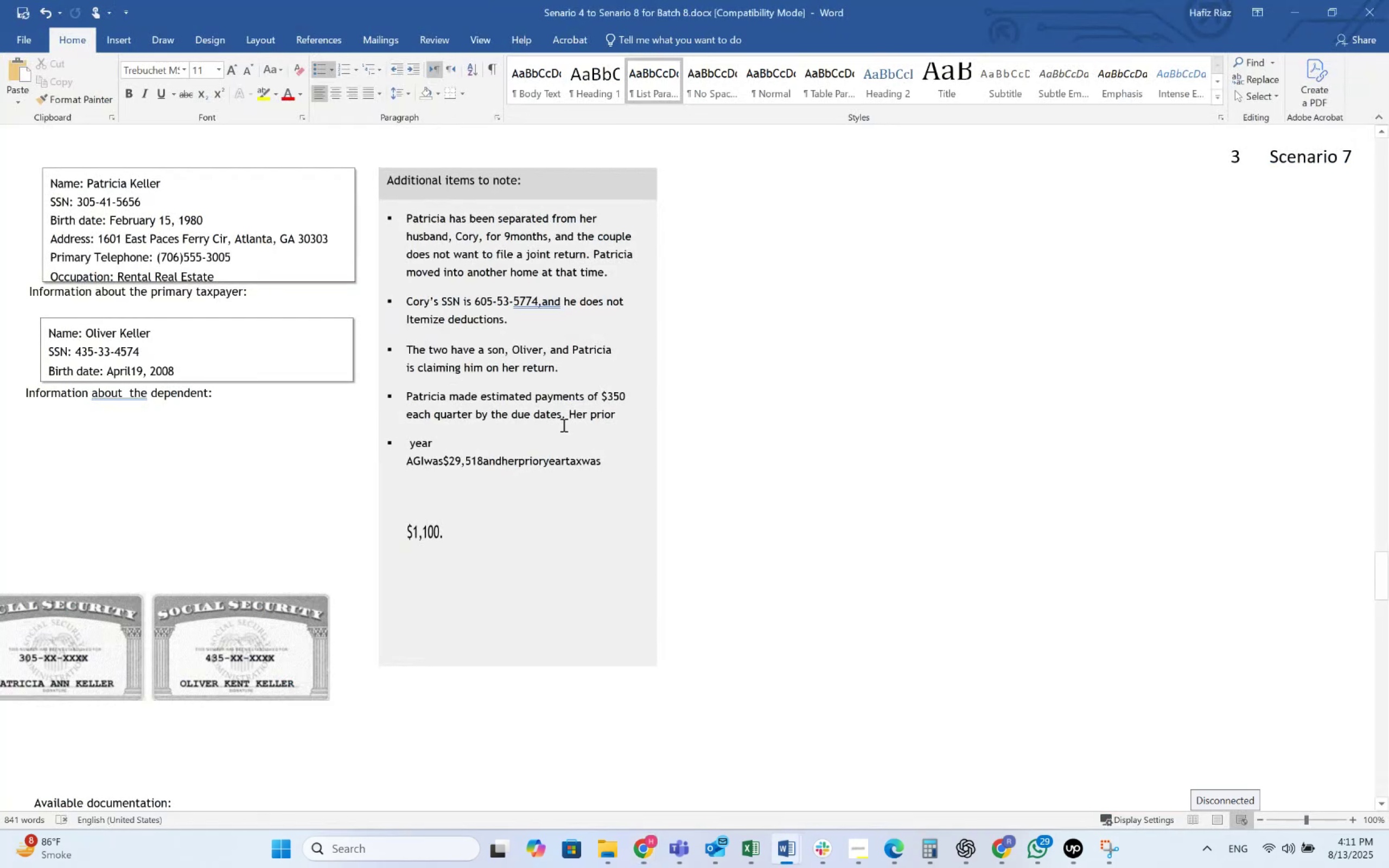 
key(Alt+AltLeft)
 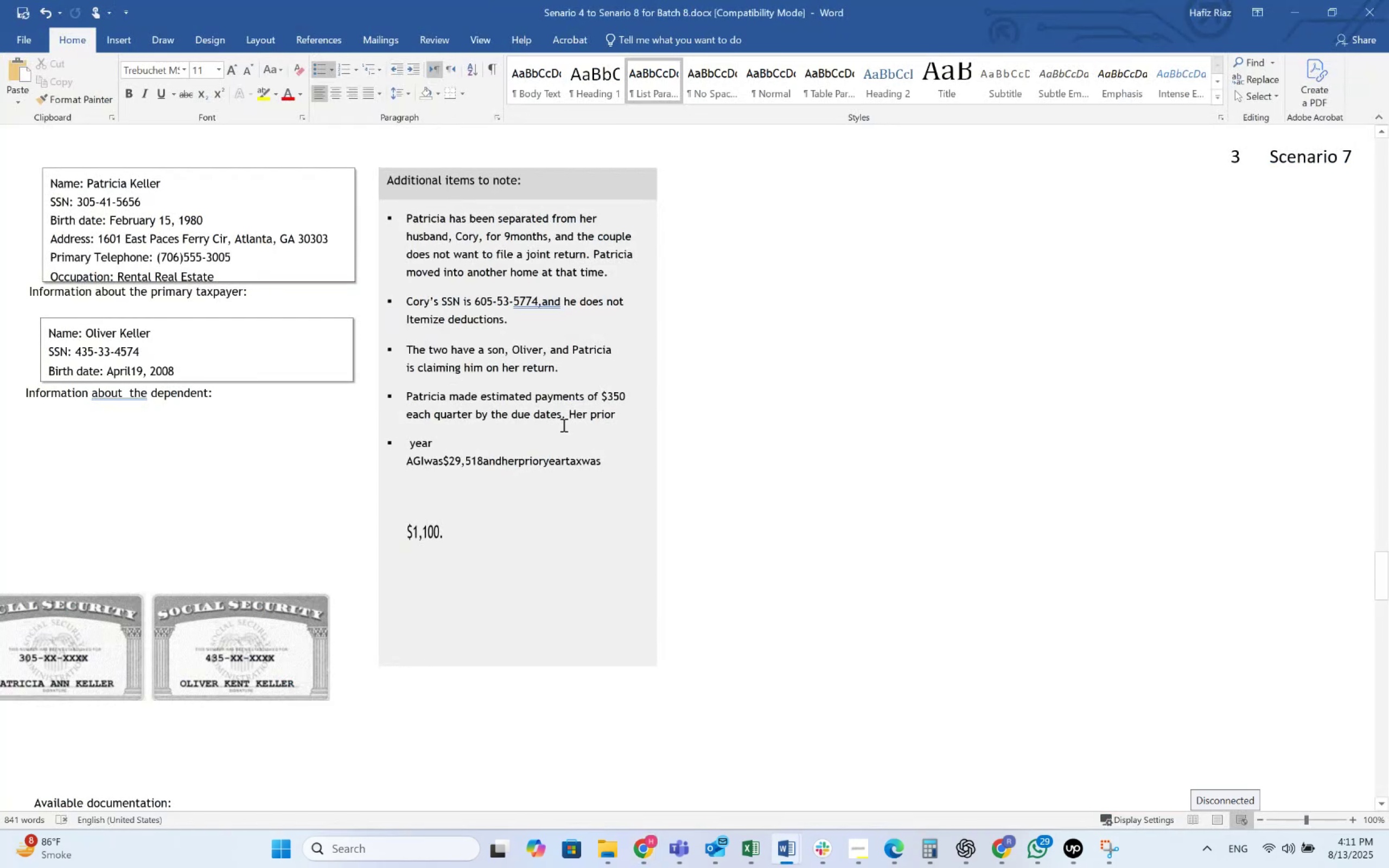 
key(Alt+Tab)
 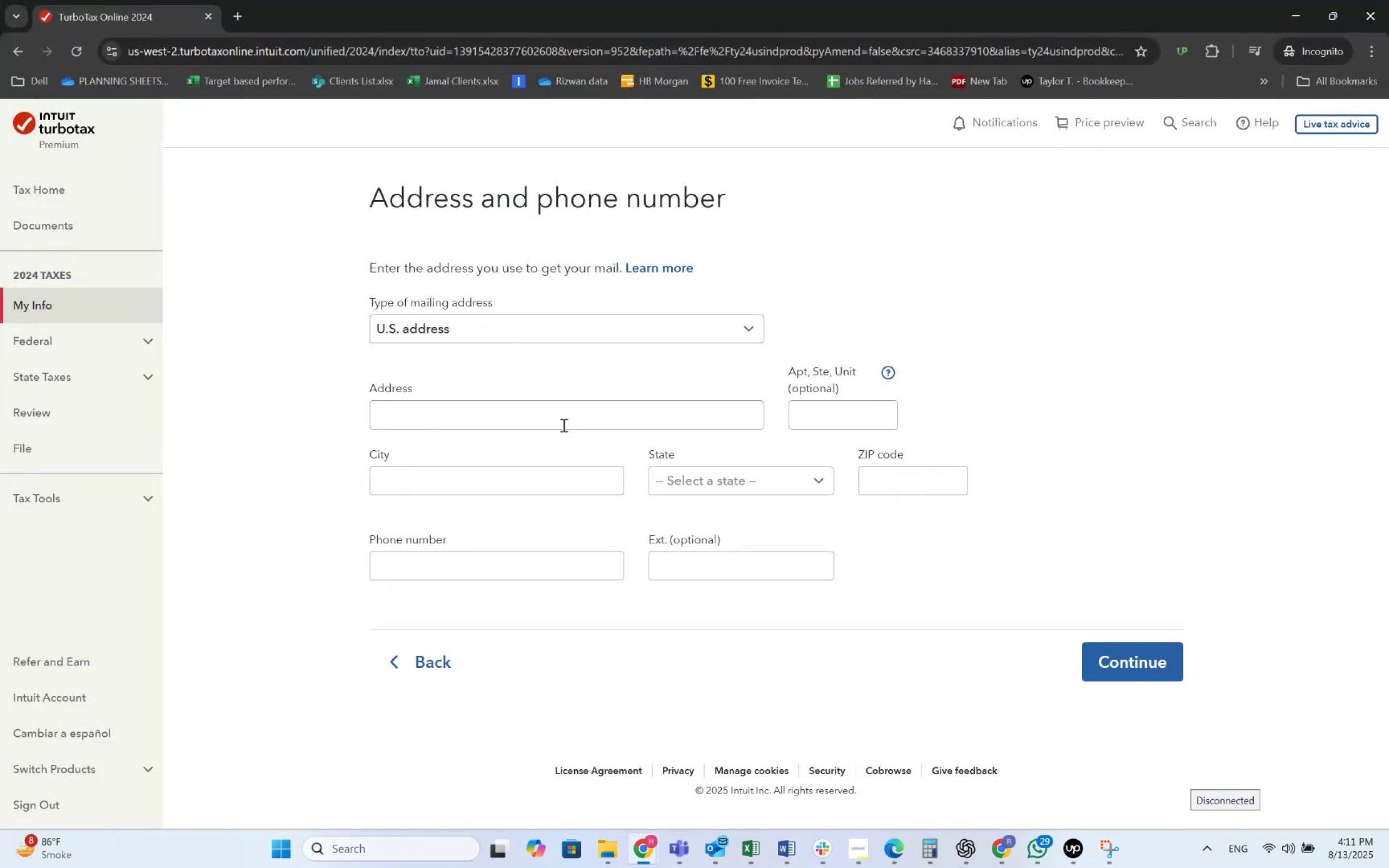 
wait(5.71)
 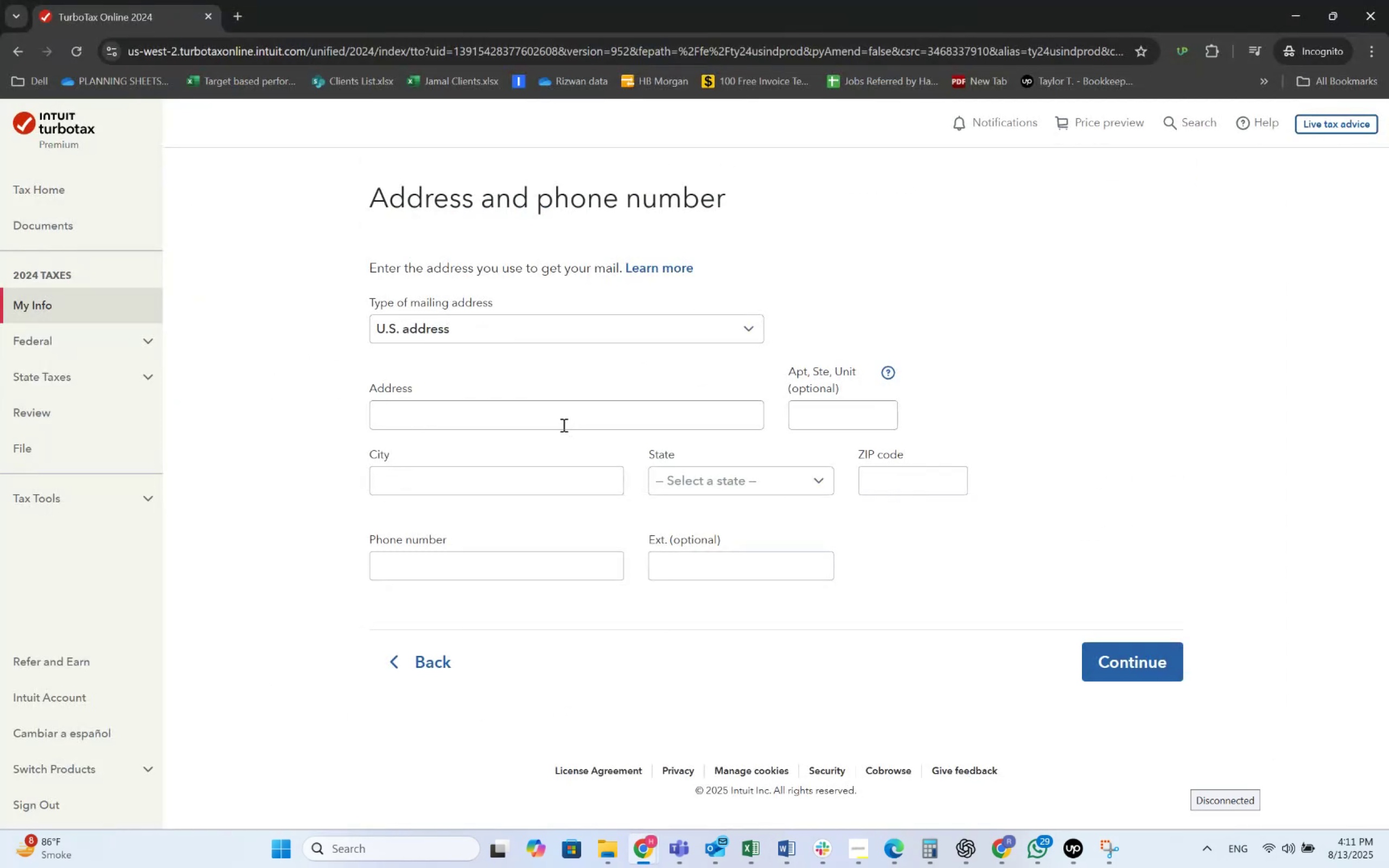 
key(Alt+AltLeft)
 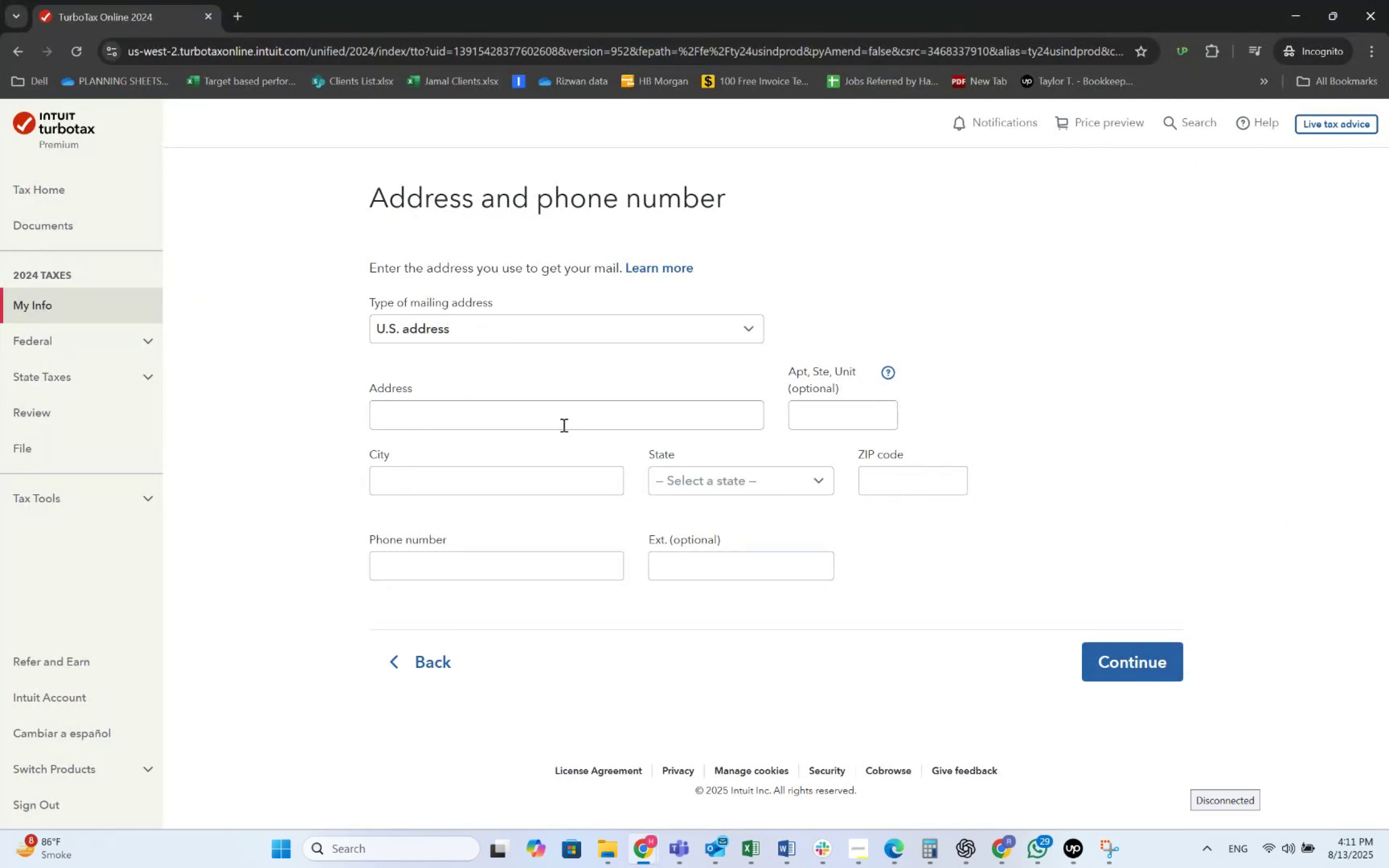 
key(Alt+Tab)
 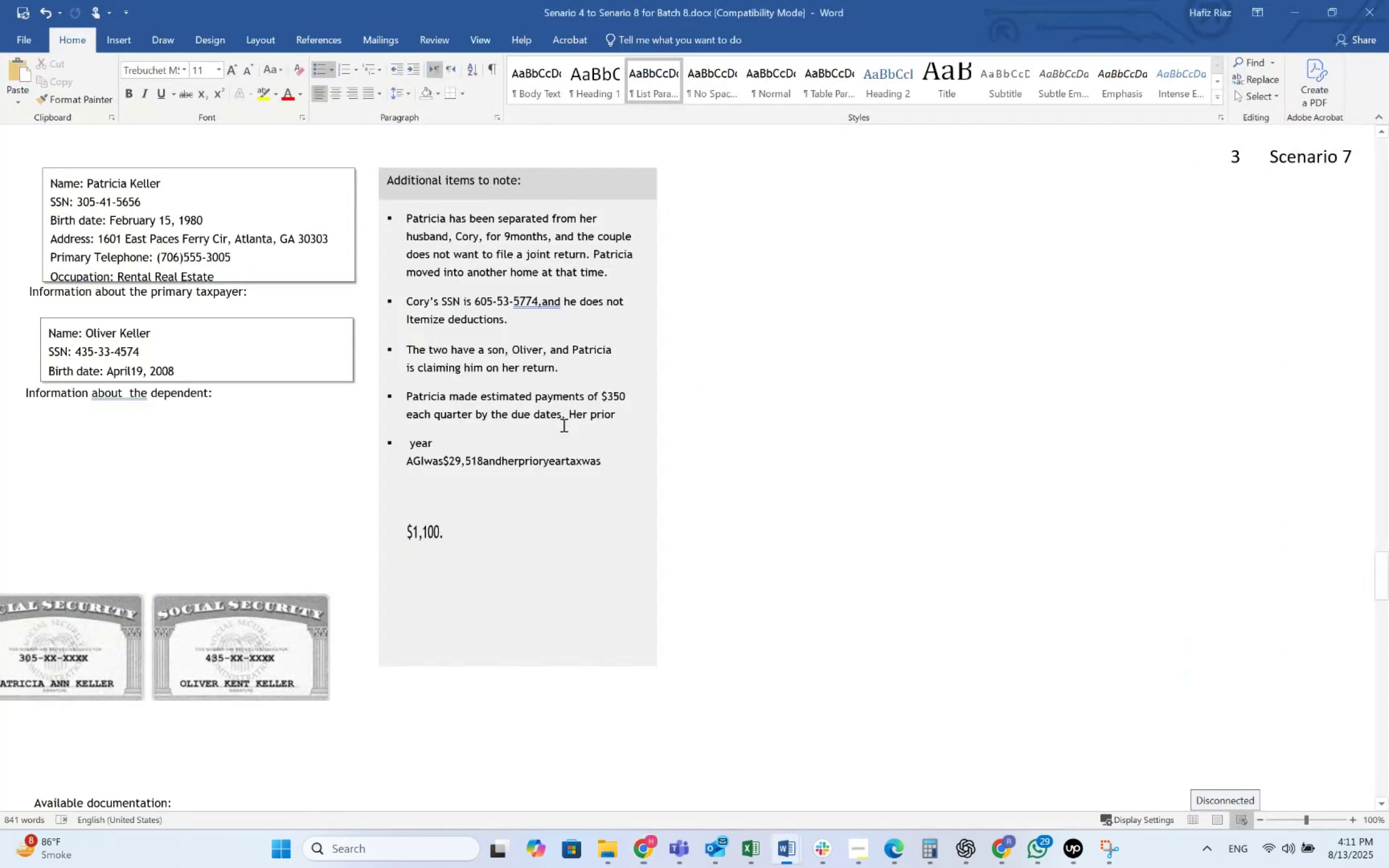 
key(Alt+AltLeft)
 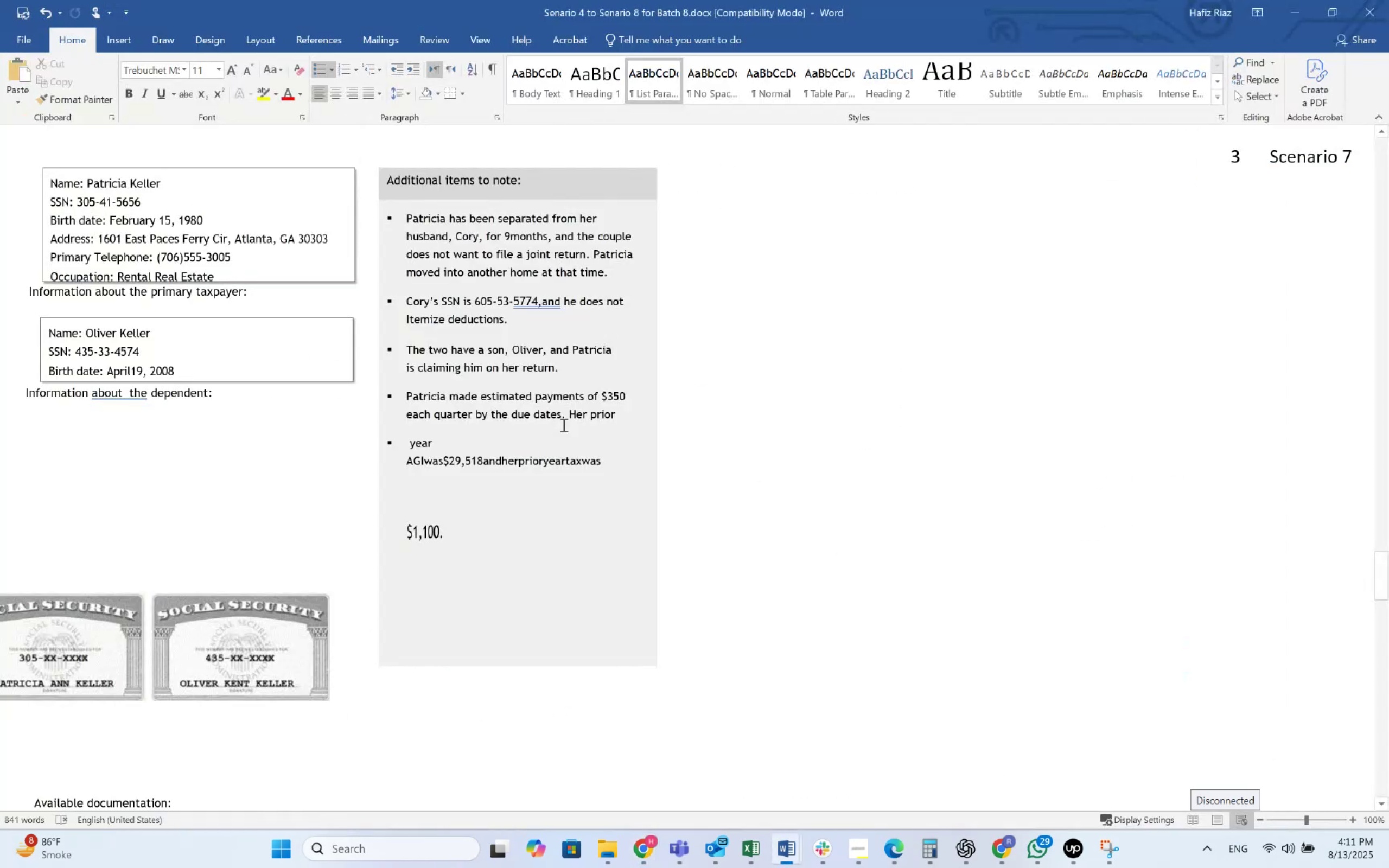 
key(Alt+Tab)
 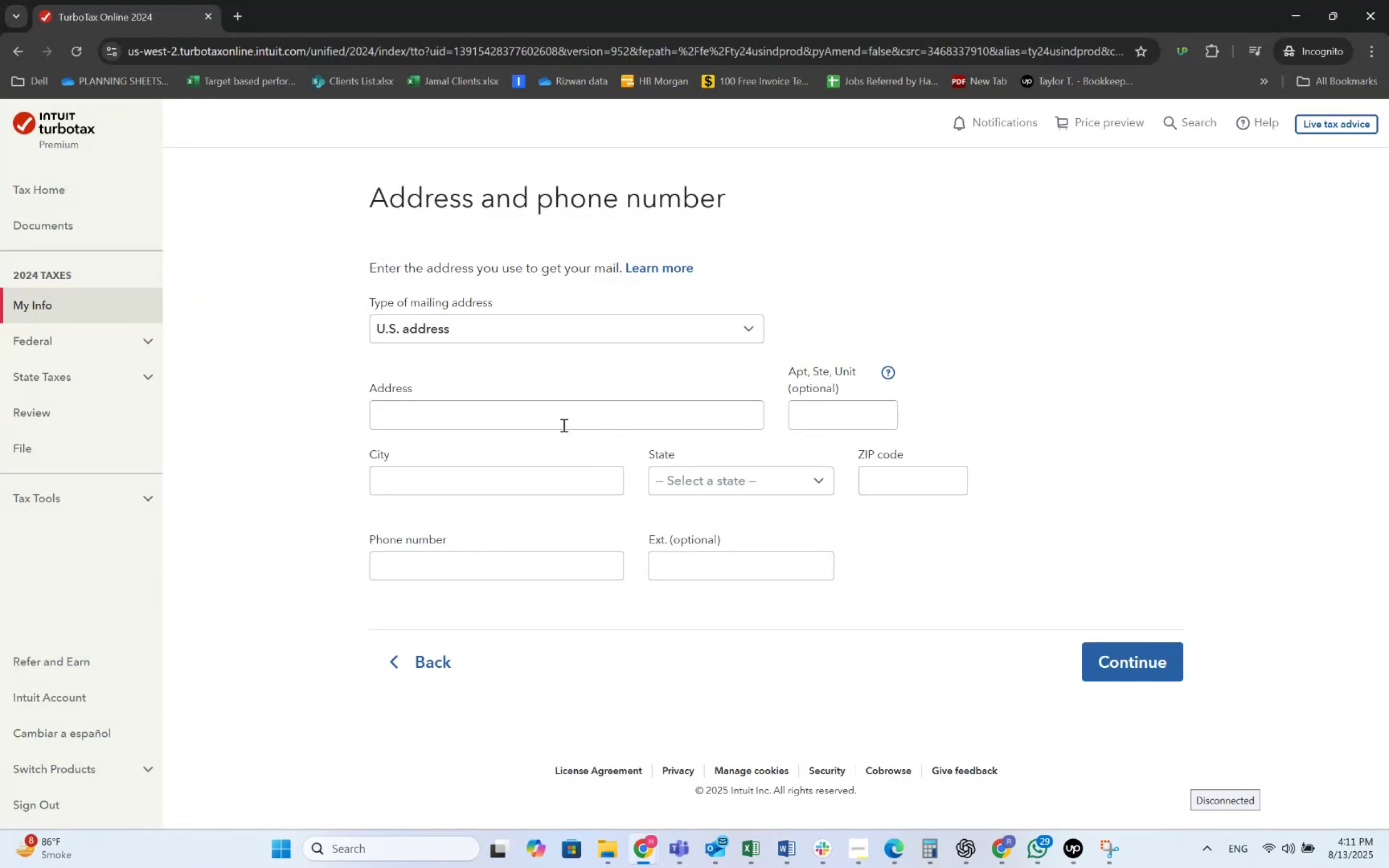 
key(Alt+AltLeft)
 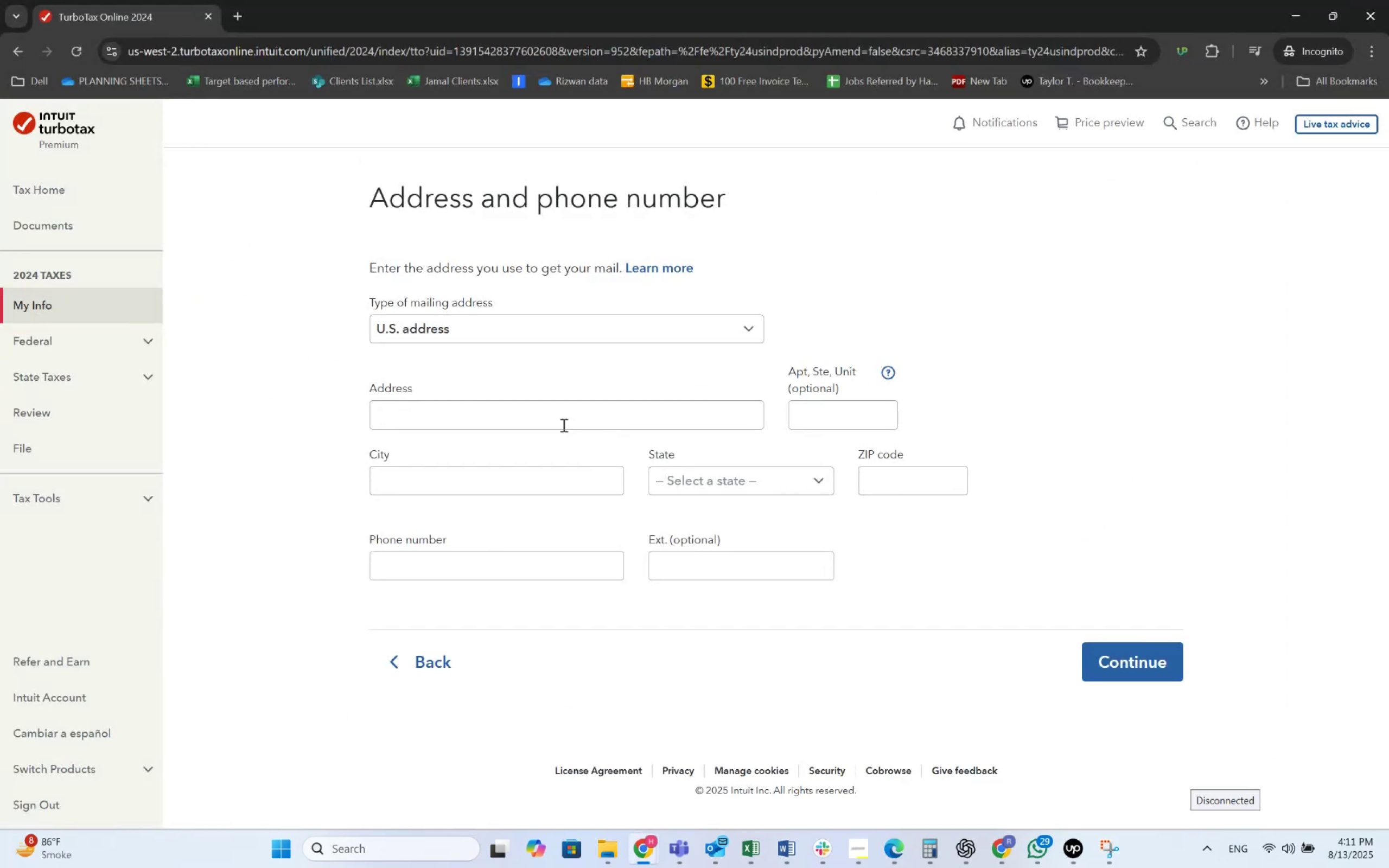 
key(Alt+Tab)
 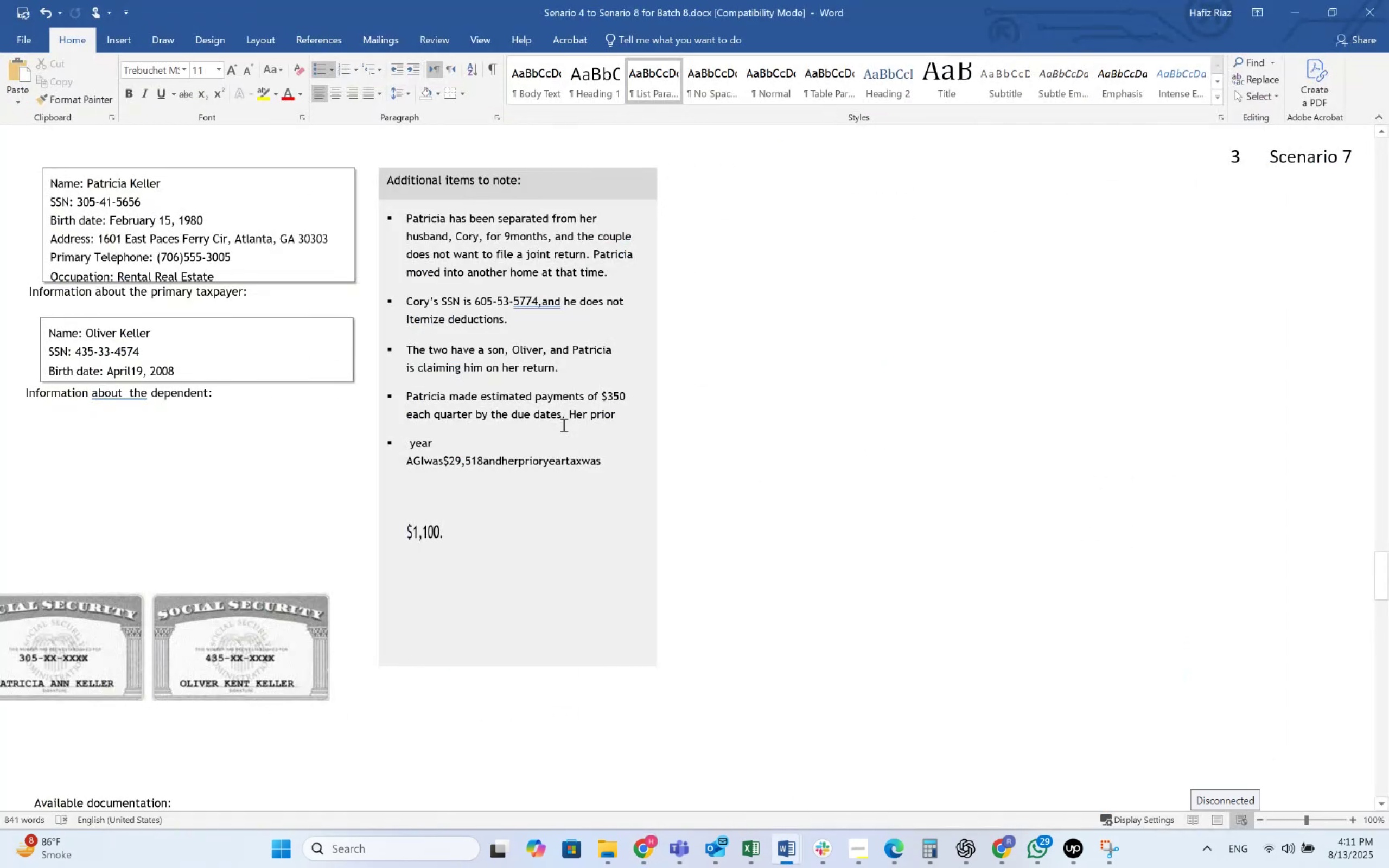 
key(Alt+AltLeft)
 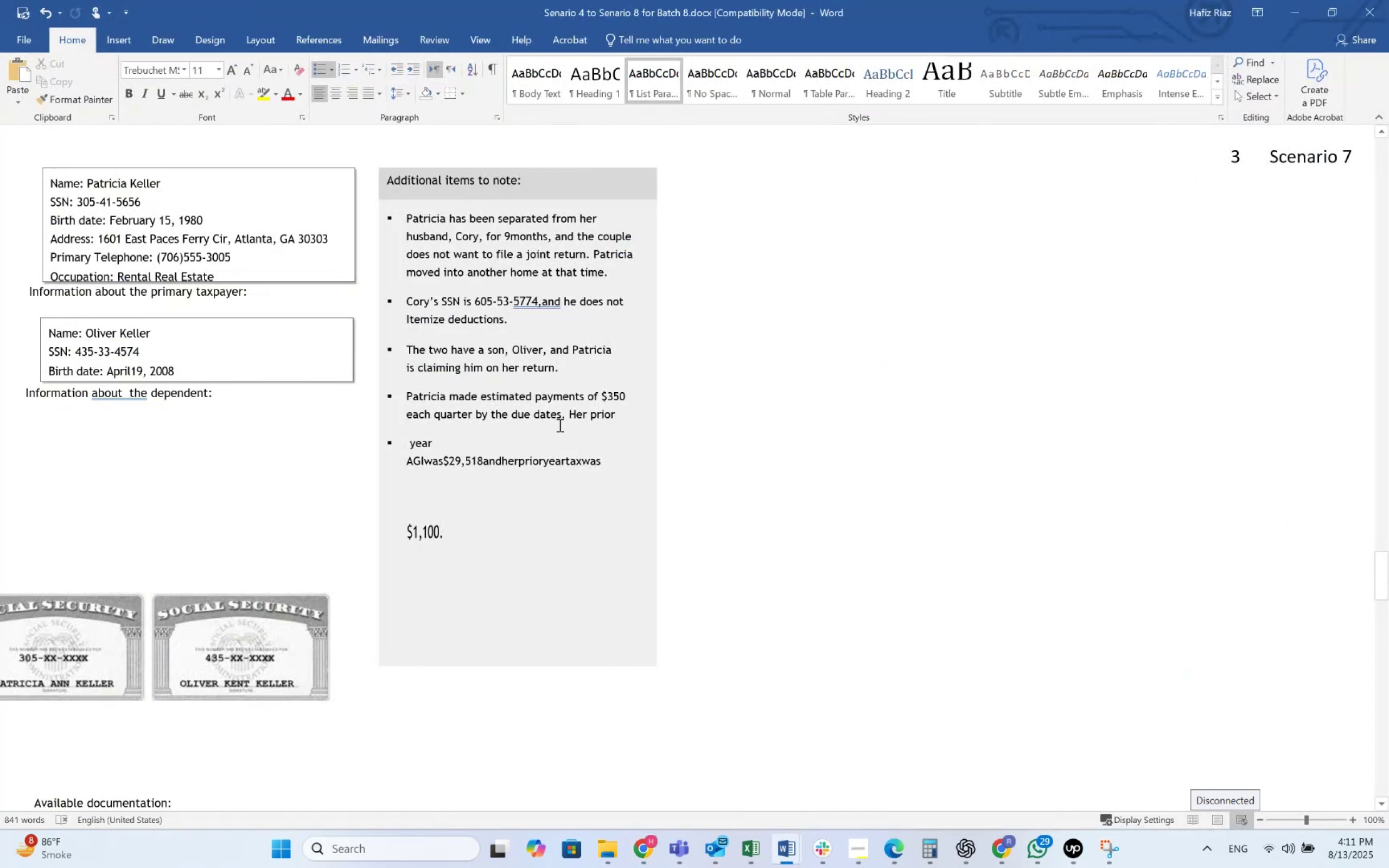 
key(Alt+Tab)
 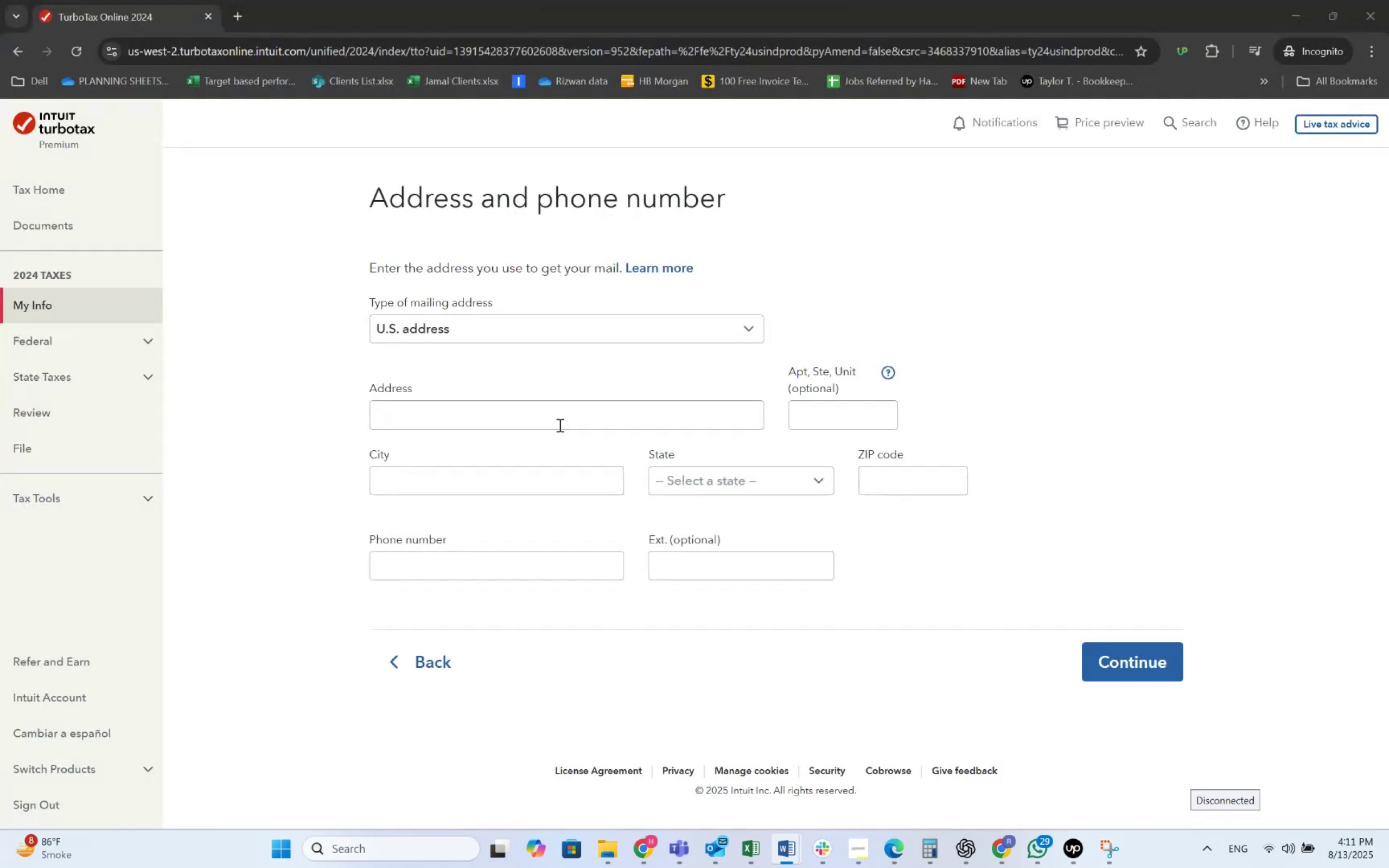 
key(Alt+AltLeft)
 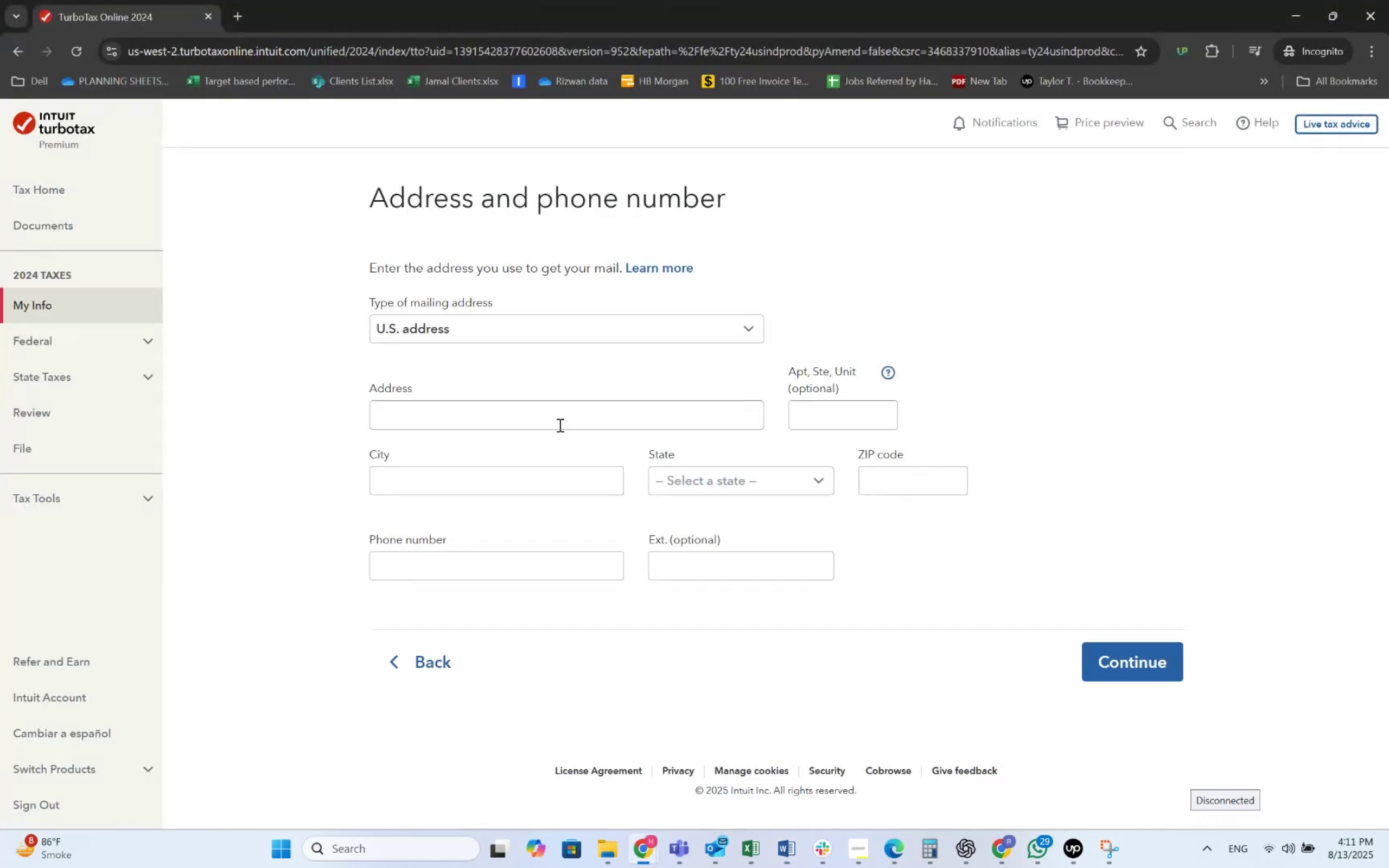 
key(Alt+Tab)
 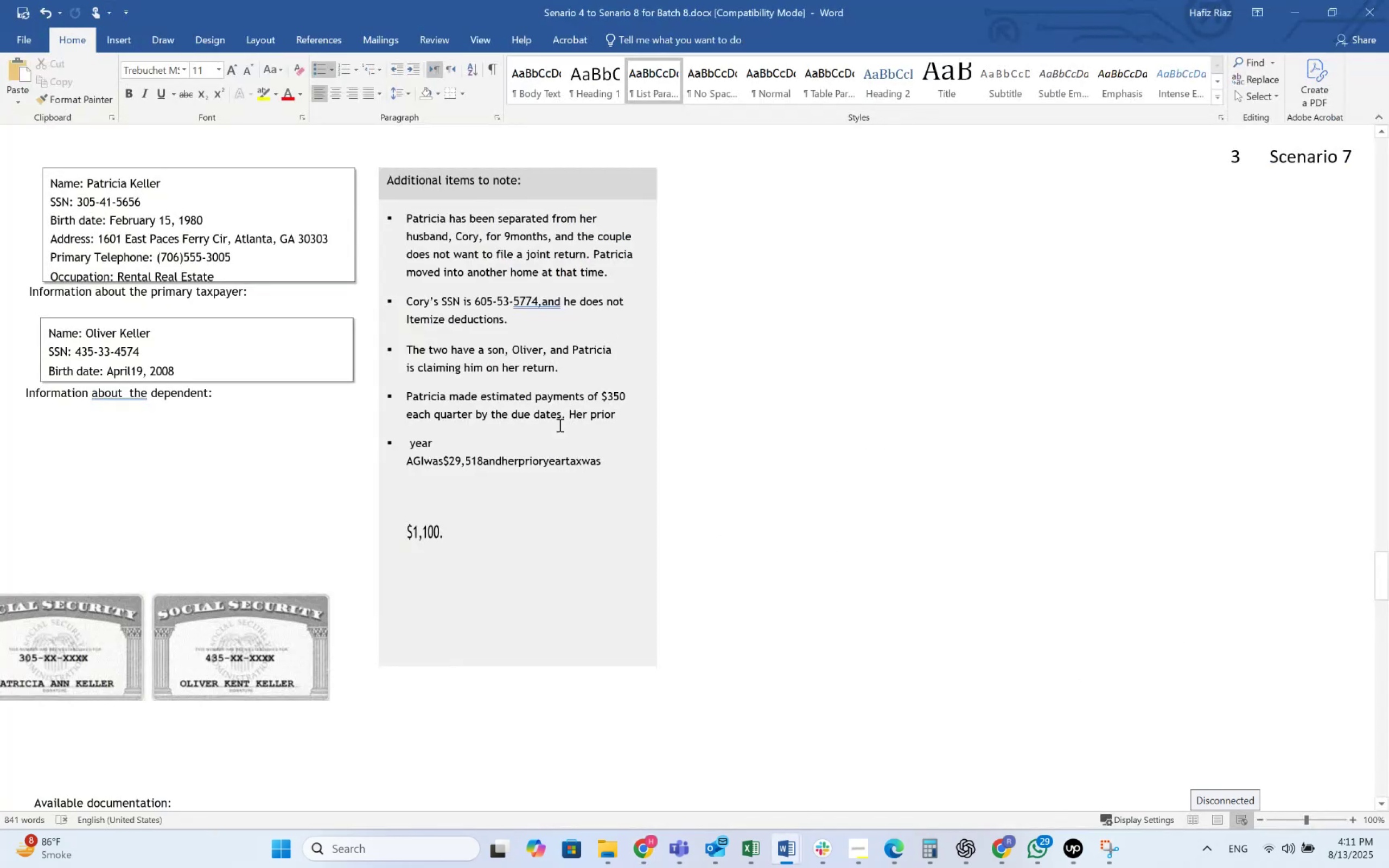 
key(Alt+AltLeft)
 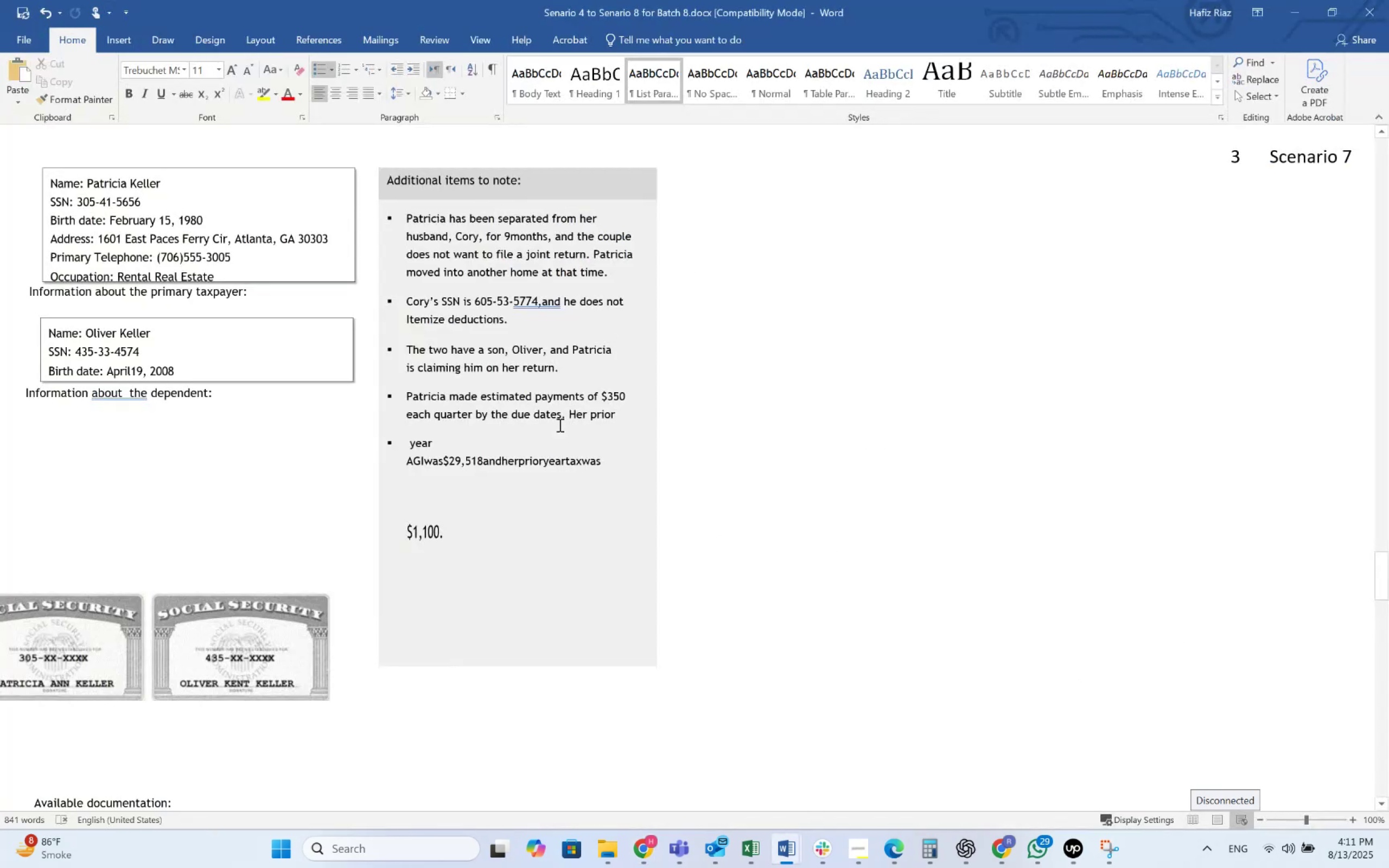 
key(Alt+Tab)
 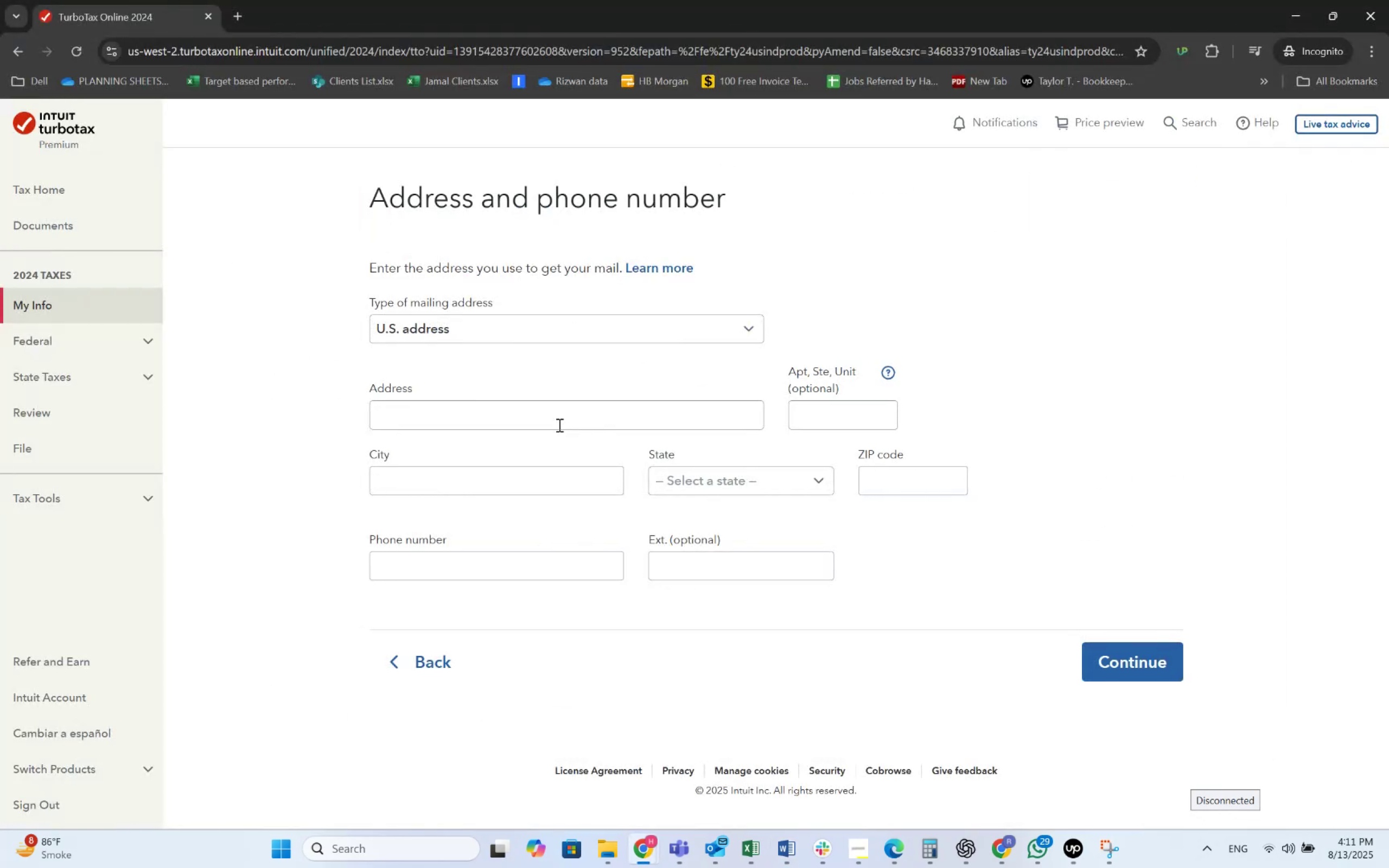 
left_click([554, 423])
 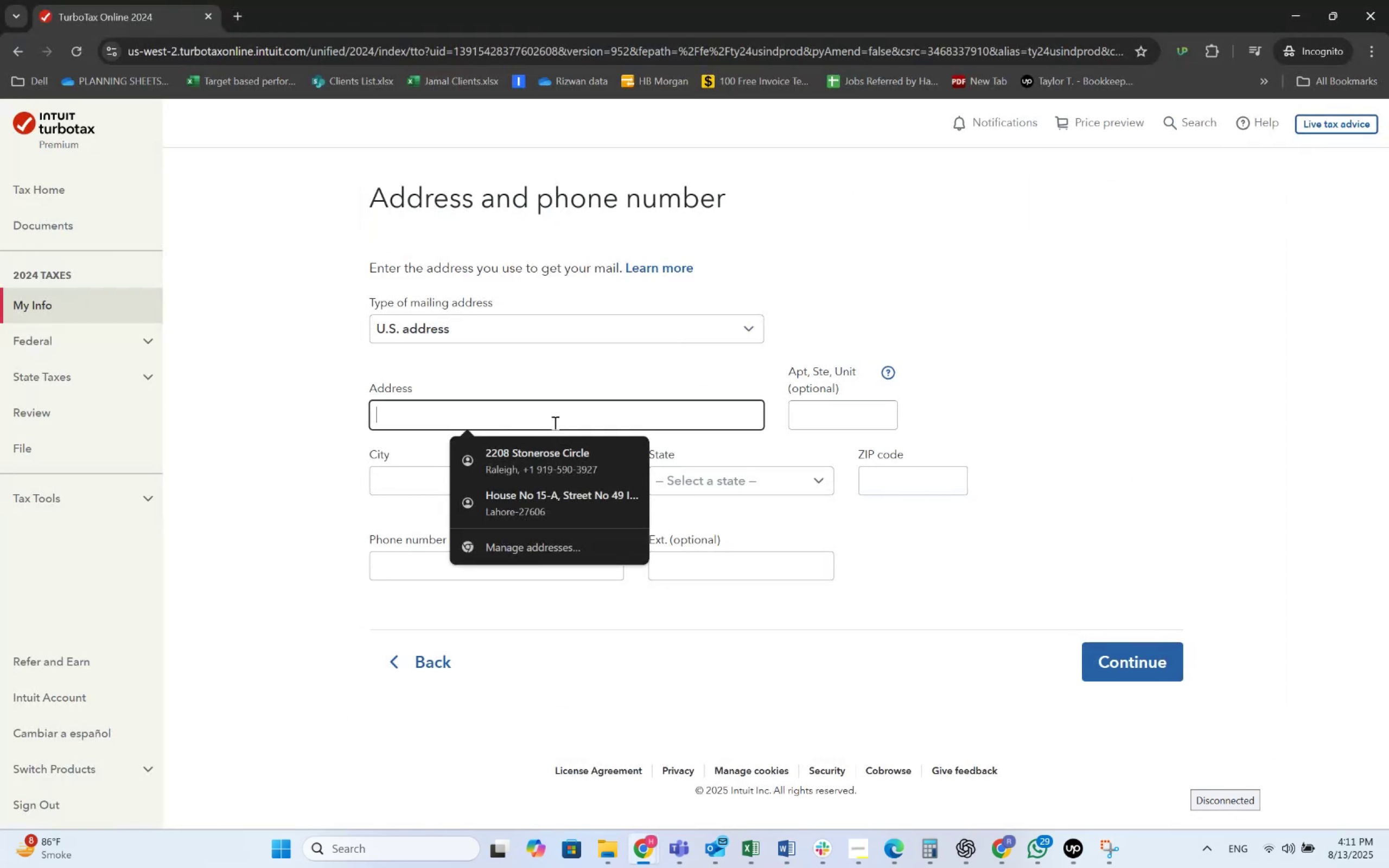 
key(Alt+AltLeft)
 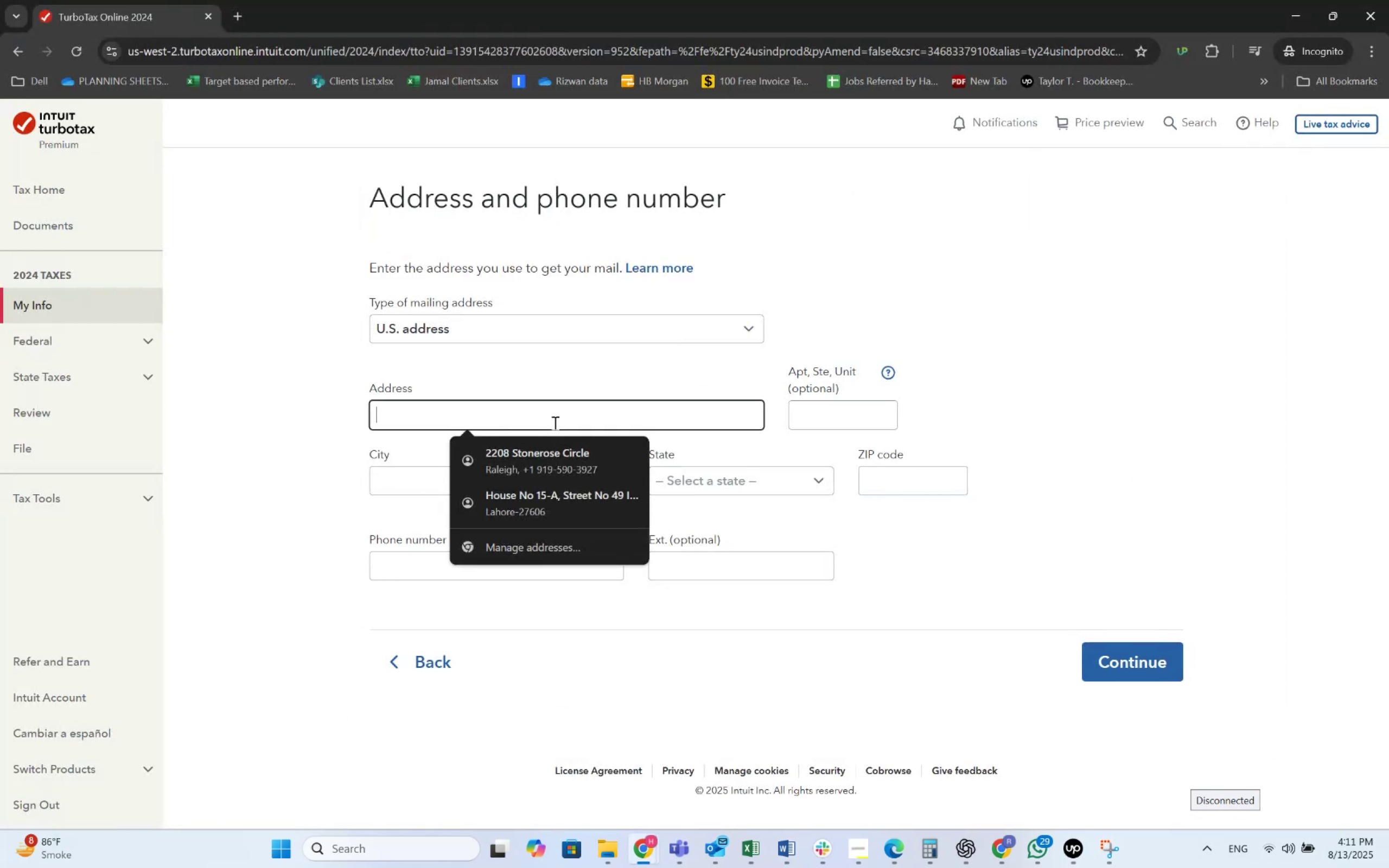 
key(Alt+Tab)
 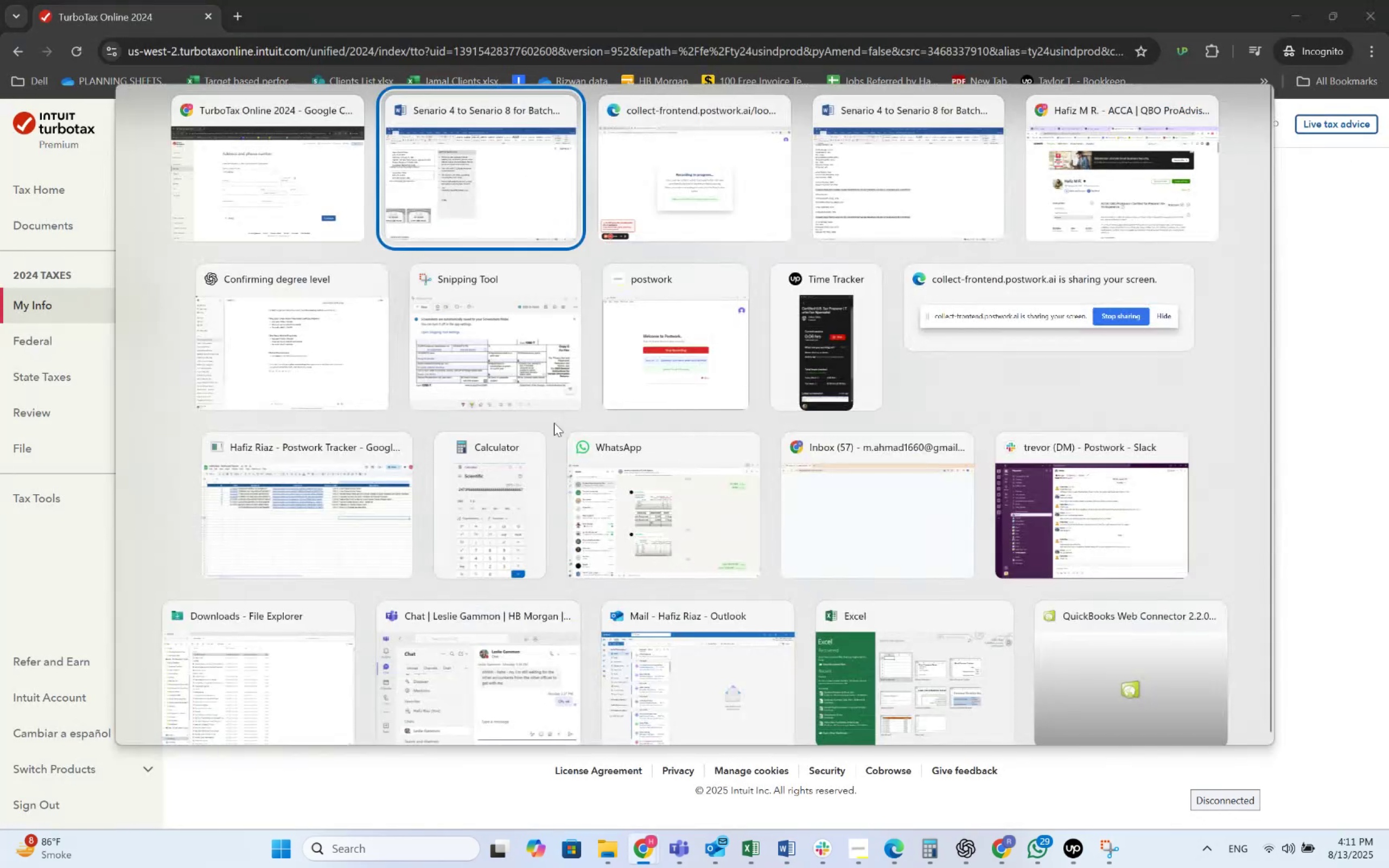 
key(Alt+AltLeft)
 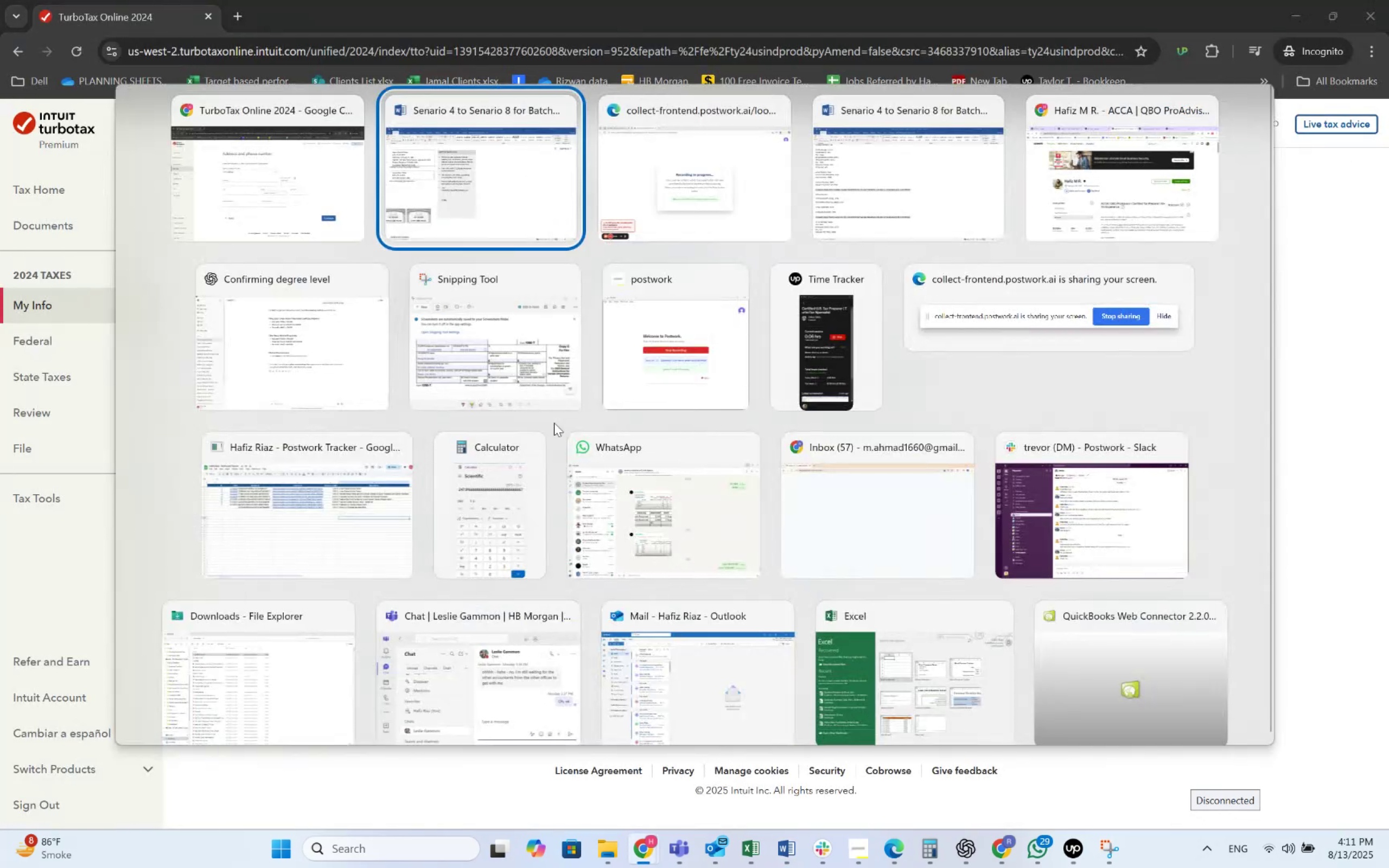 
key(Alt+Tab)
 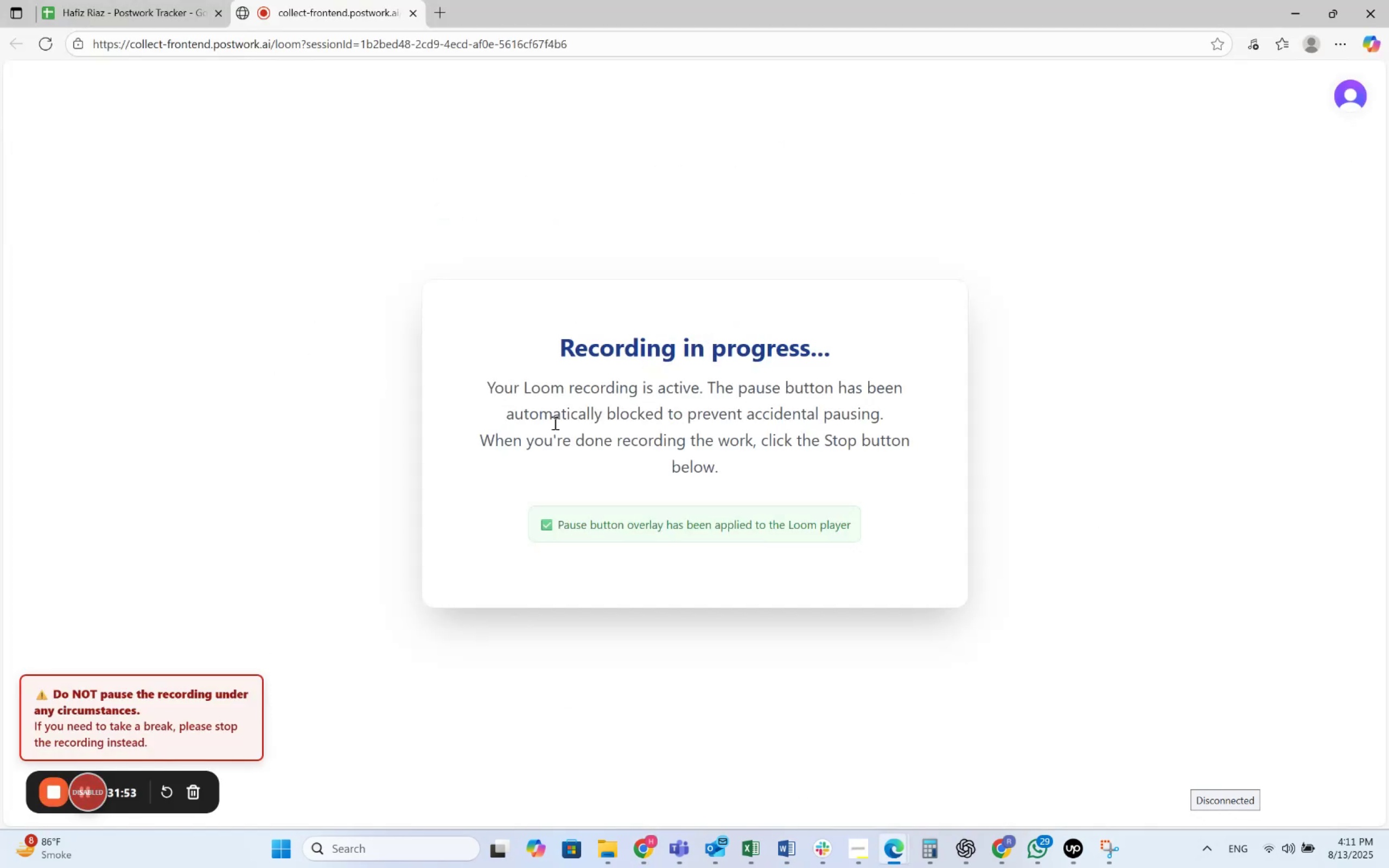 
key(Alt+AltLeft)
 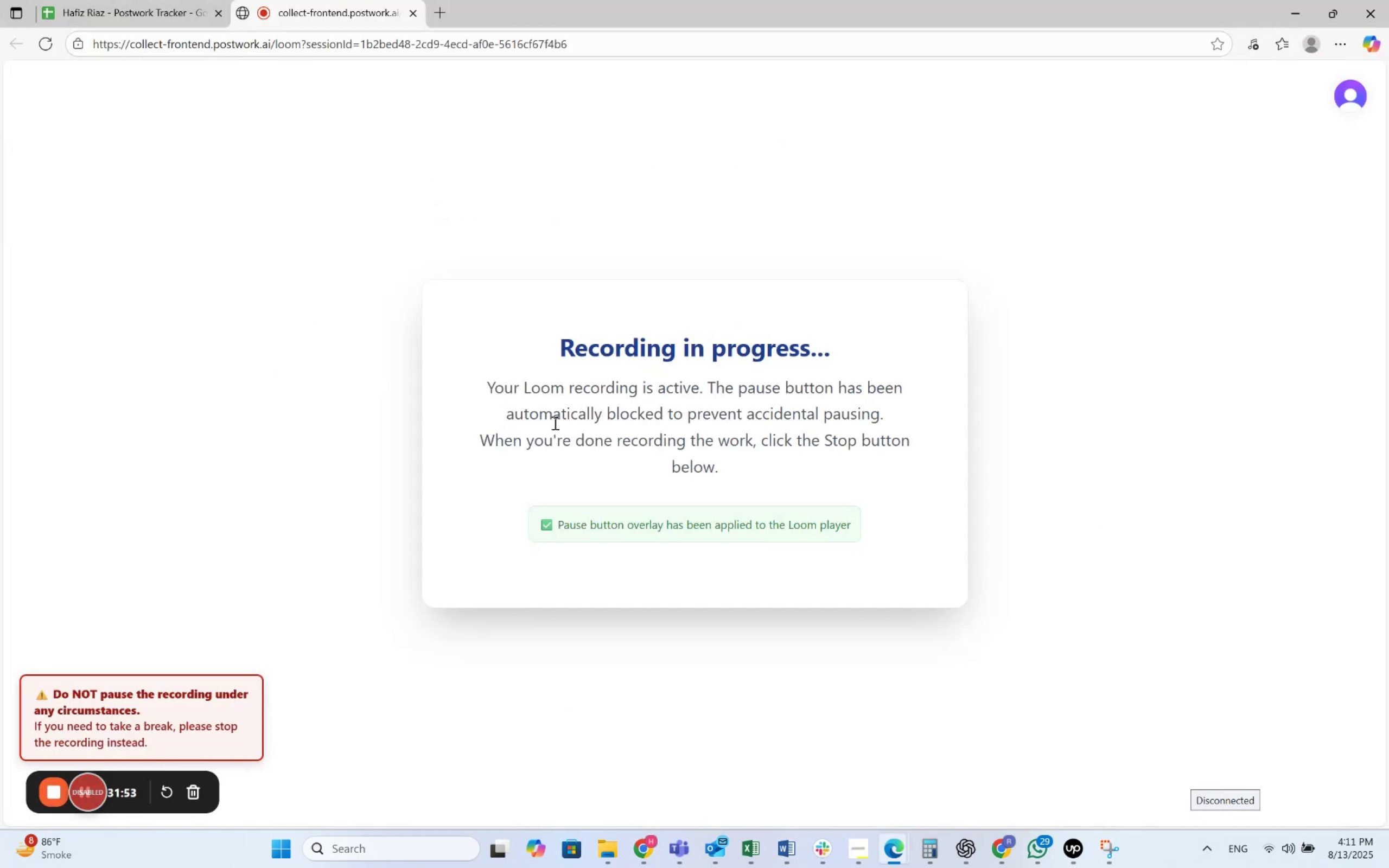 
key(Alt+Tab)
 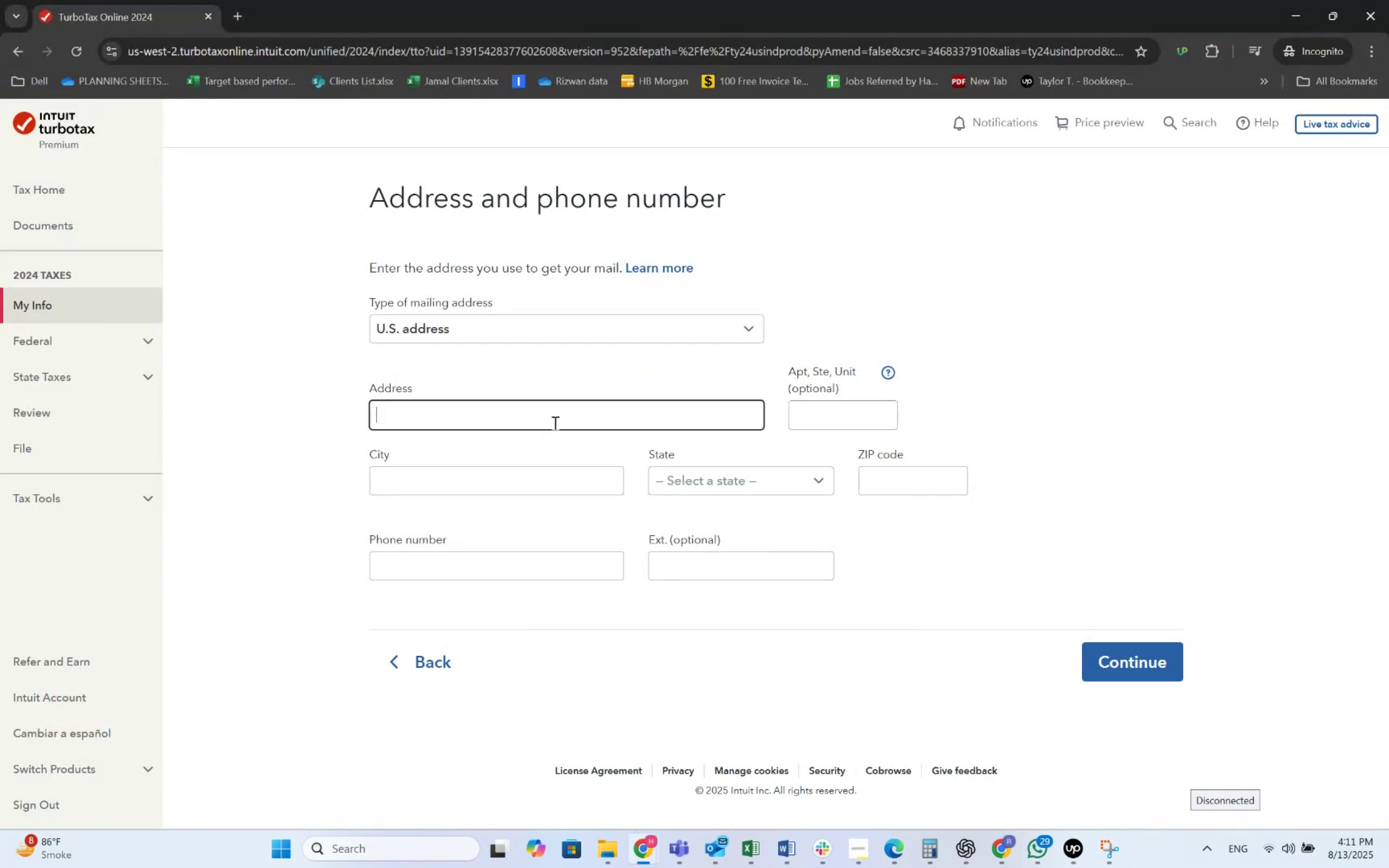 
key(Alt+AltLeft)
 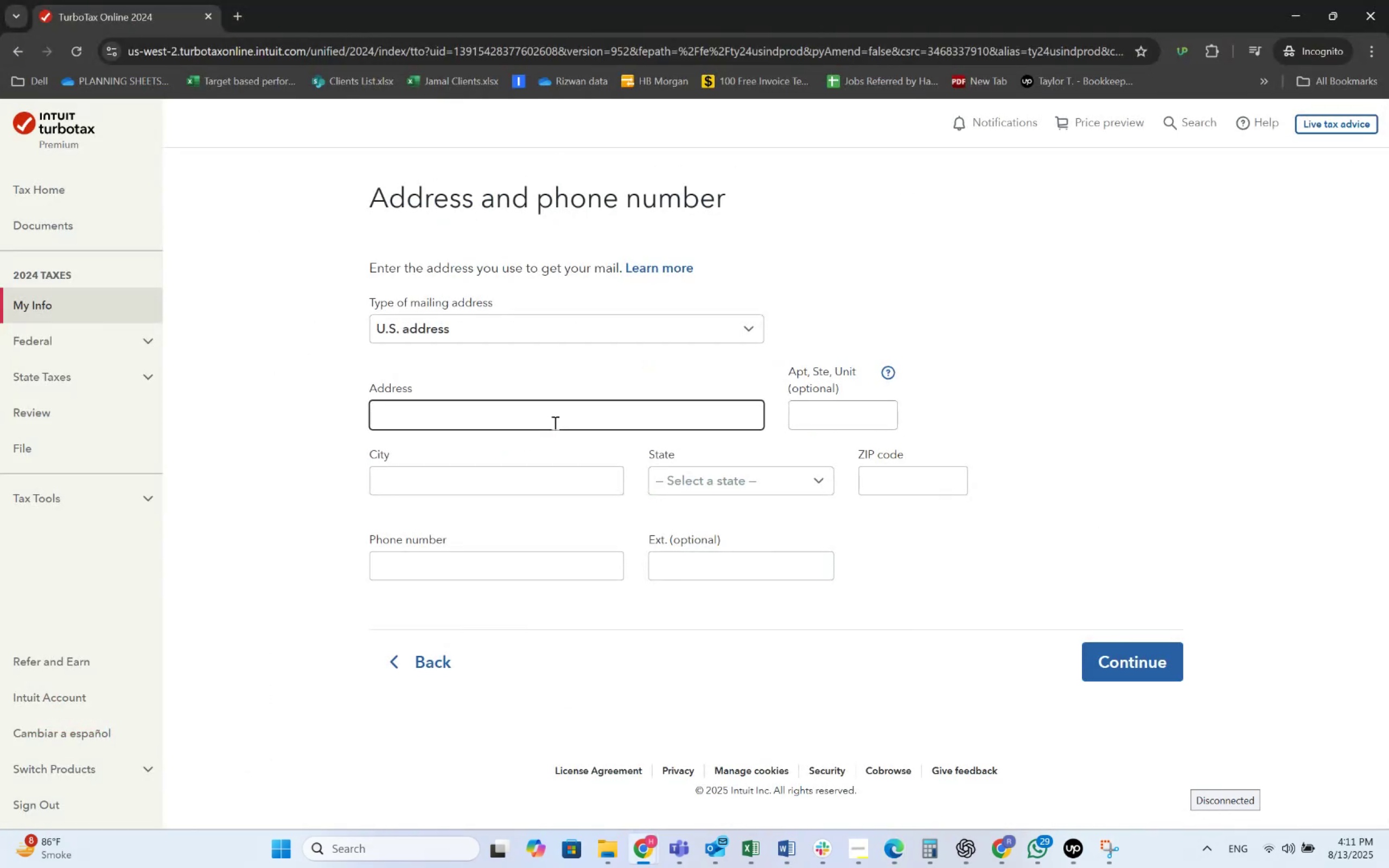 
key(Alt+Tab)
 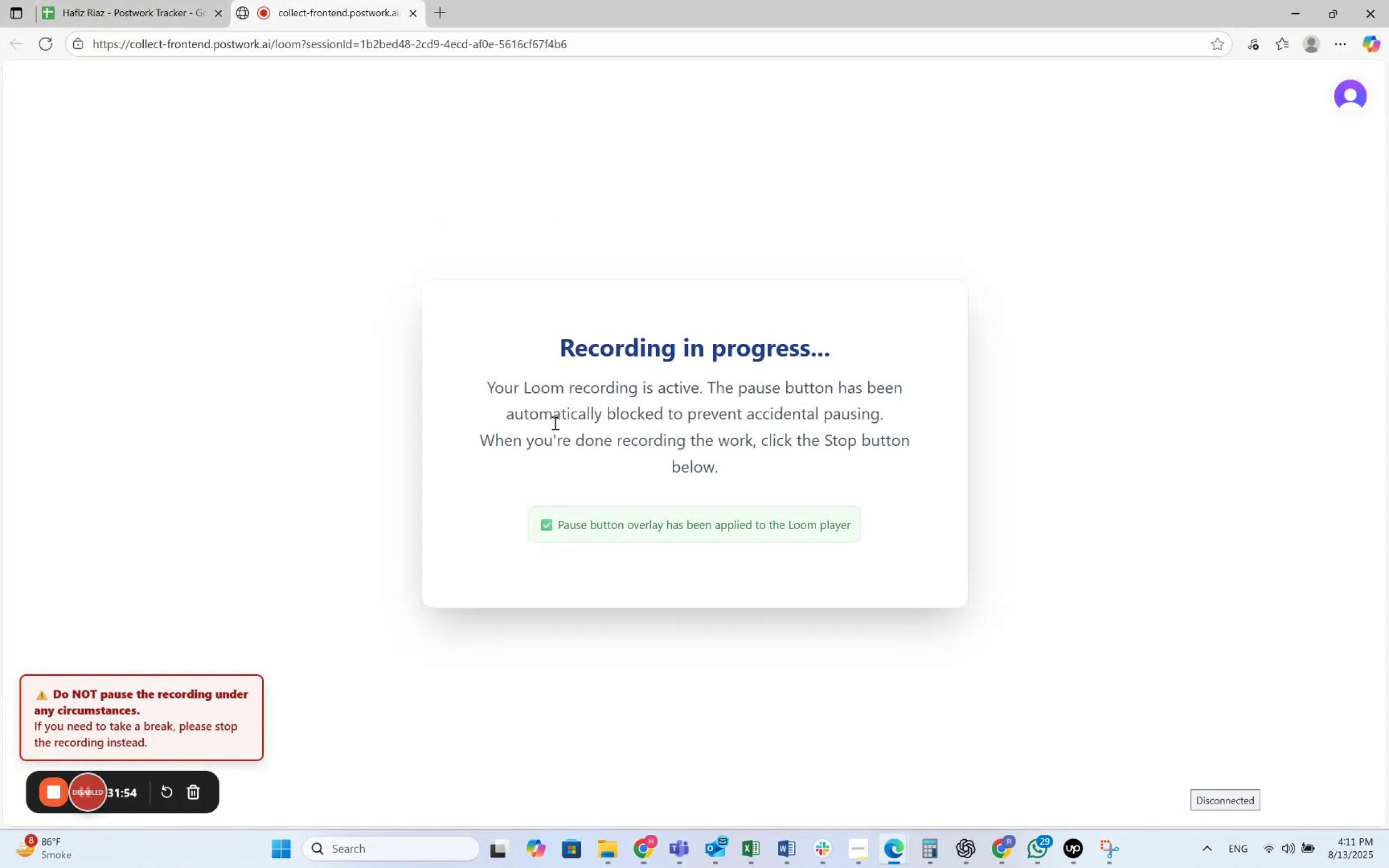 
key(Alt+AltLeft)
 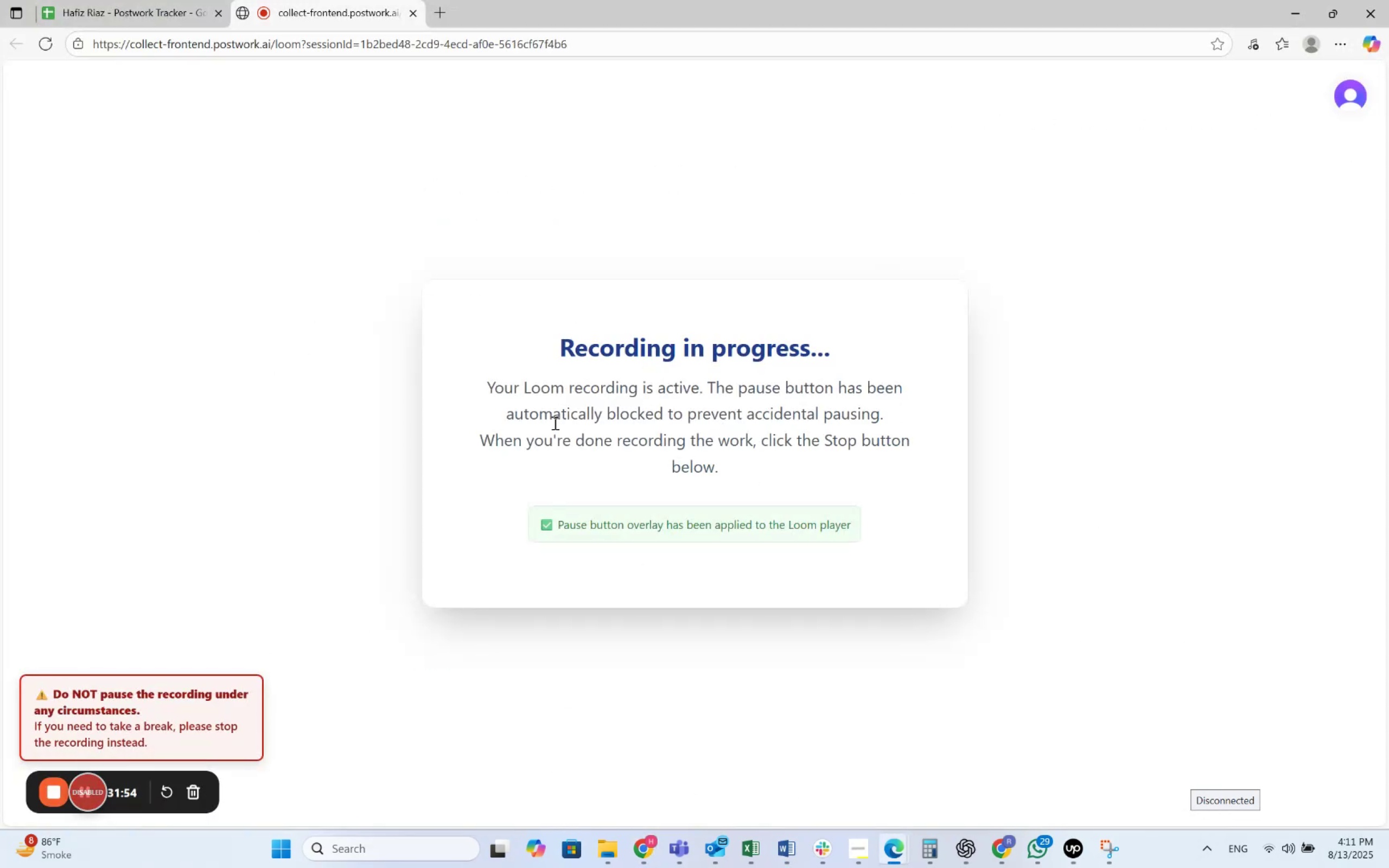 
key(Alt+Tab)
 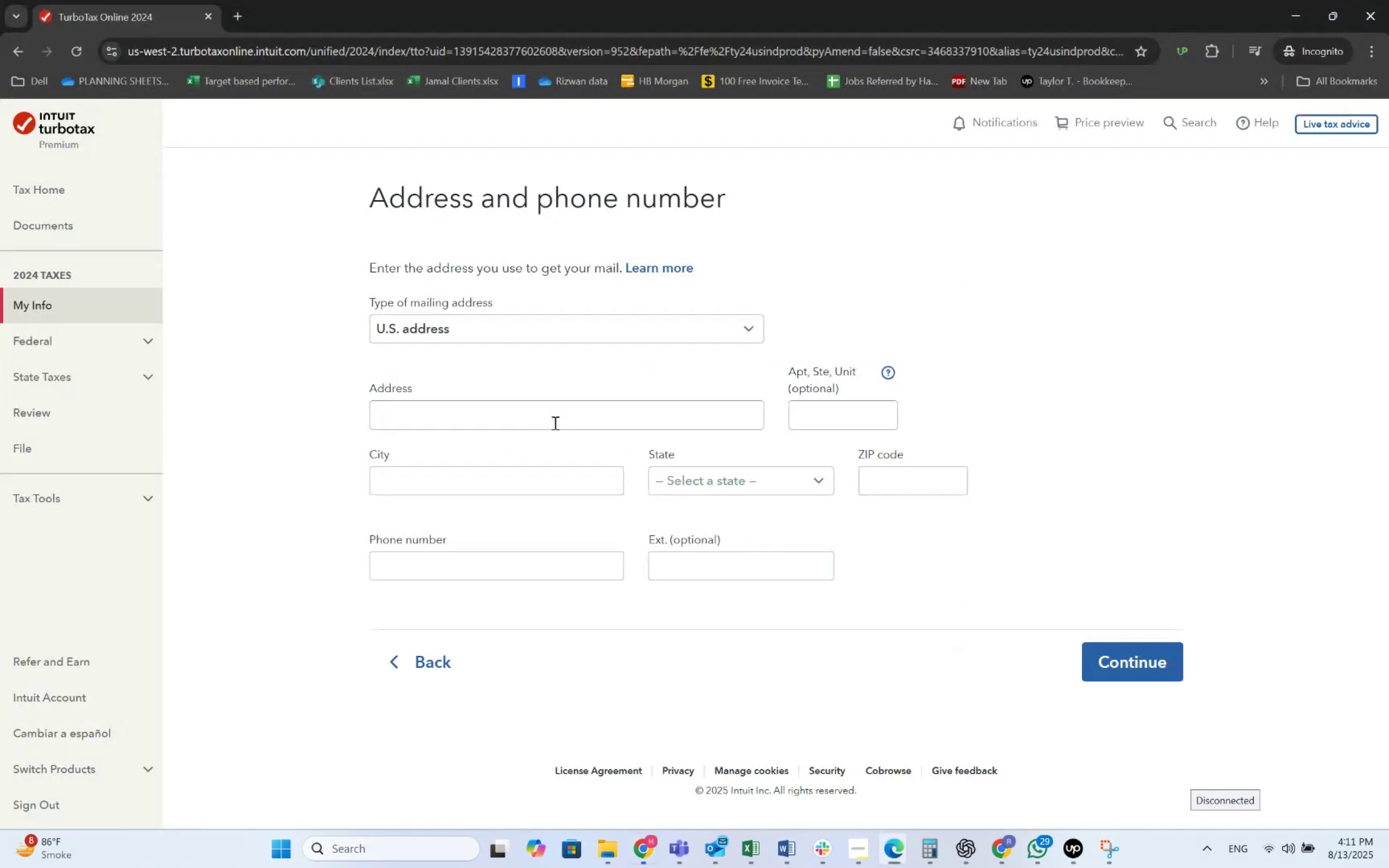 
key(Alt+Tab)
 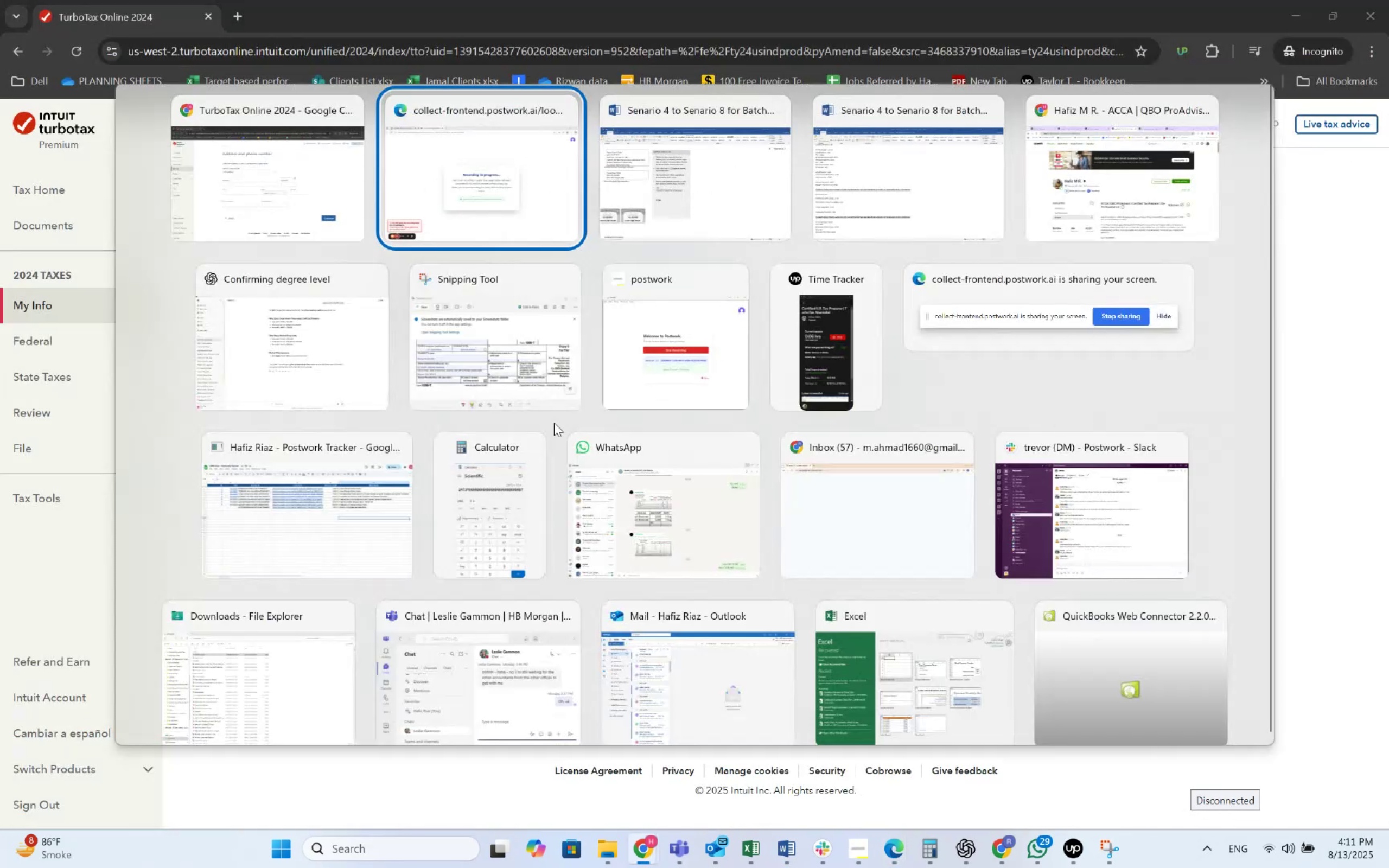 
key(Alt+Tab)
 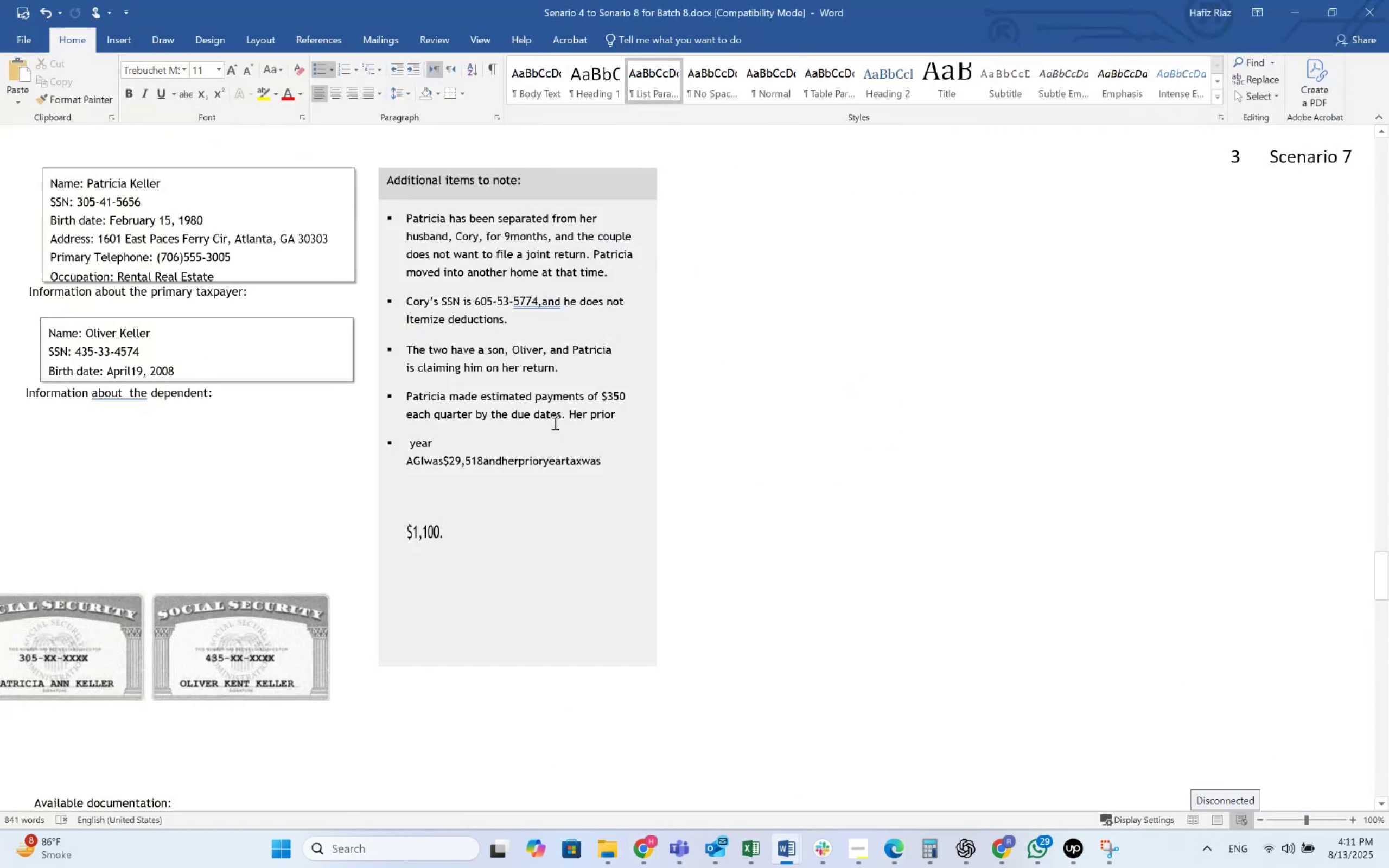 
key(Alt+AltLeft)
 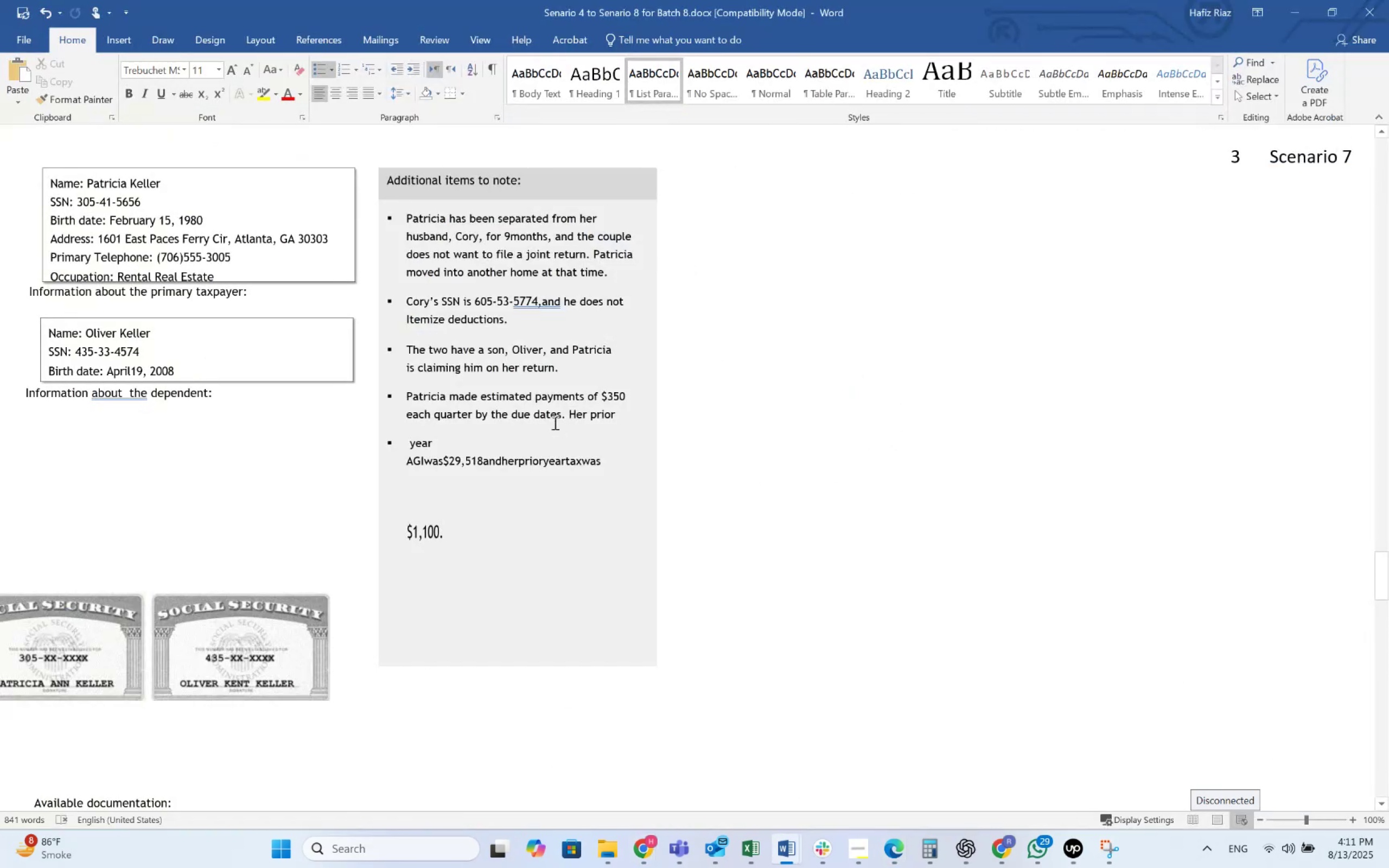 
key(Alt+Tab)
 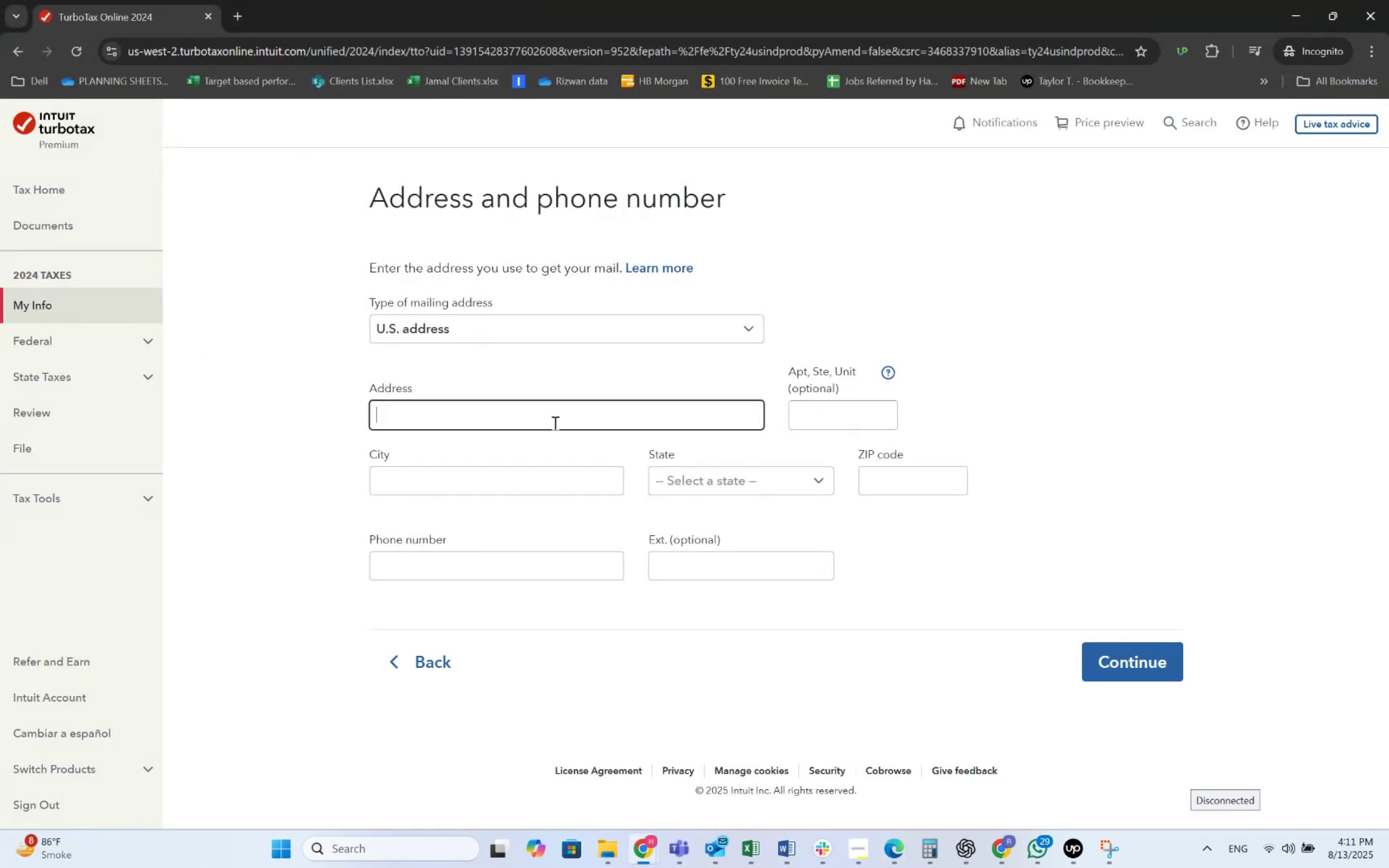 
key(Numpad1)
 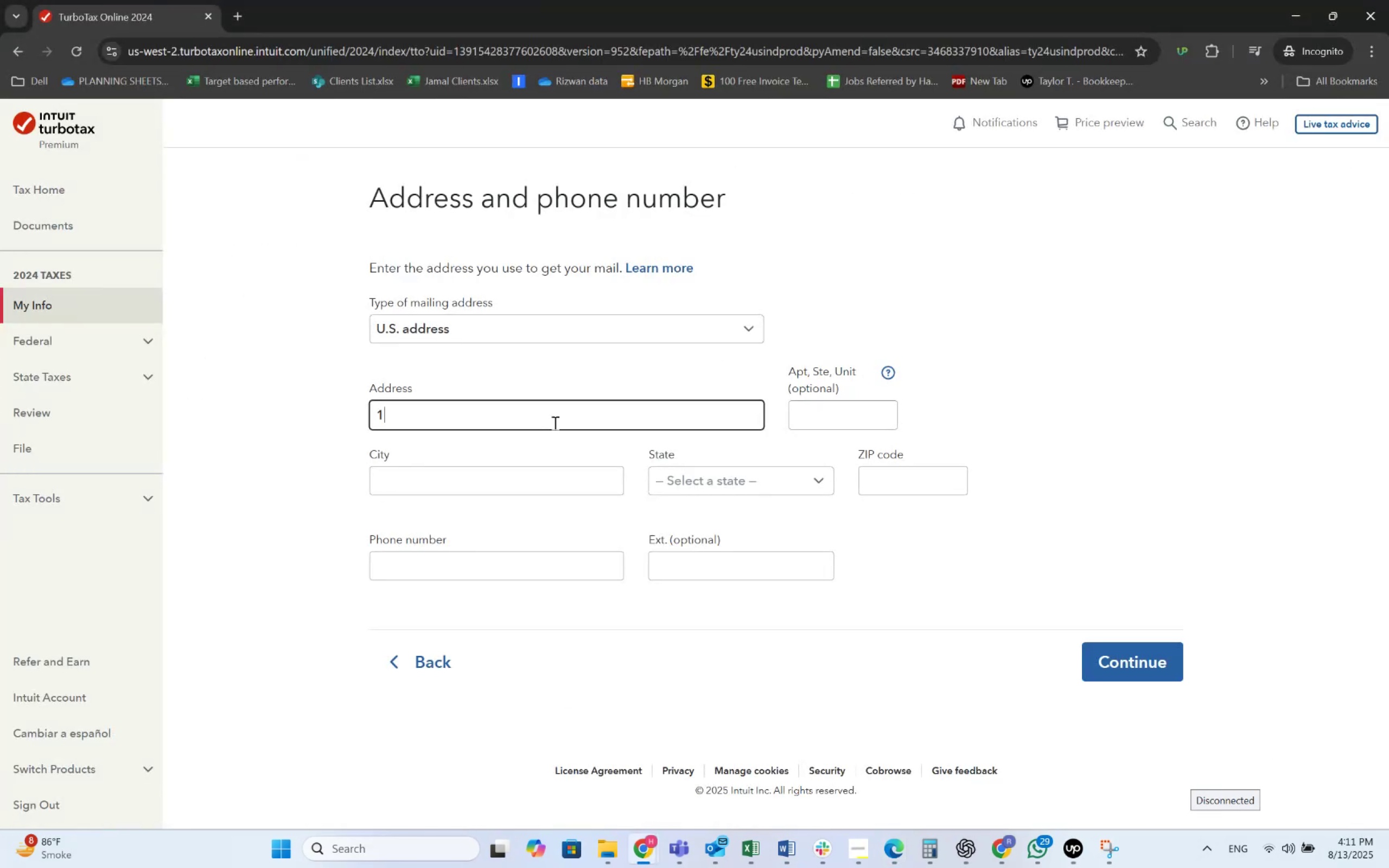 
key(Numpad6)
 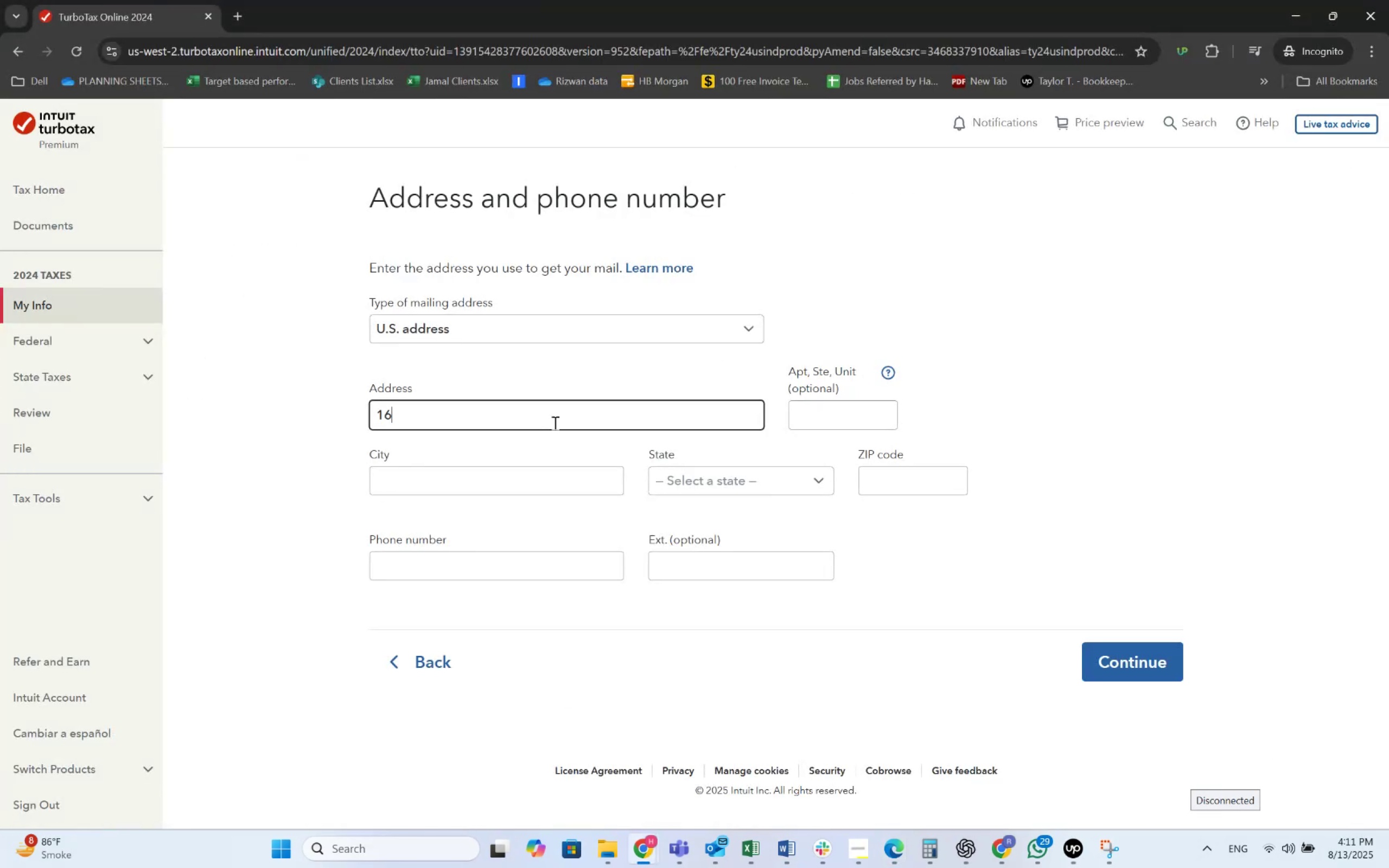 
key(Numpad0)
 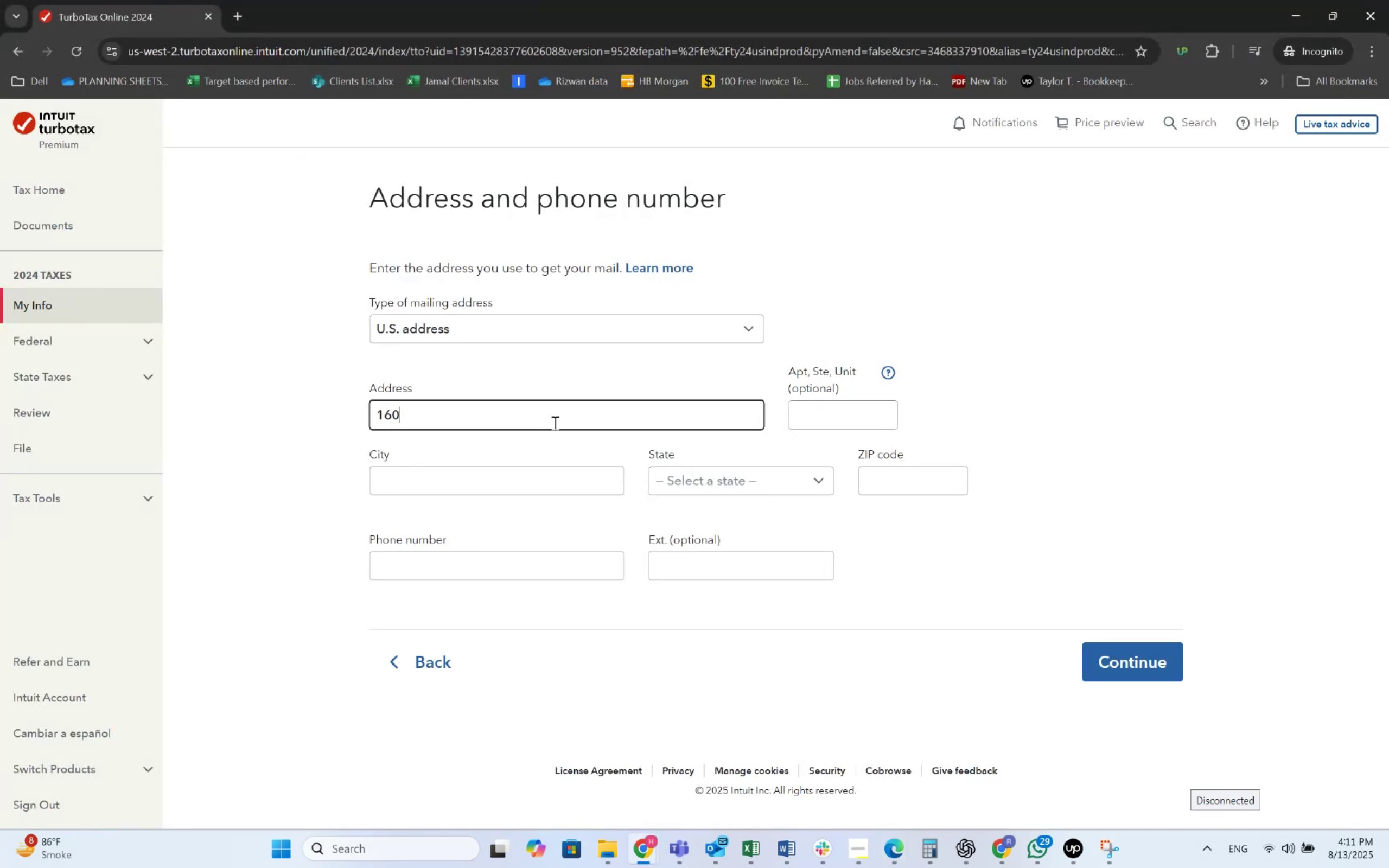 
key(Numpad1)
 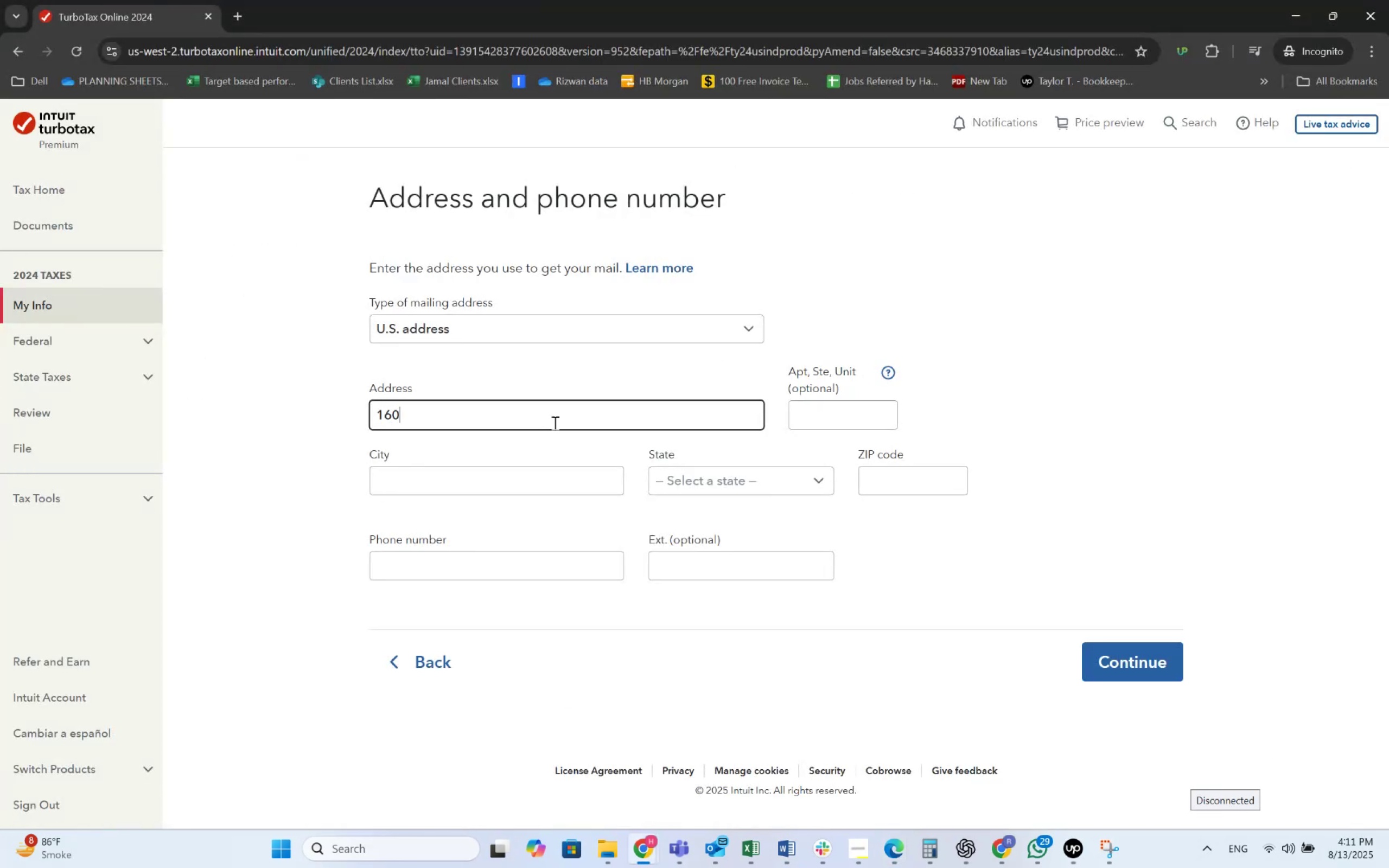 
key(Alt+AltLeft)
 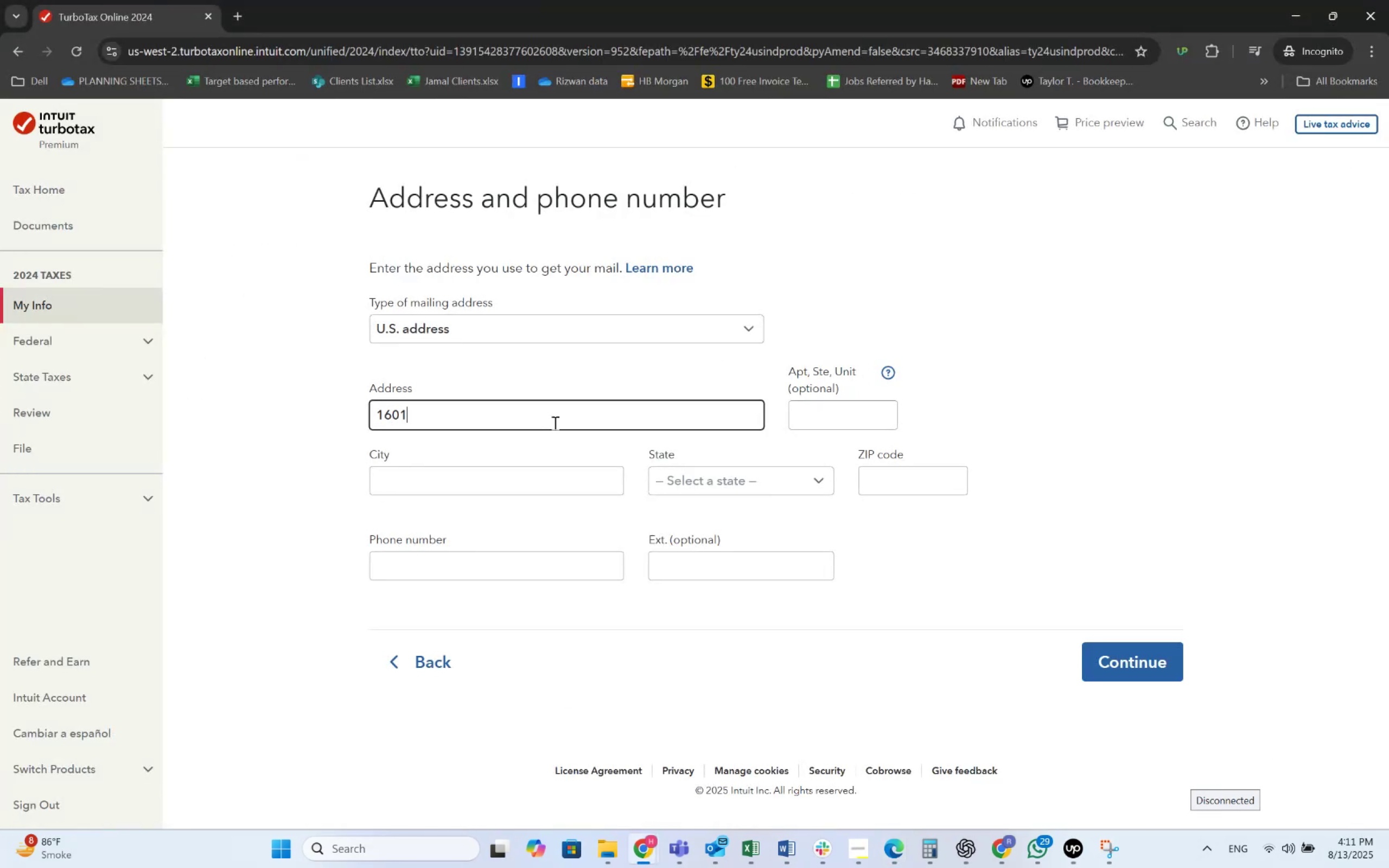 
key(Alt+Tab)
 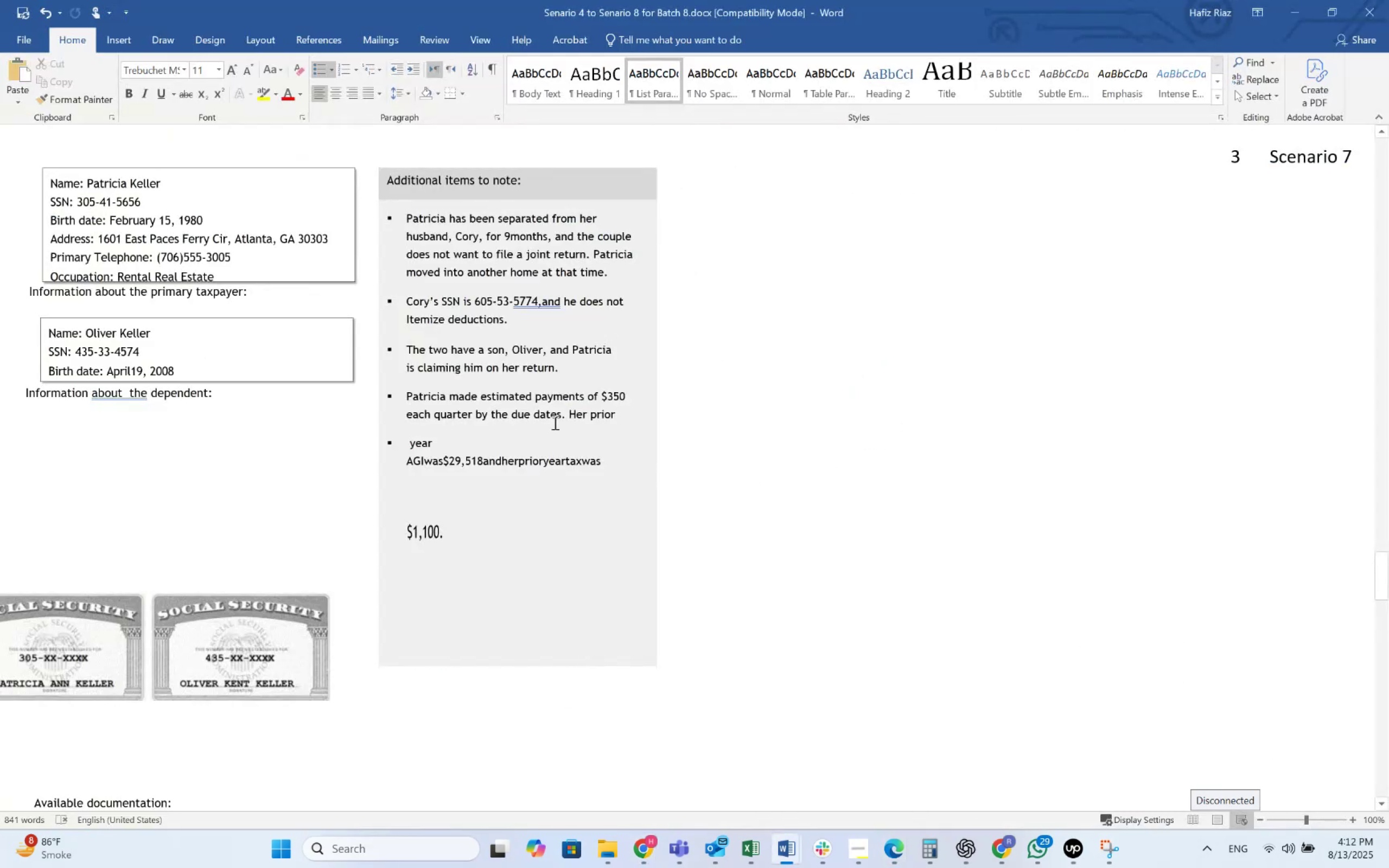 
key(Alt+AltLeft)
 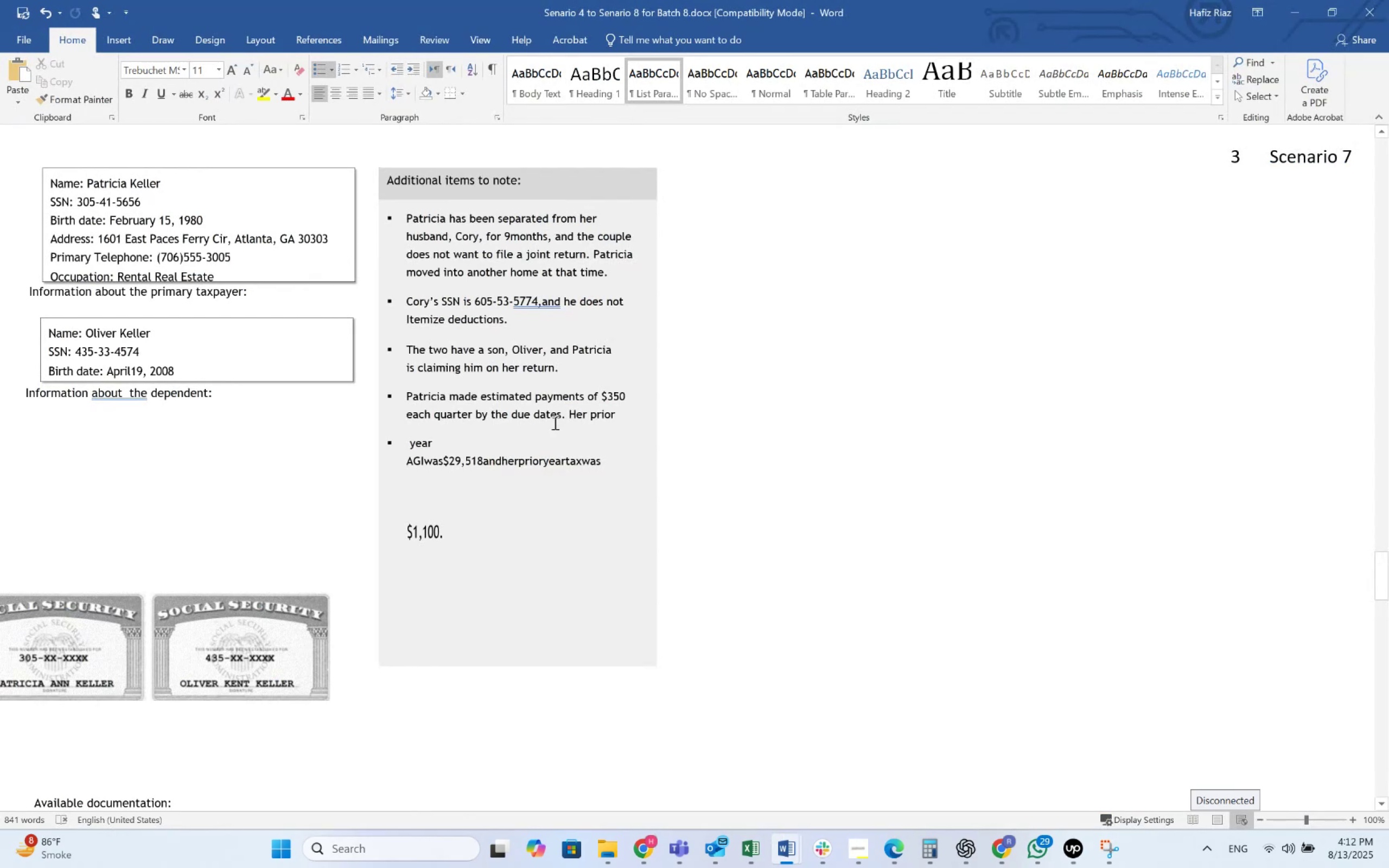 
key(Tab)
type( East Paces)
 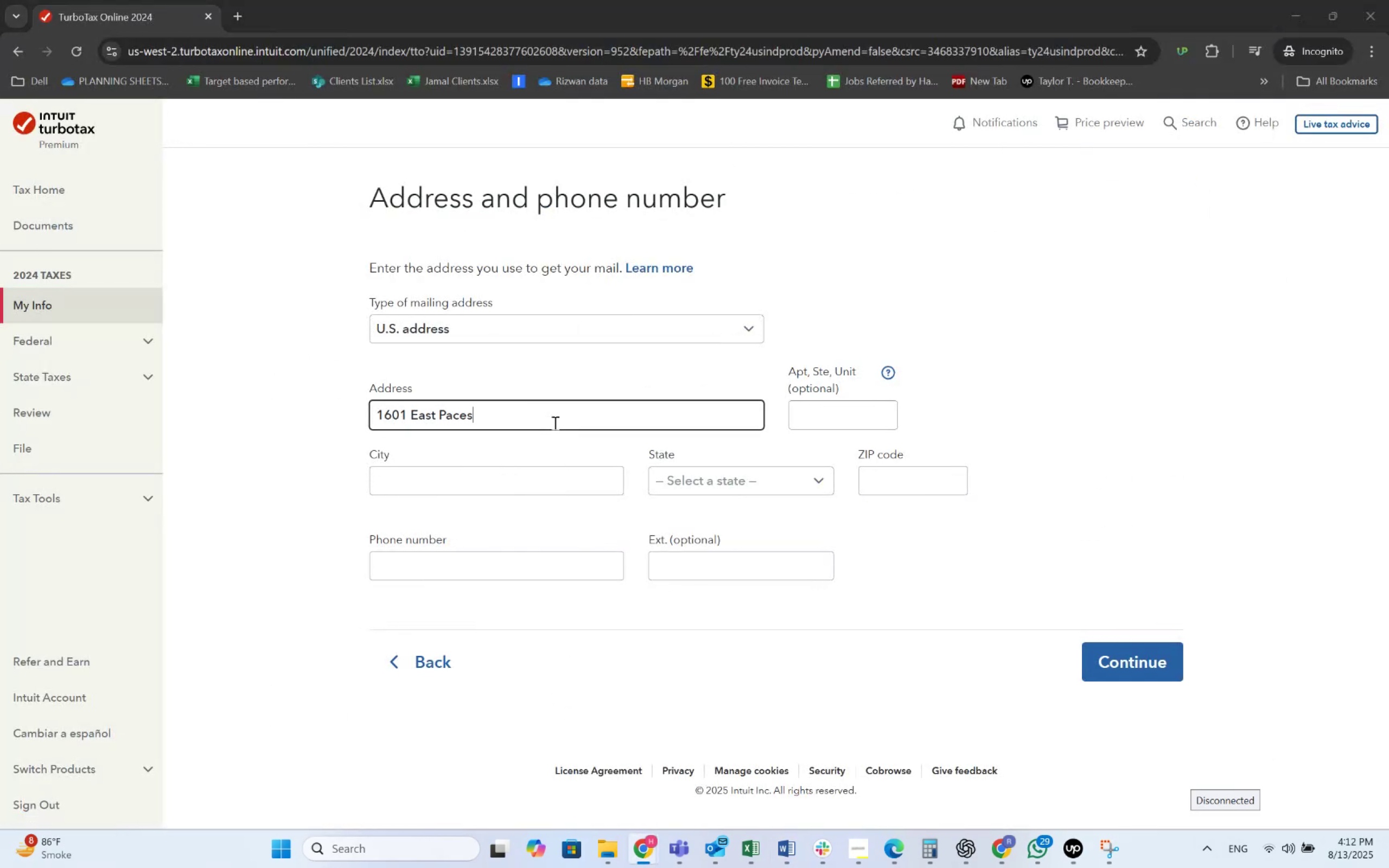 
 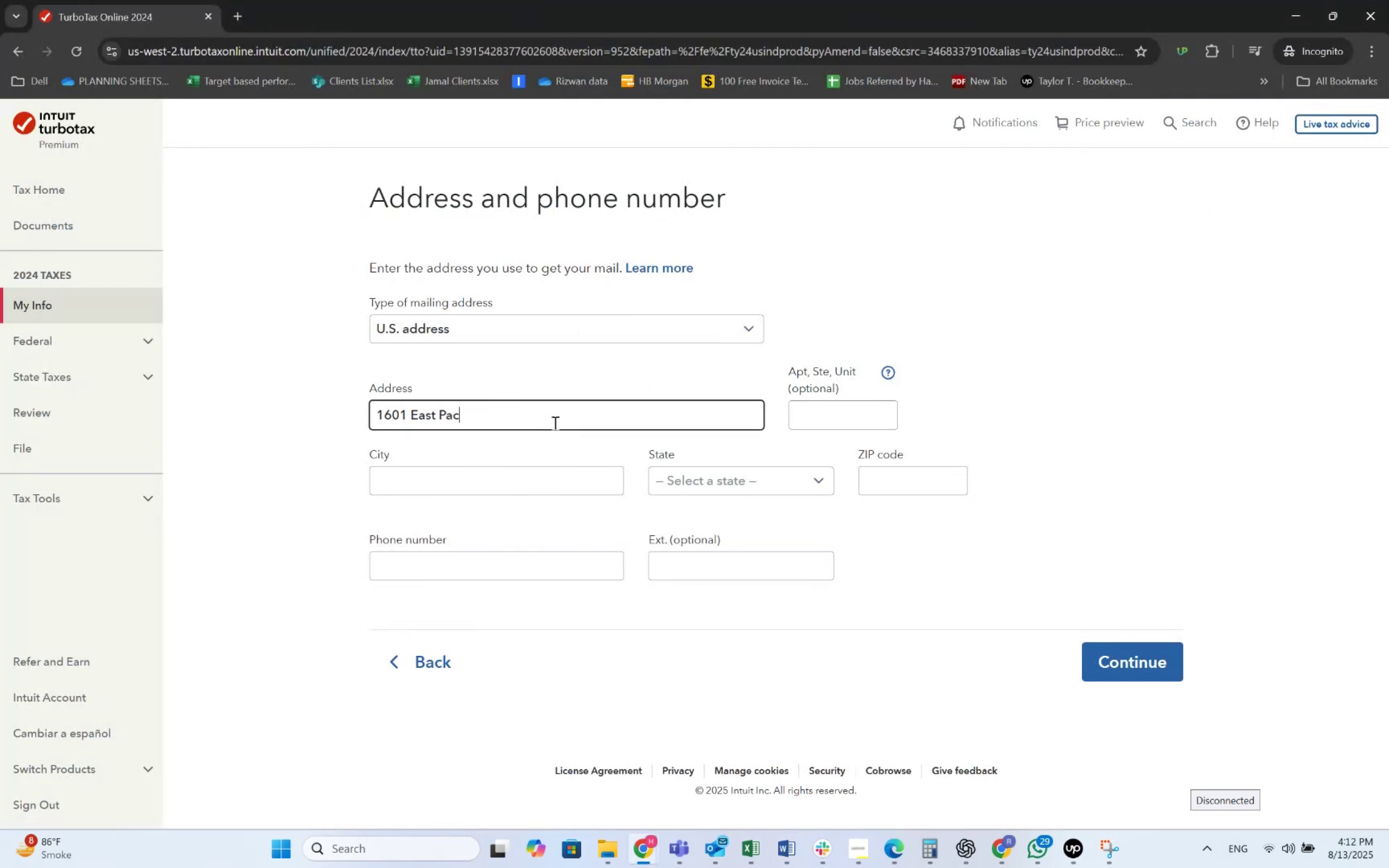 
key(Alt+AltLeft)
 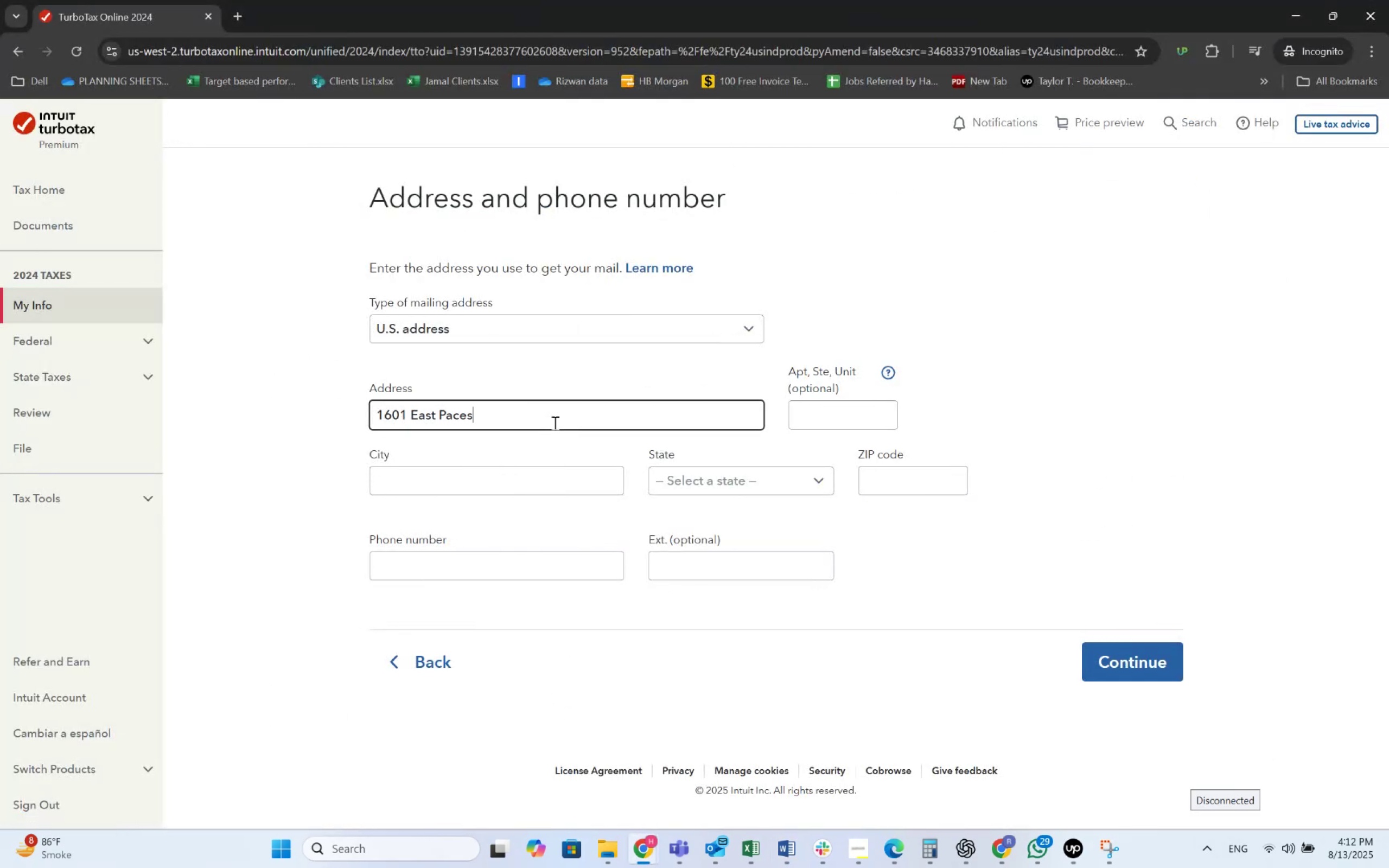 
key(Alt+Tab)
 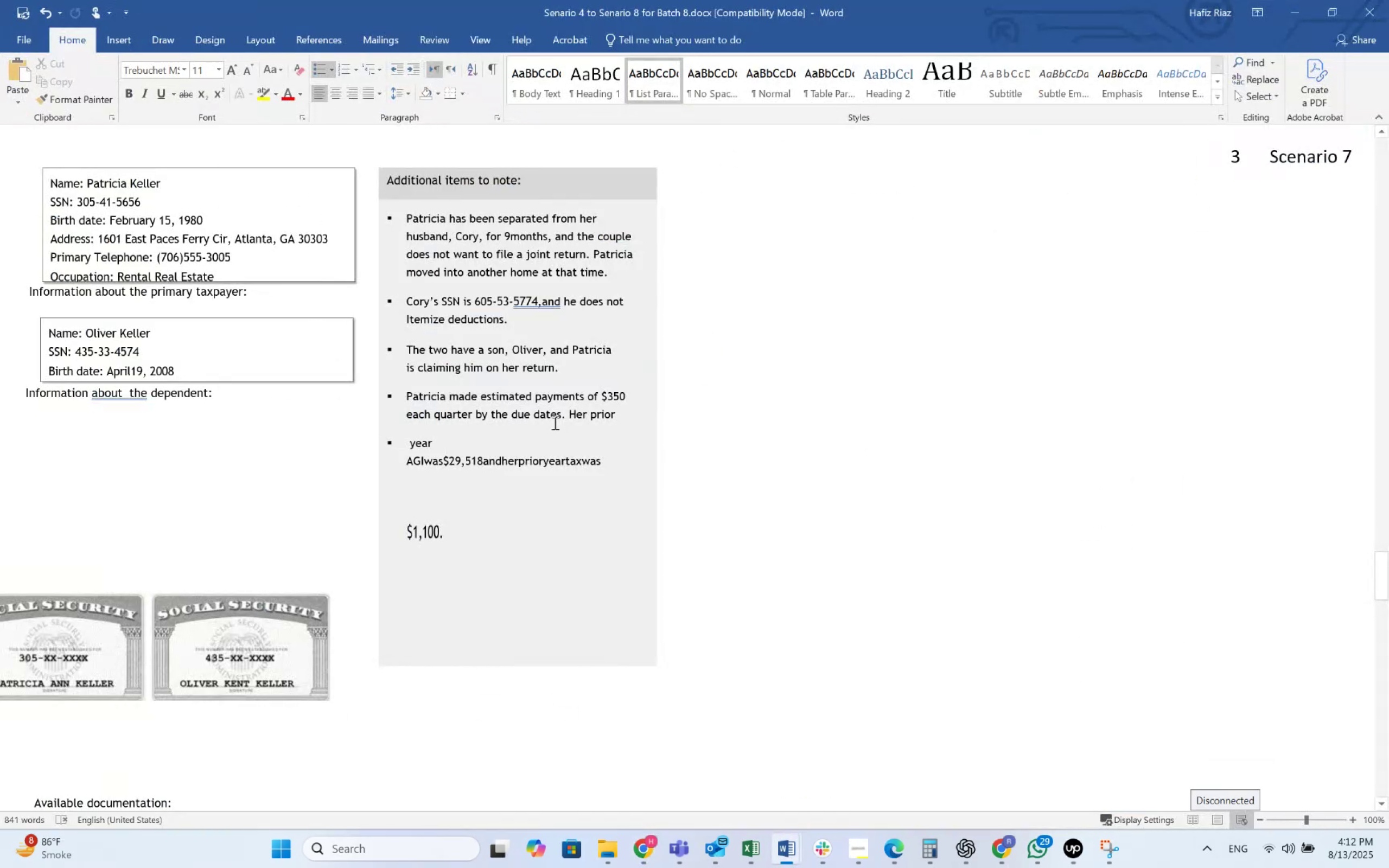 
key(Alt+AltLeft)
 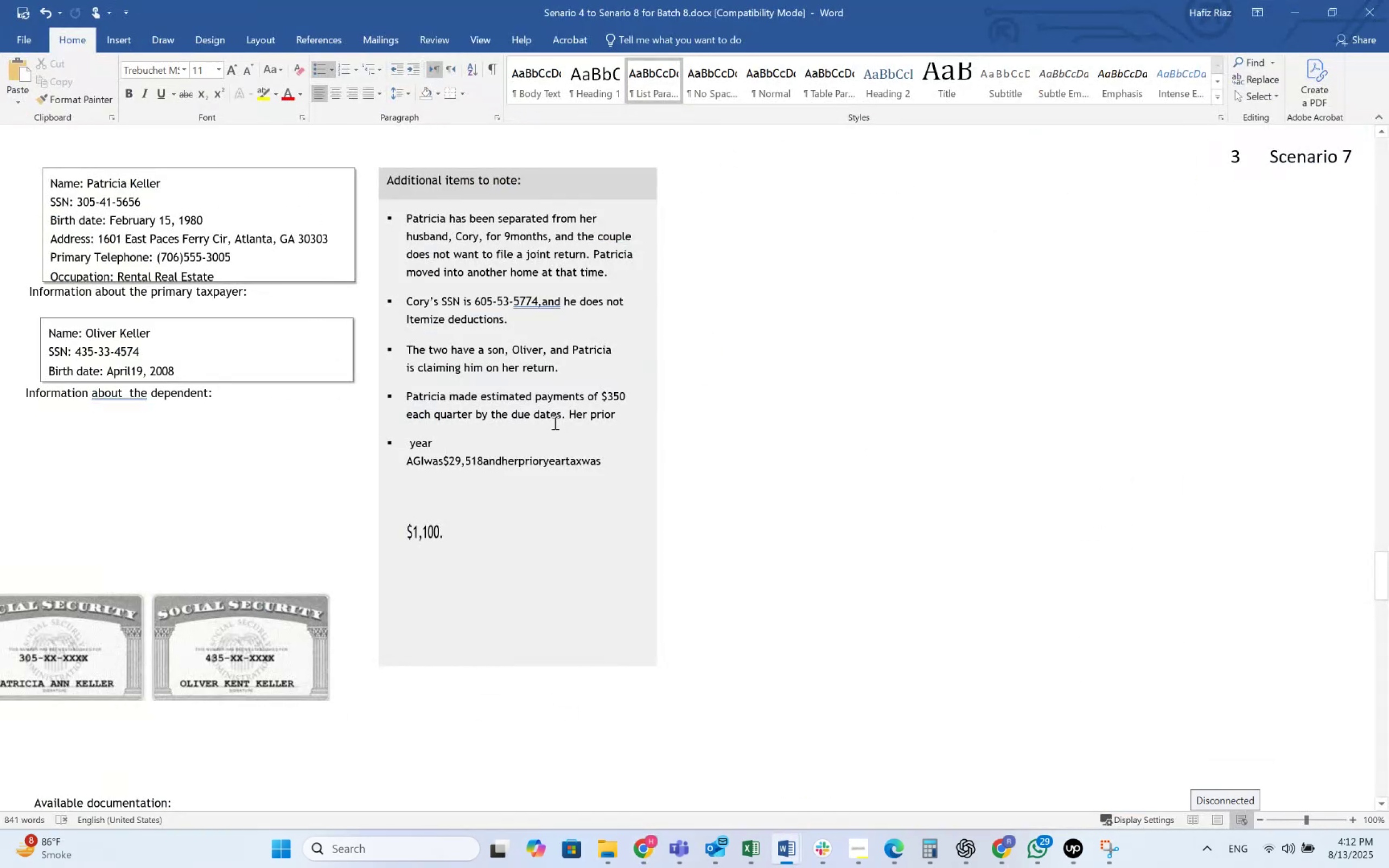 
key(Tab)
type( Ferry Cir)
key(Tab)
key(Tab)
 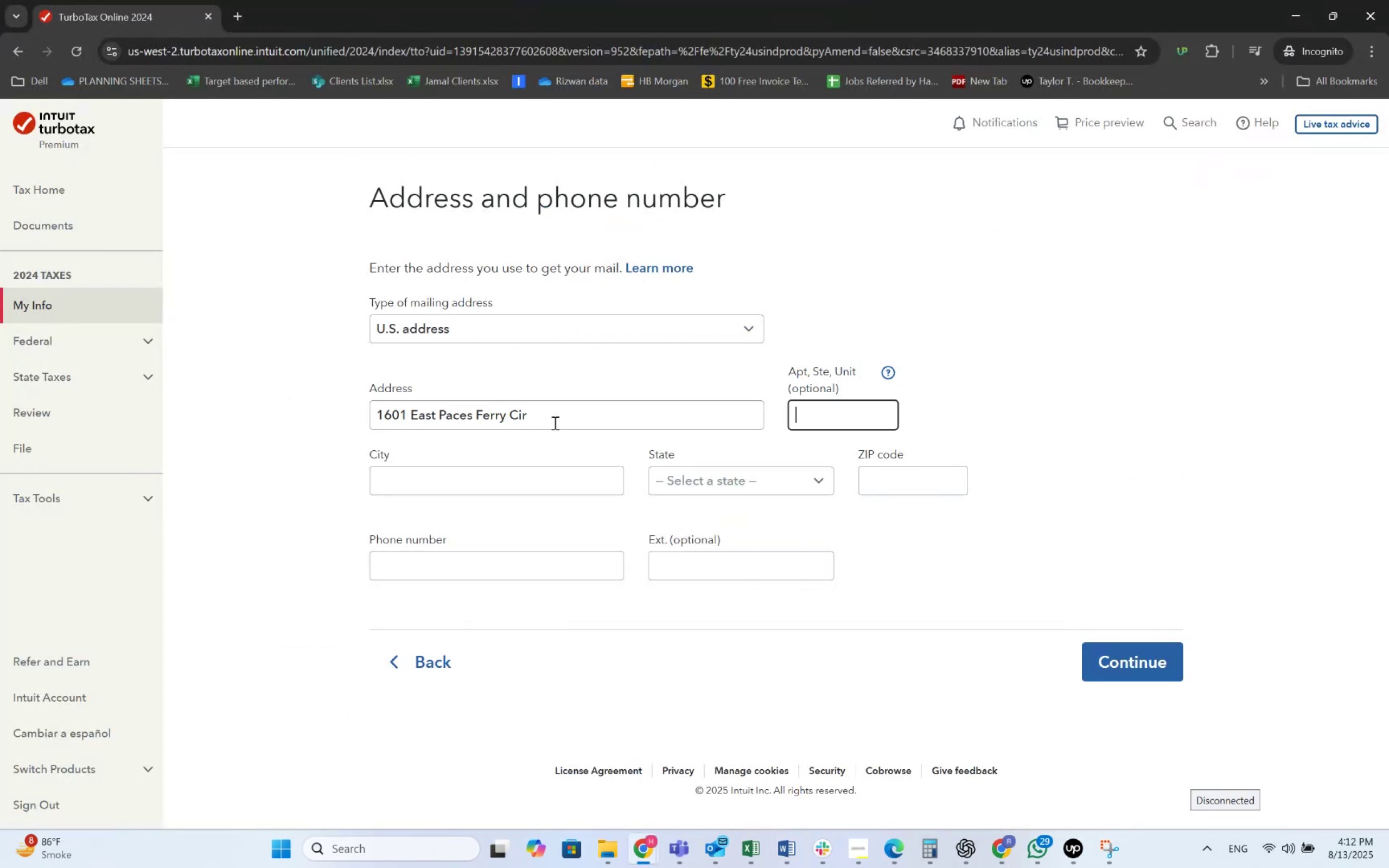 
key(Alt+AltLeft)
 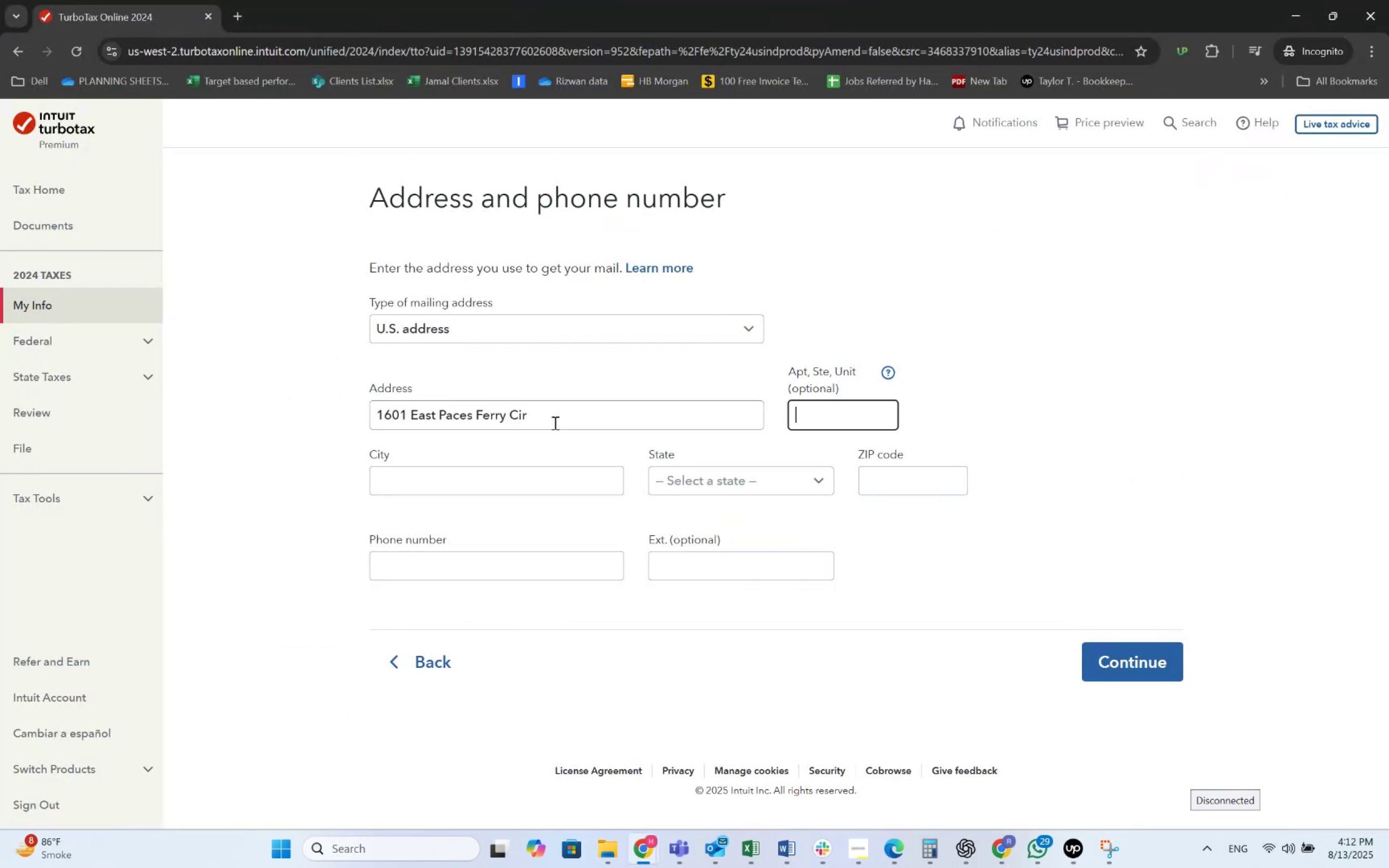 
key(Alt+Tab)
 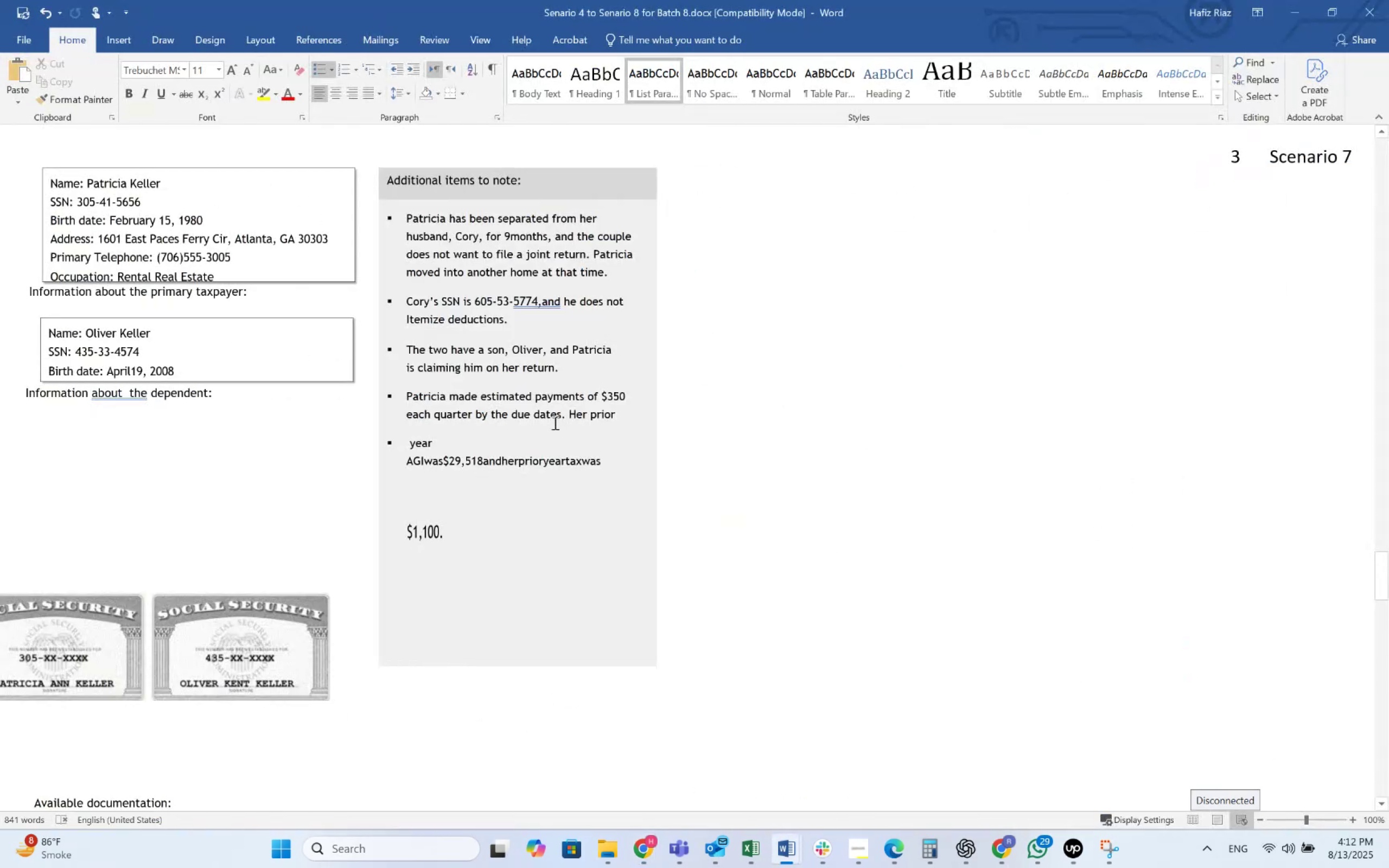 
key(Alt+AltLeft)
 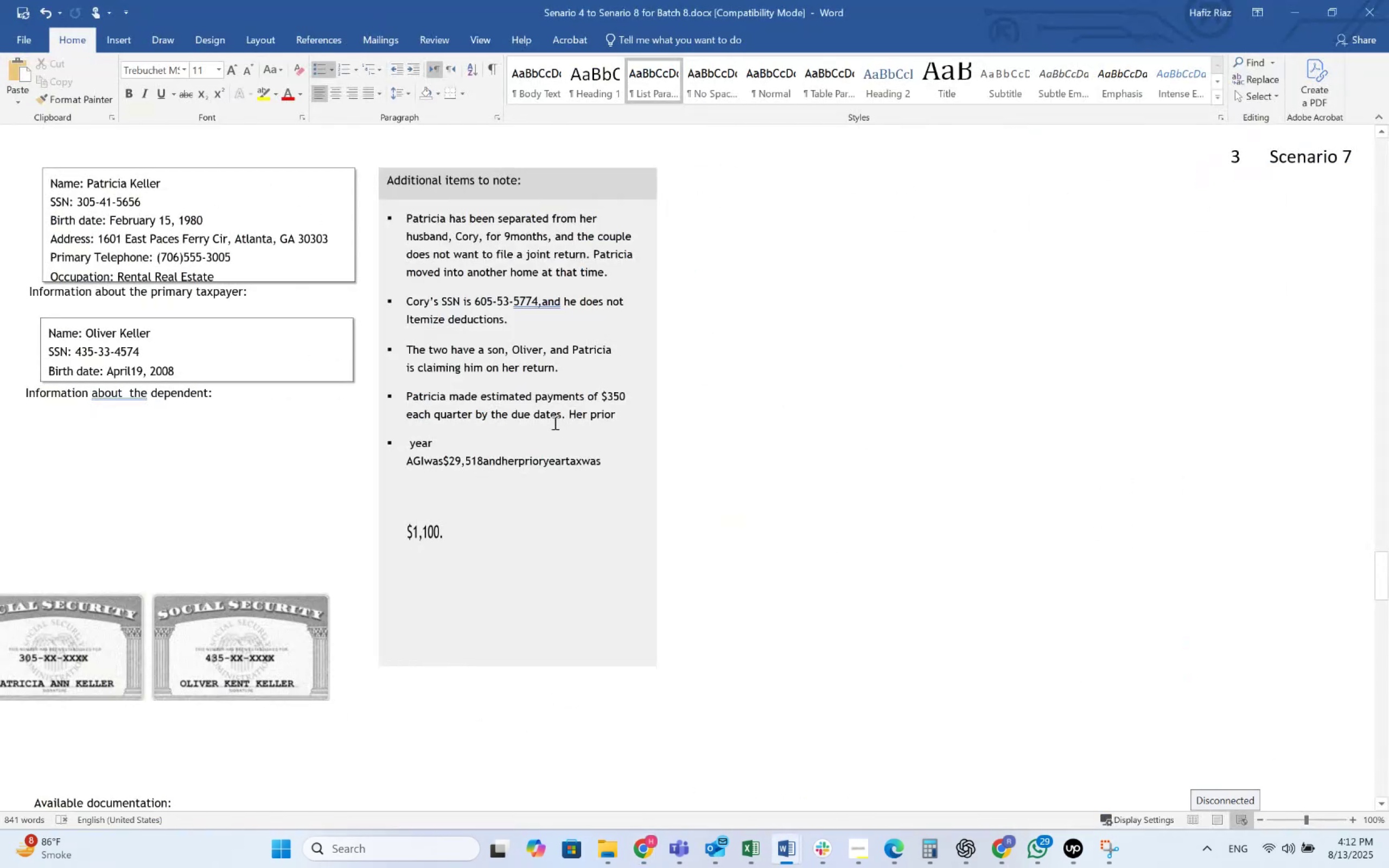 
key(Tab)
key(Tab)
type(Atlanta)
key(Tab)
type(Ga)
key(Tab)
 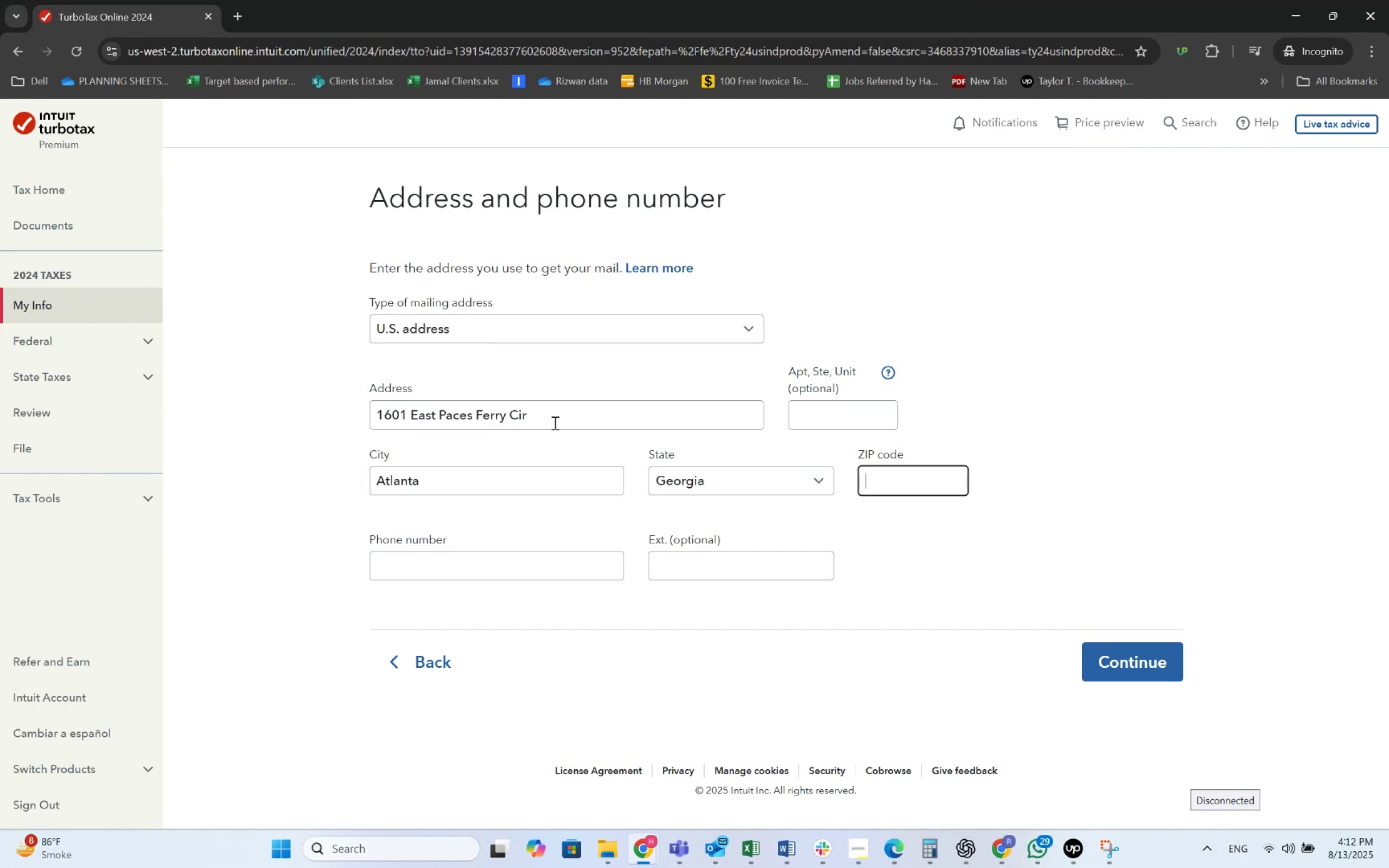 
key(Alt+AltLeft)
 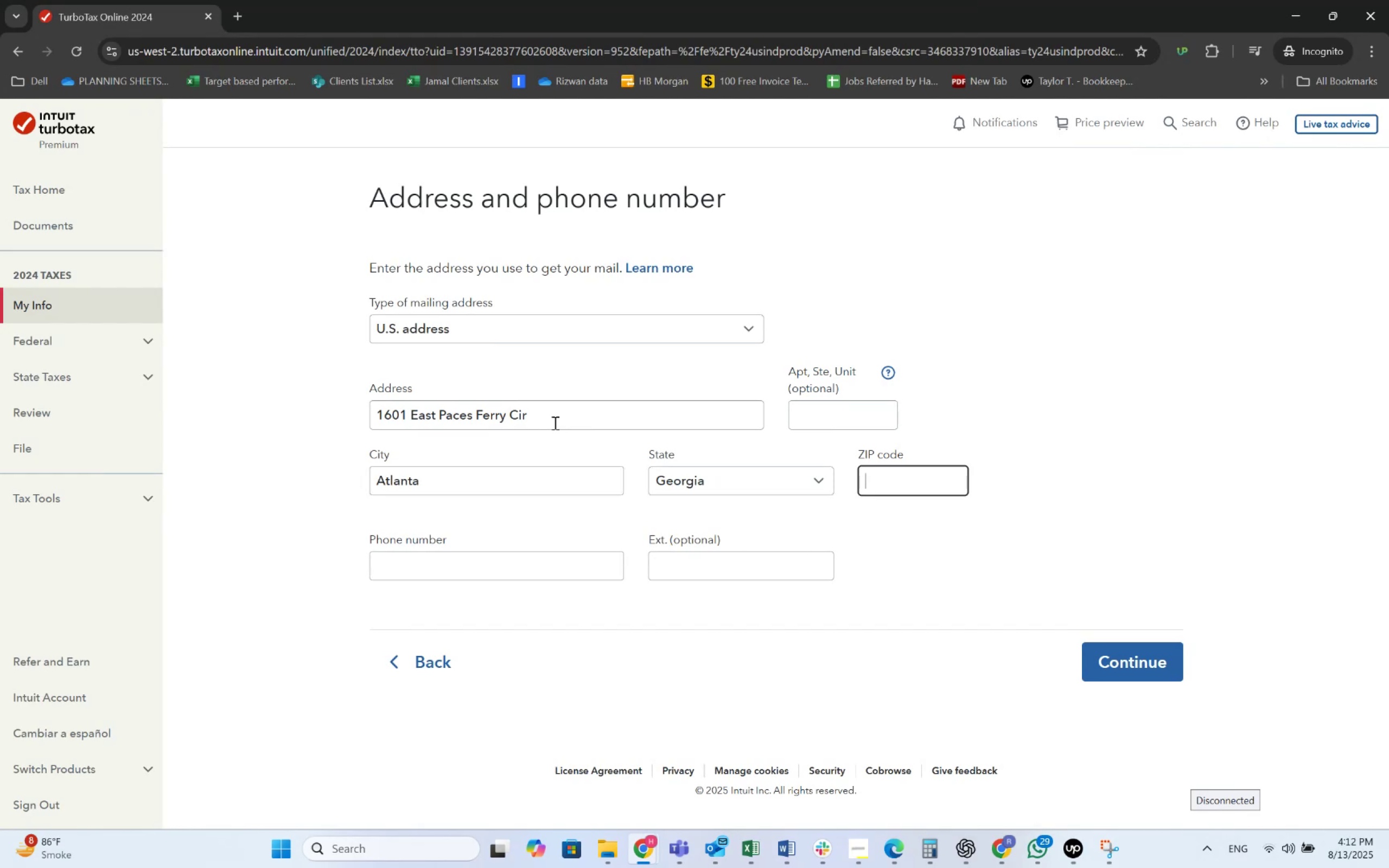 
key(Alt+Tab)
 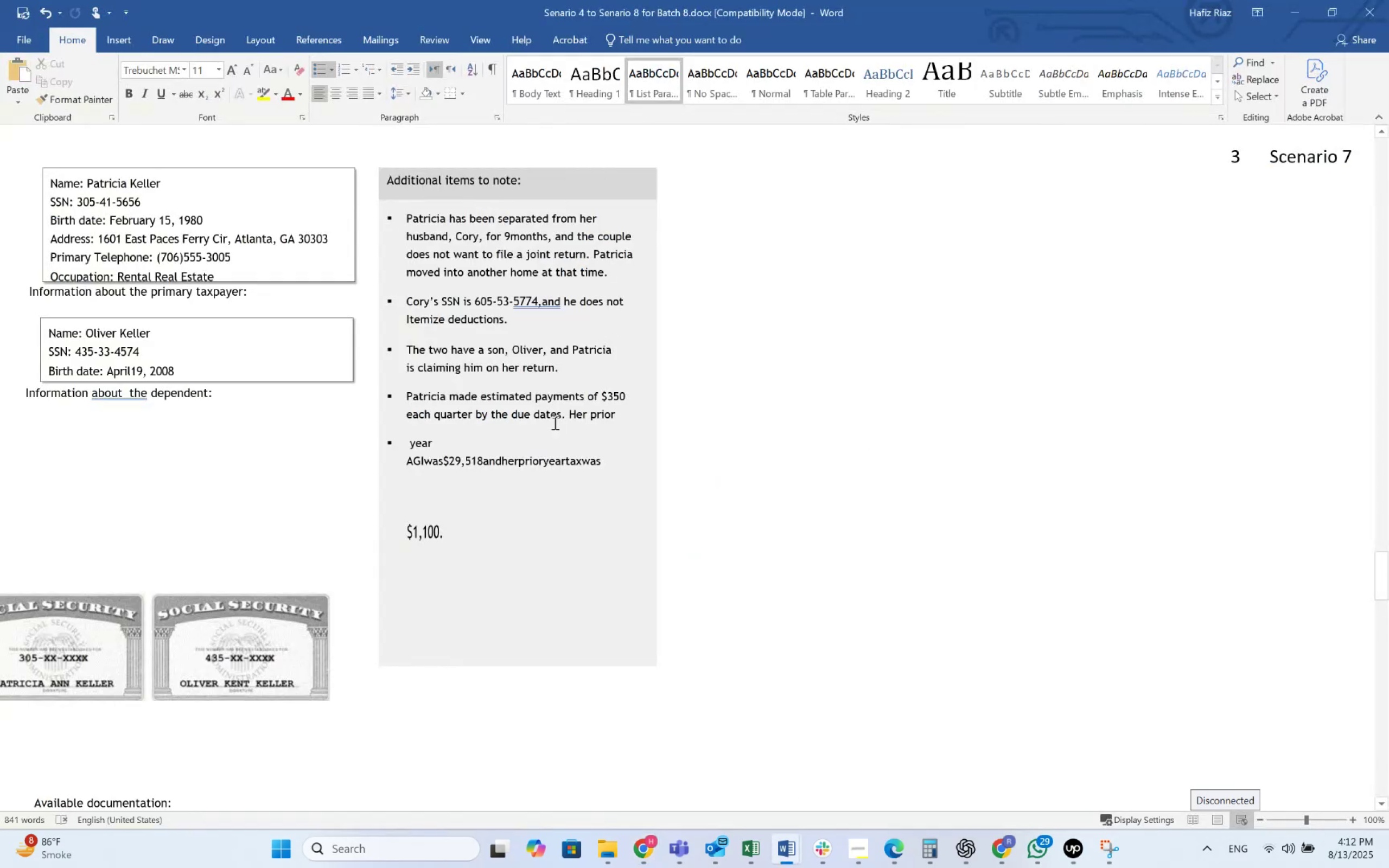 
key(Alt+AltLeft)
 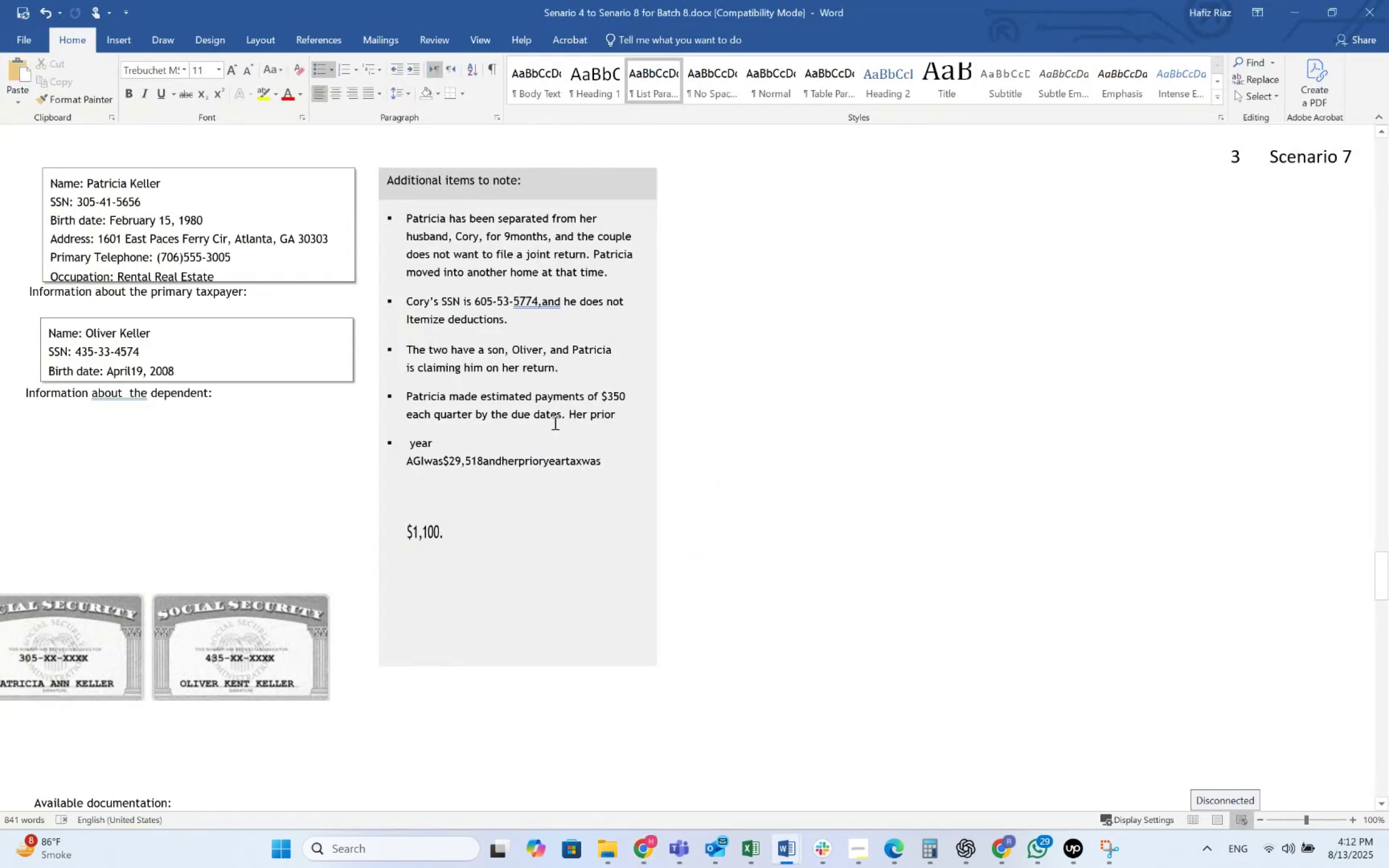 
key(Alt+Tab)
 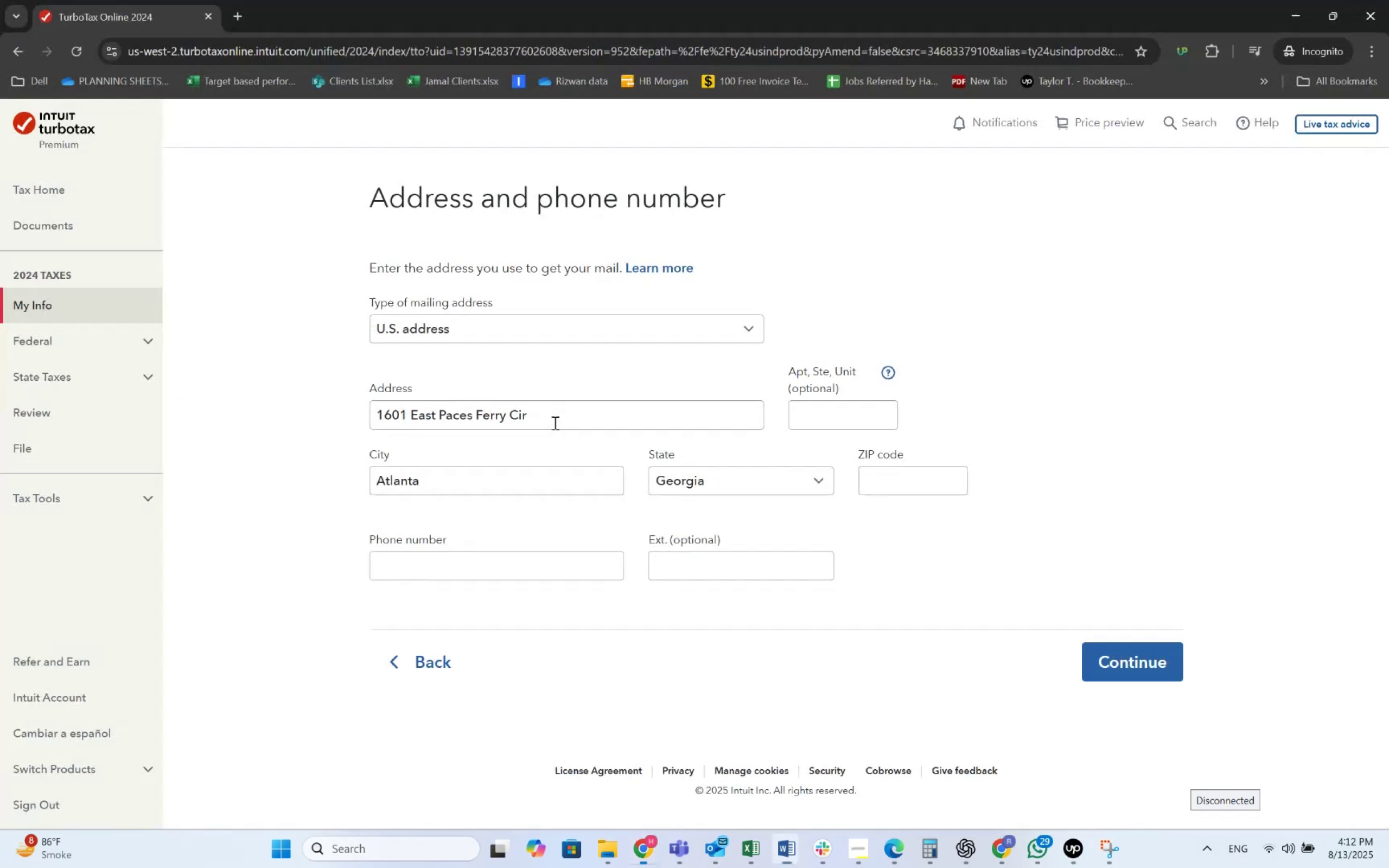 
key(Numpad3)
 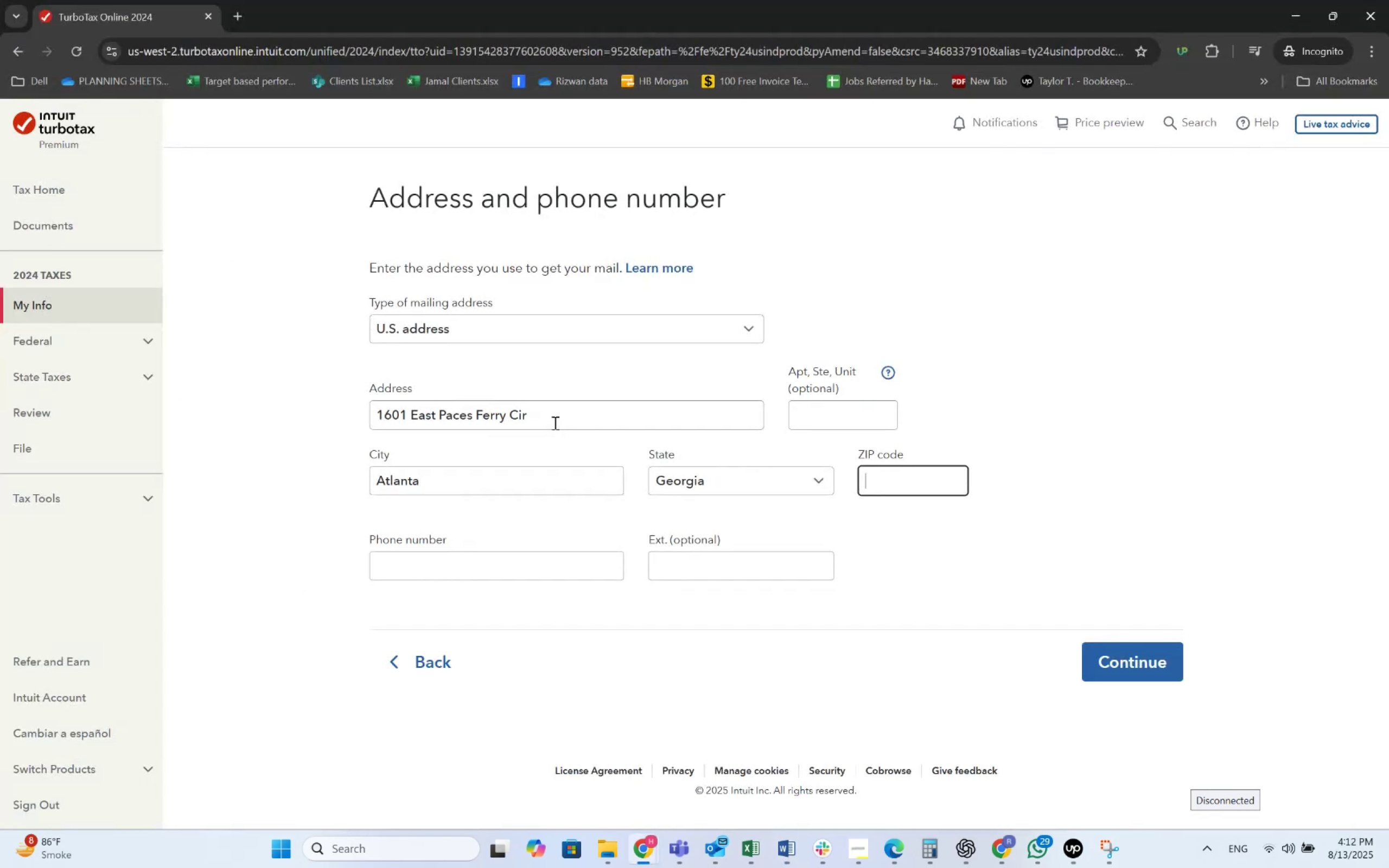 
key(Numpad0)
 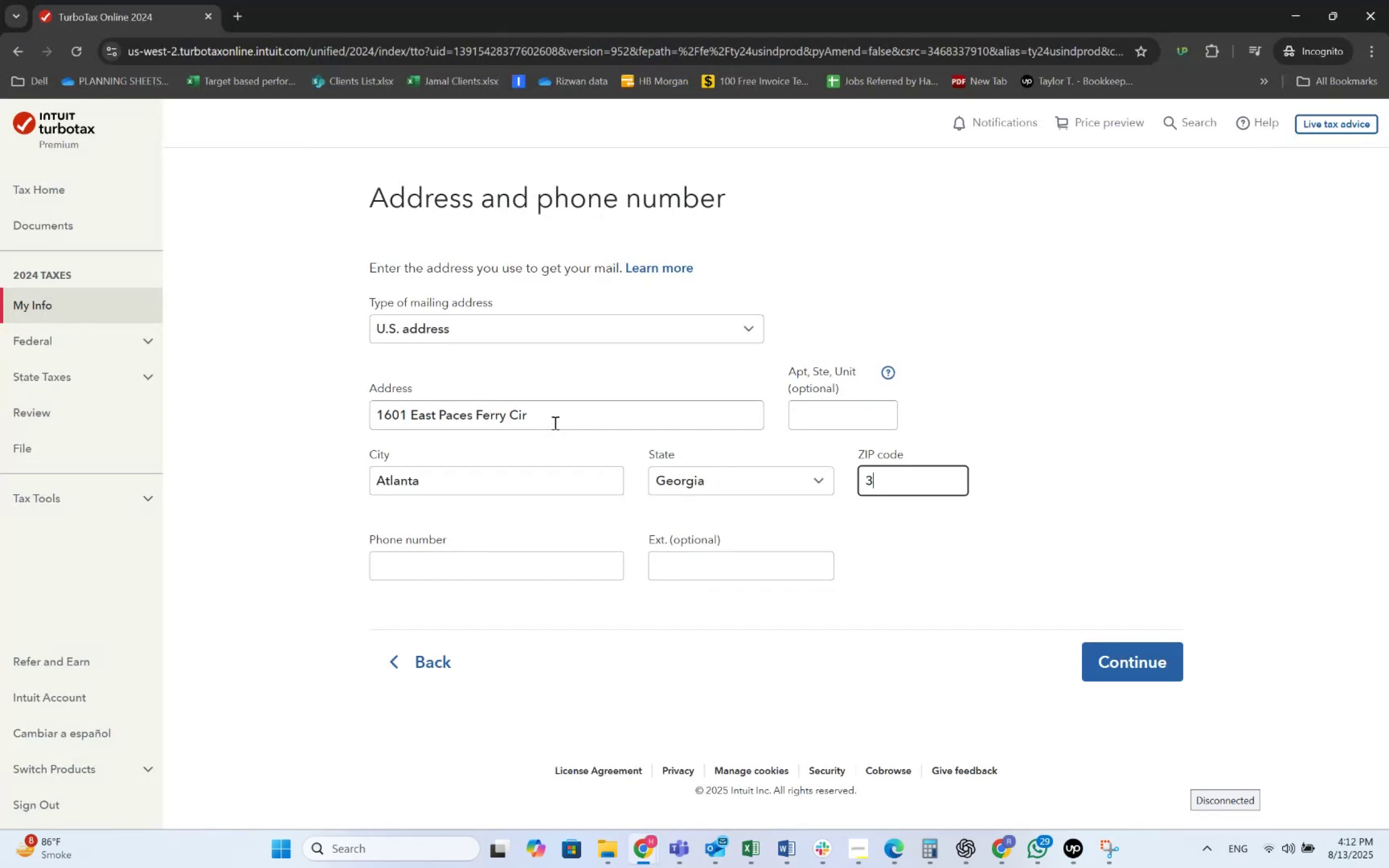 
key(Numpad3)
 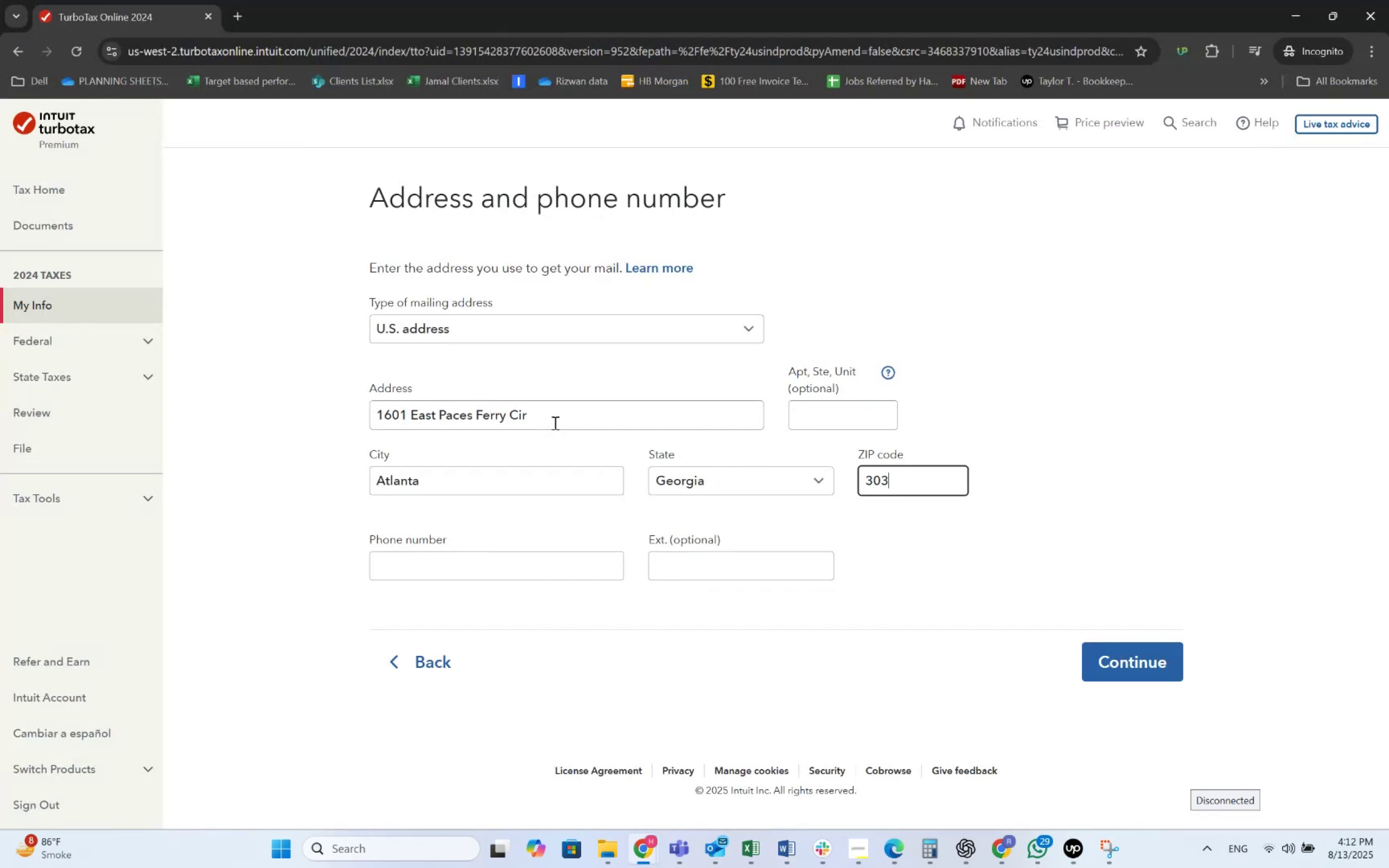 
key(Numpad0)
 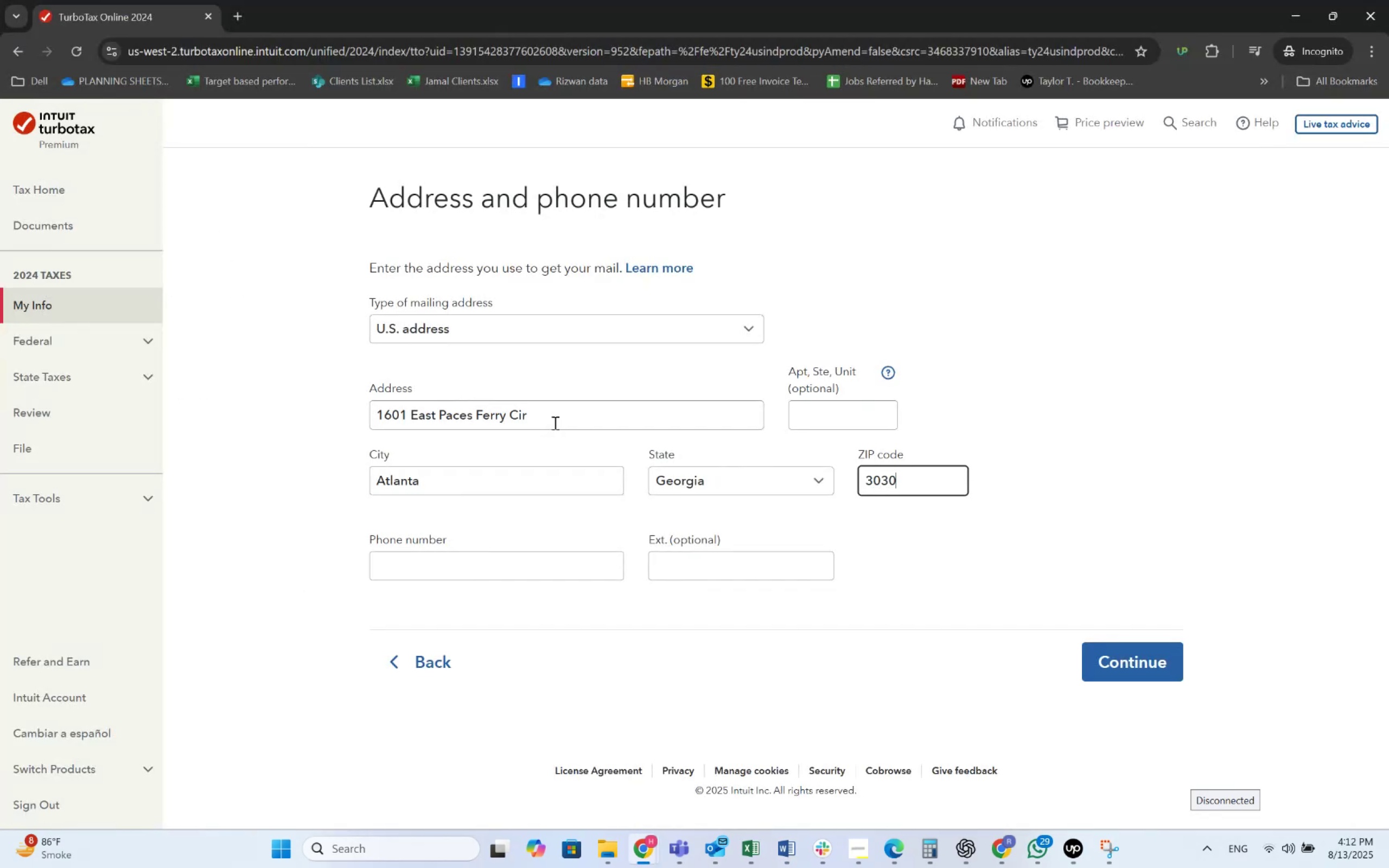 
key(Numpad3)
 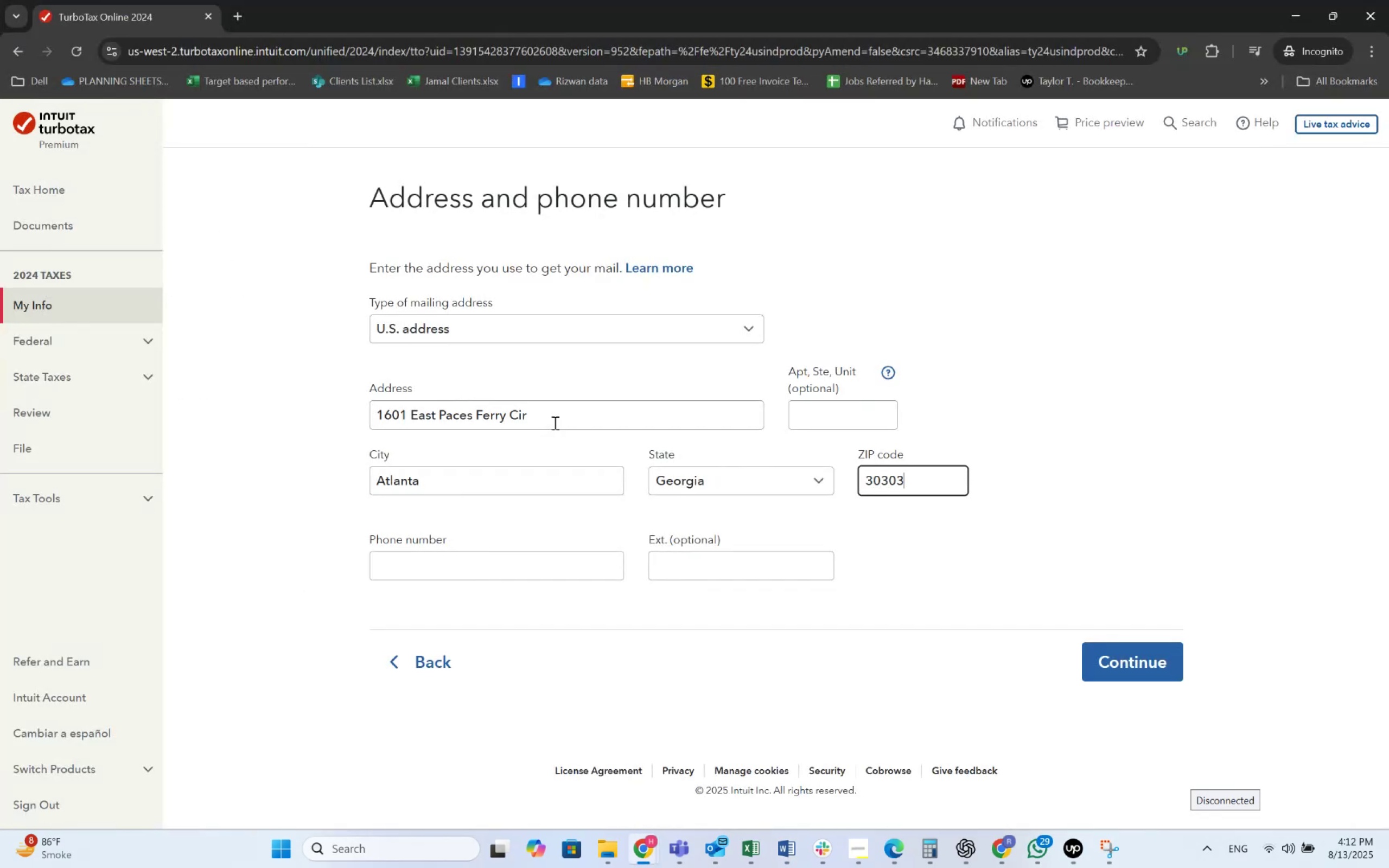 
key(Tab)
 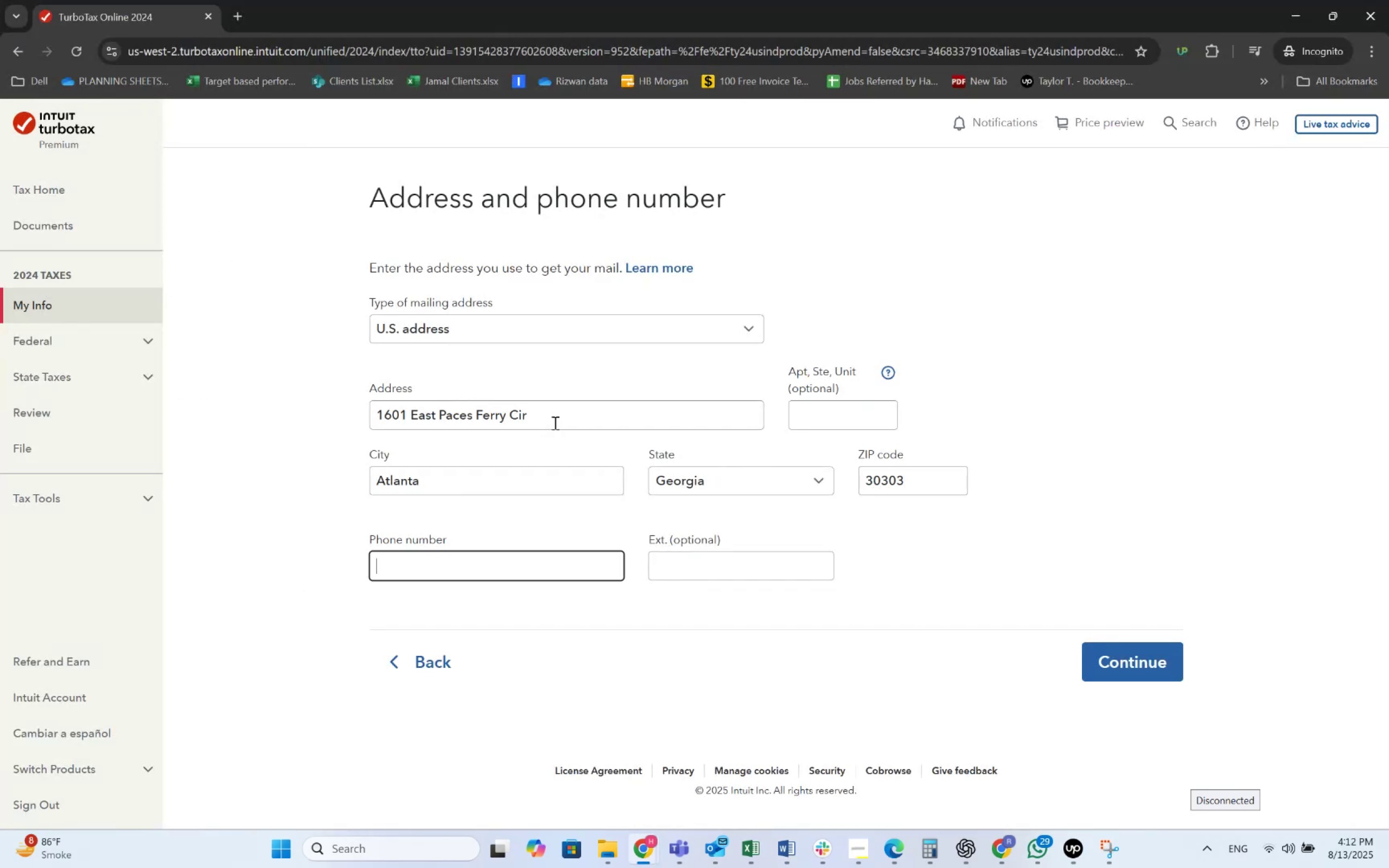 
key(Alt+AltLeft)
 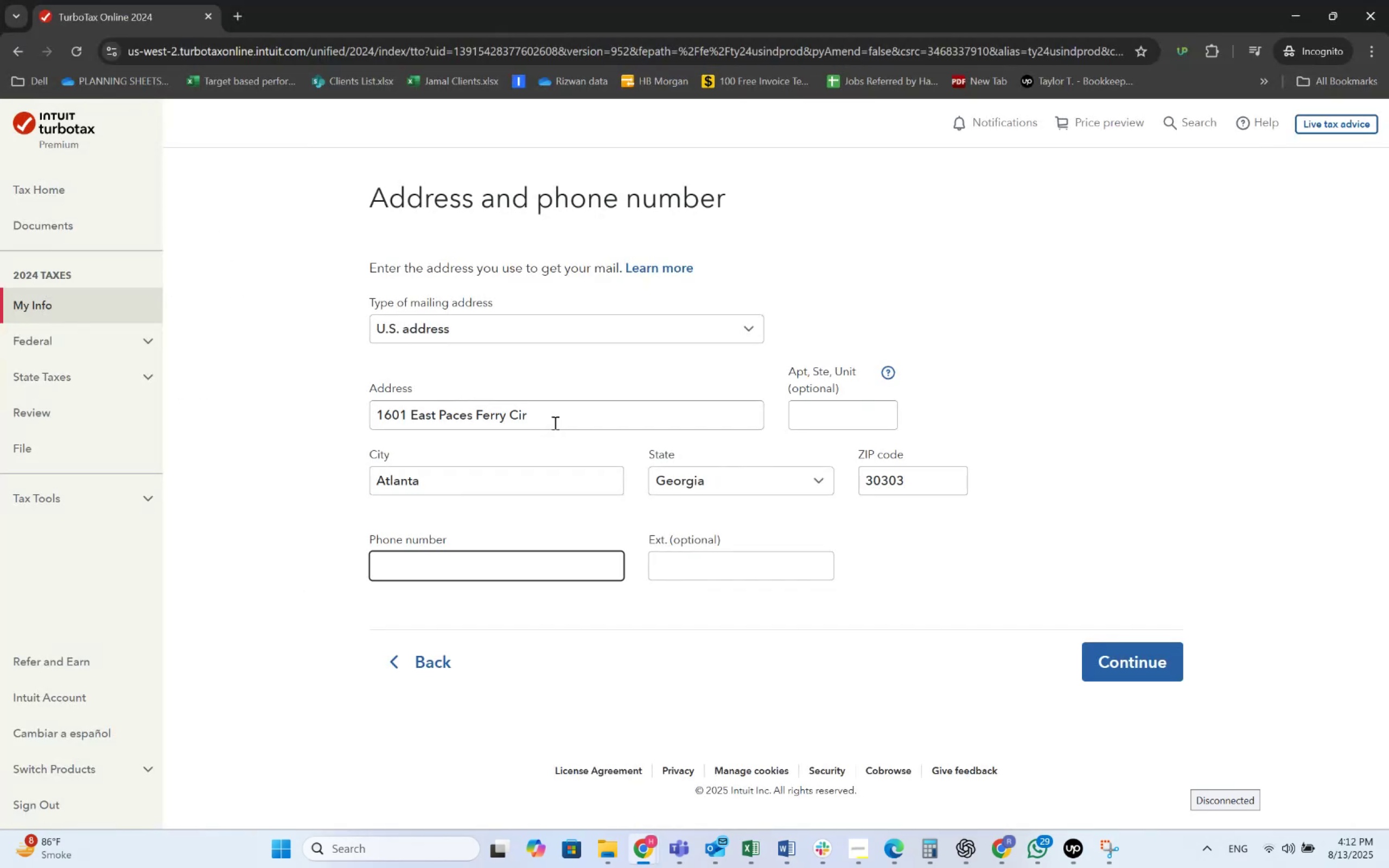 
key(Alt+Tab)
 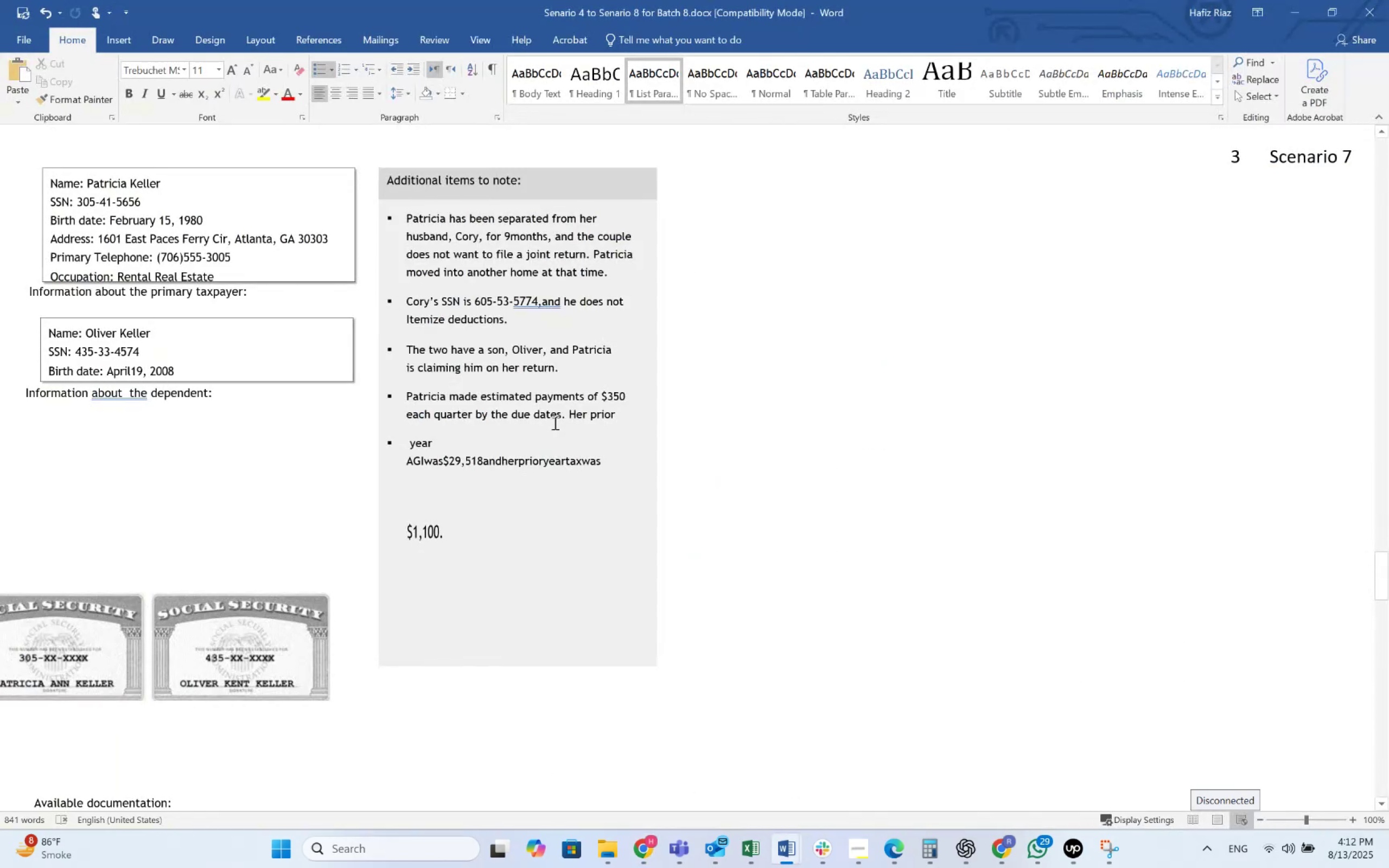 
key(Alt+AltLeft)
 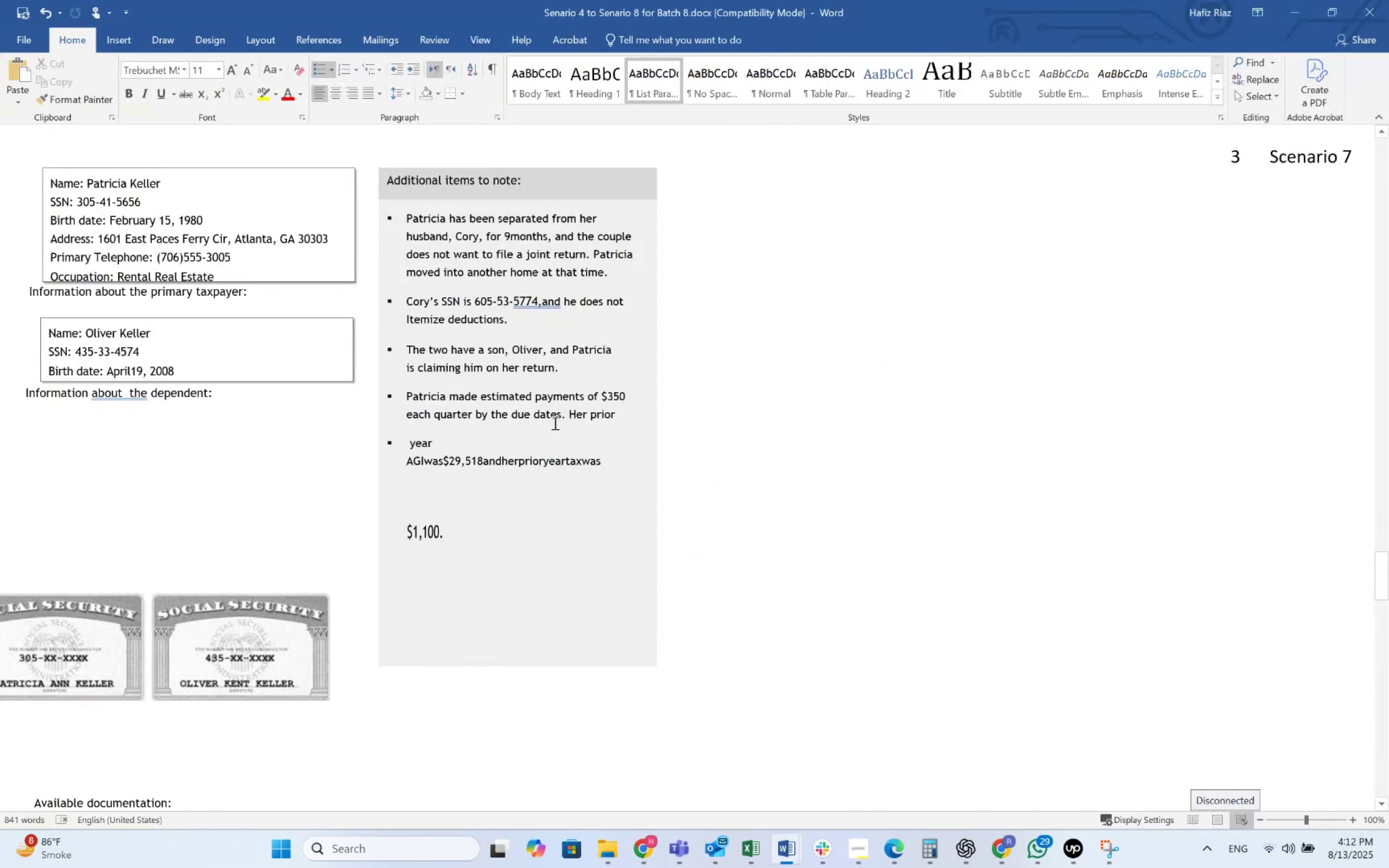 
key(Alt+Tab)
 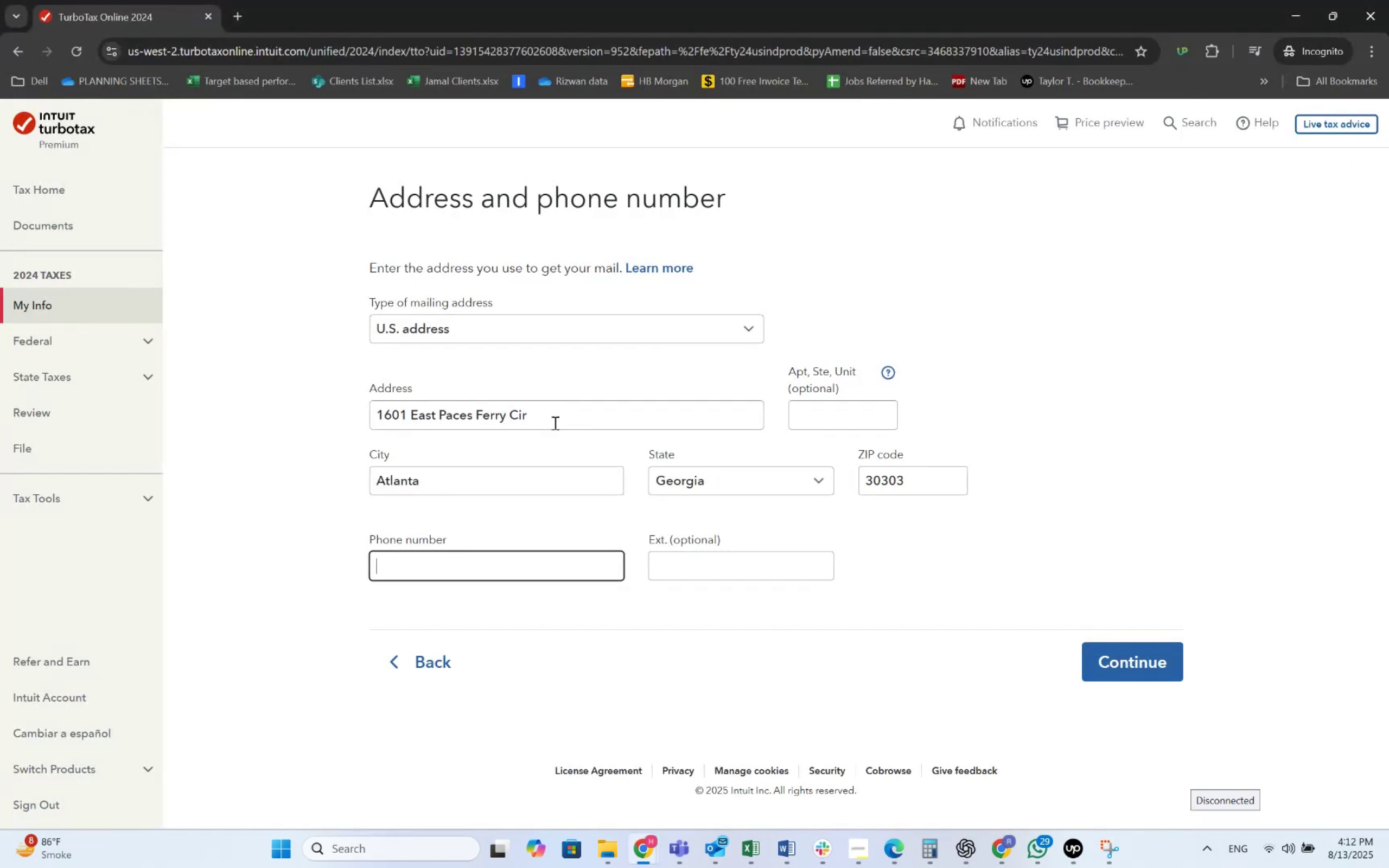 
key(Numpad7)
 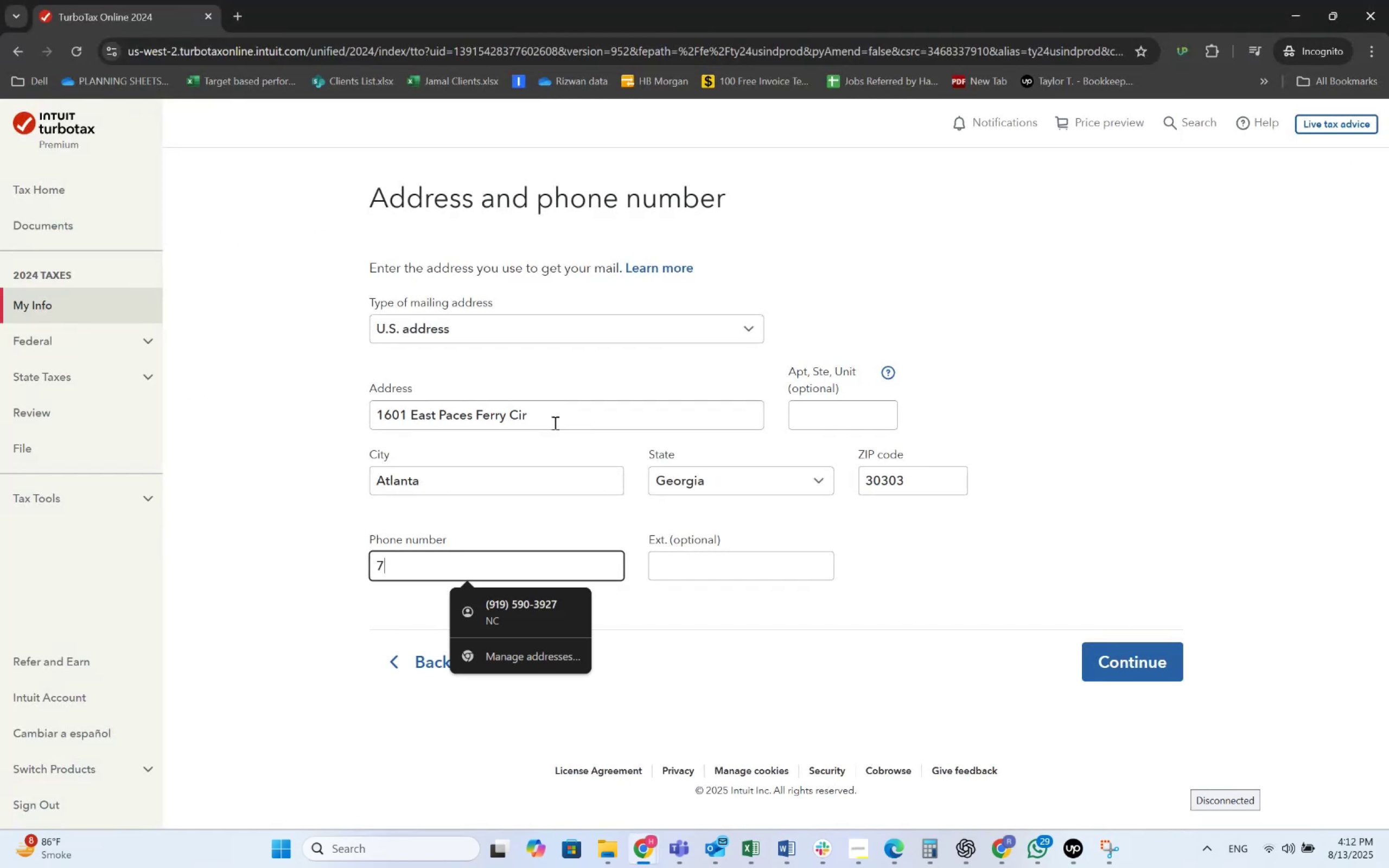 
key(Numpad0)
 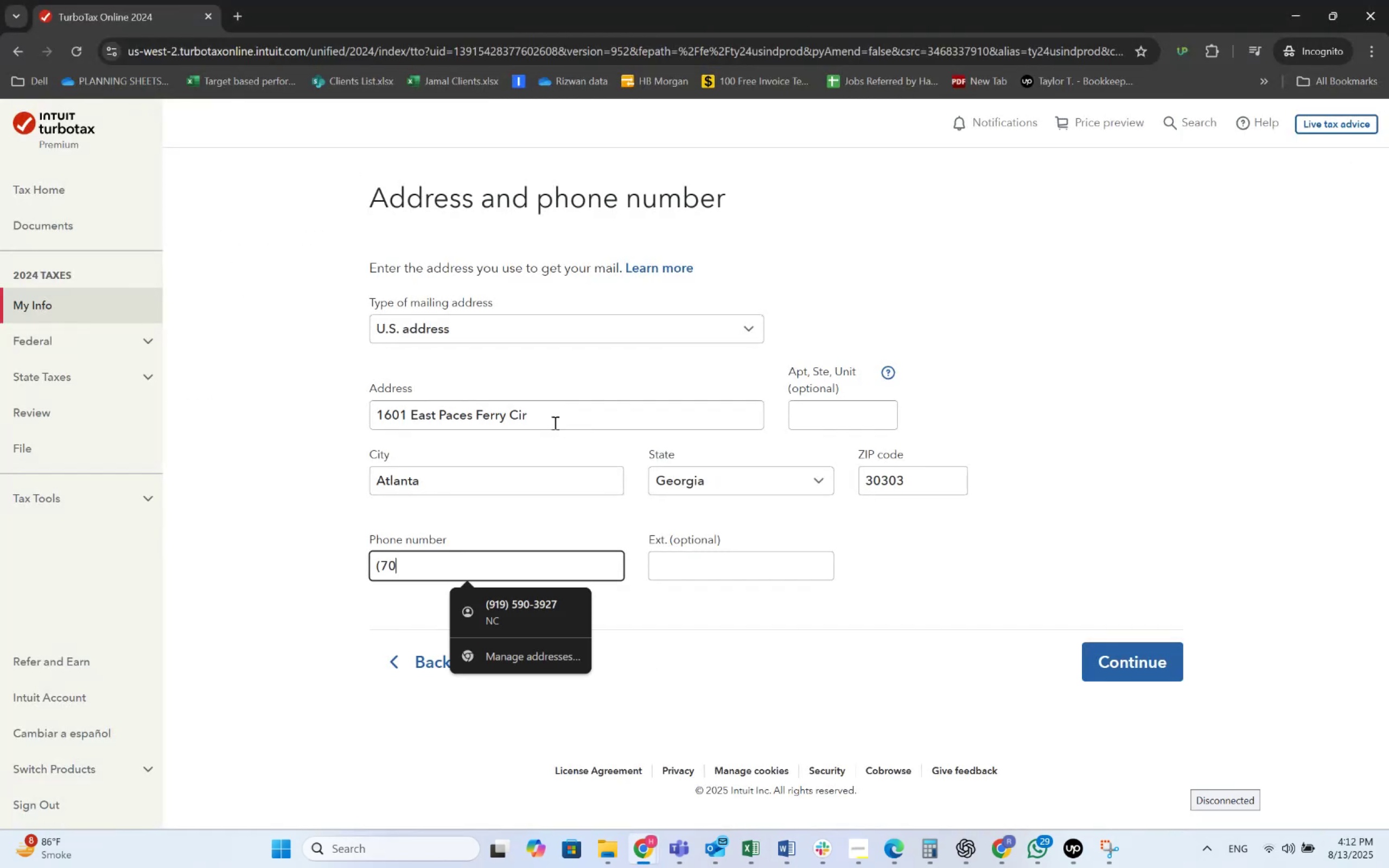 
key(Numpad6)
 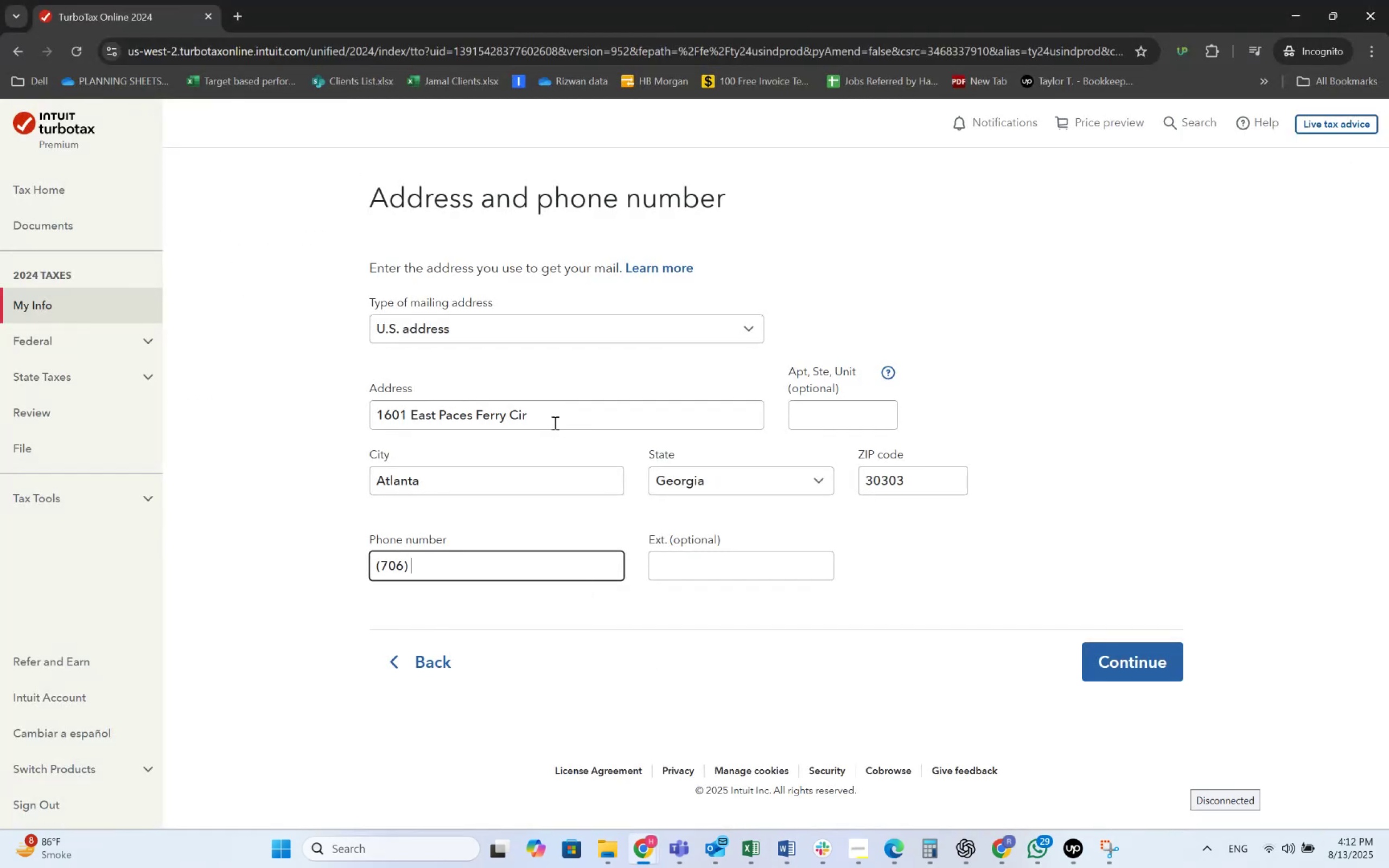 
key(Alt+AltLeft)
 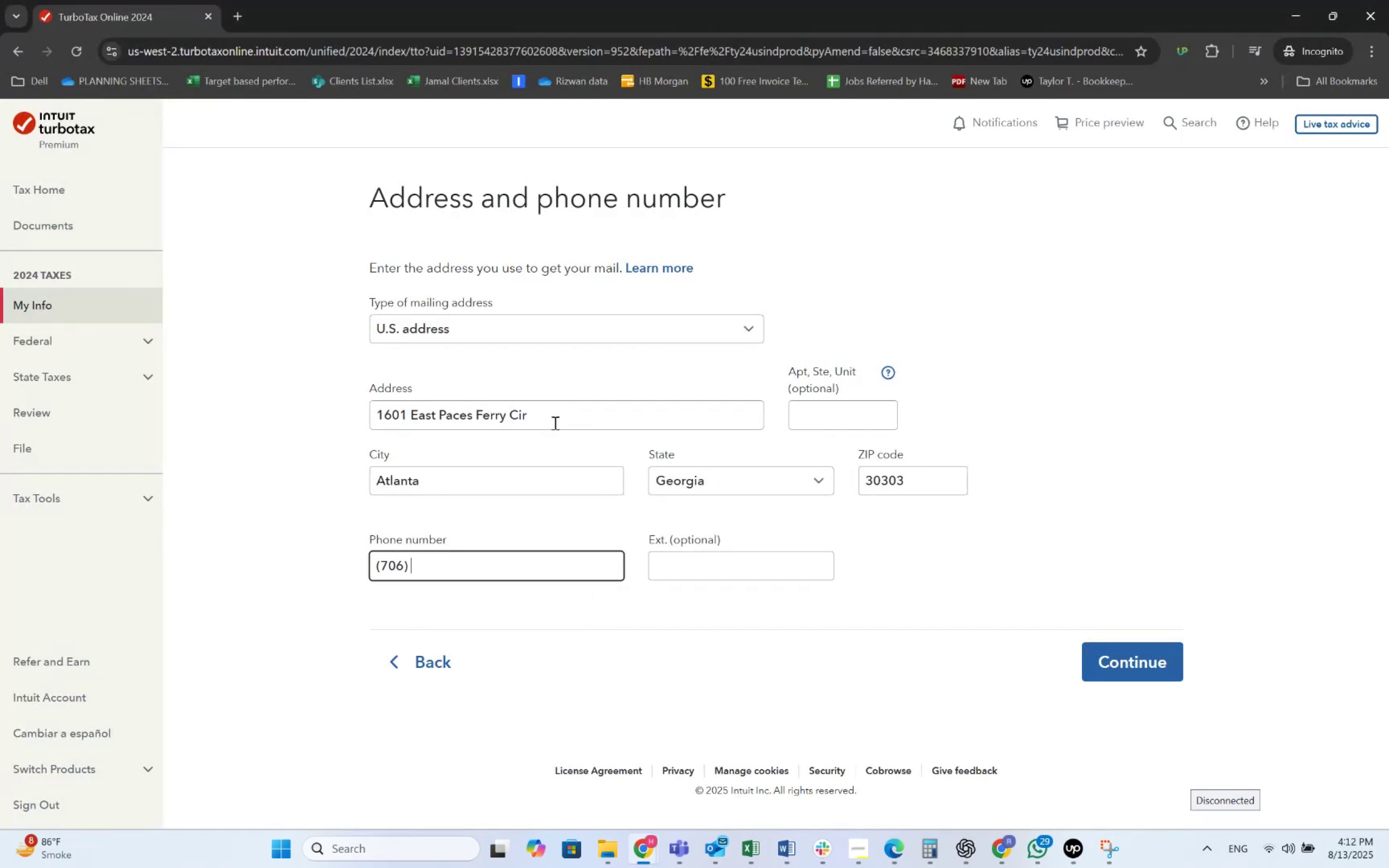 
key(Alt+Tab)
 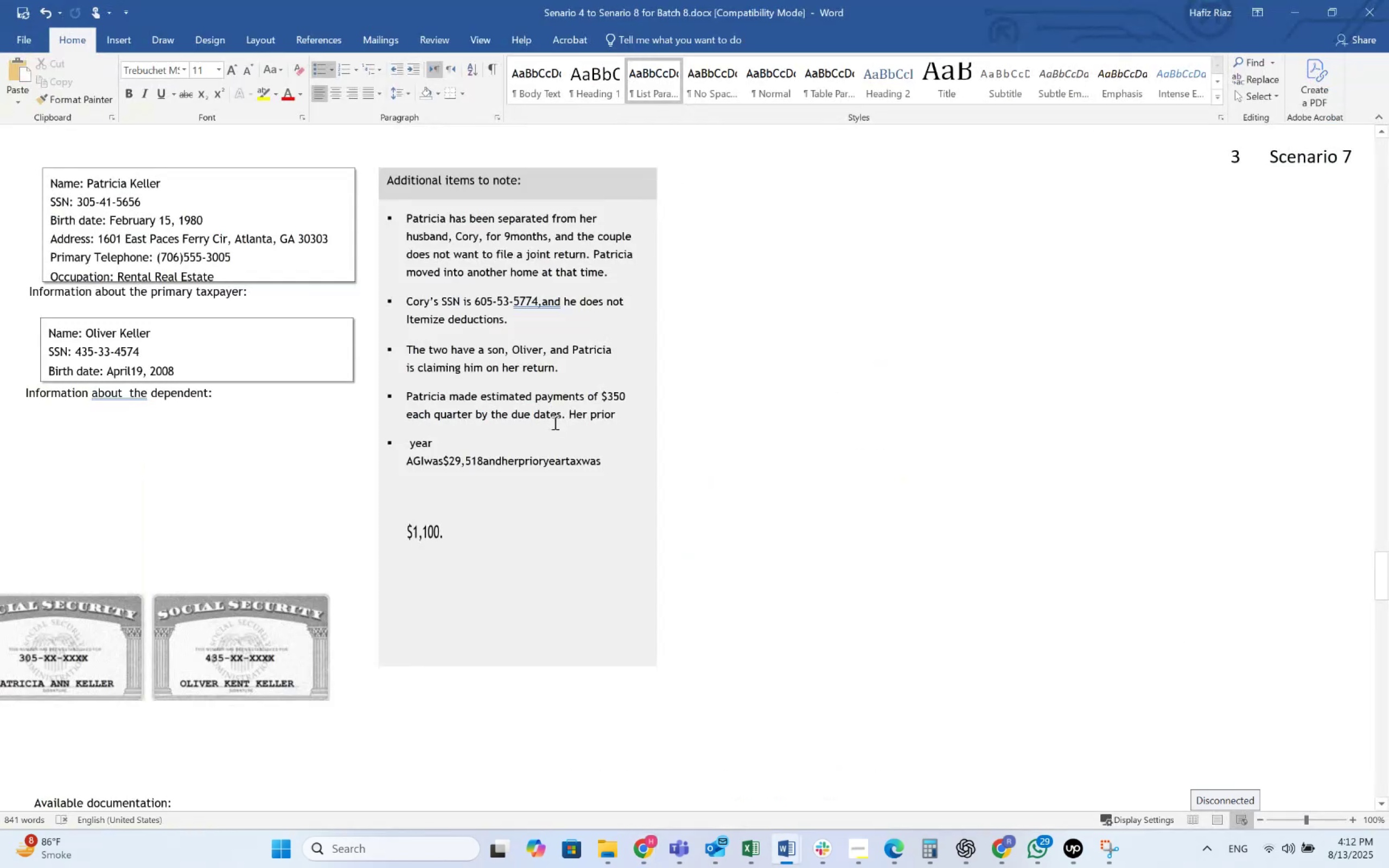 
key(Alt+Tab)
 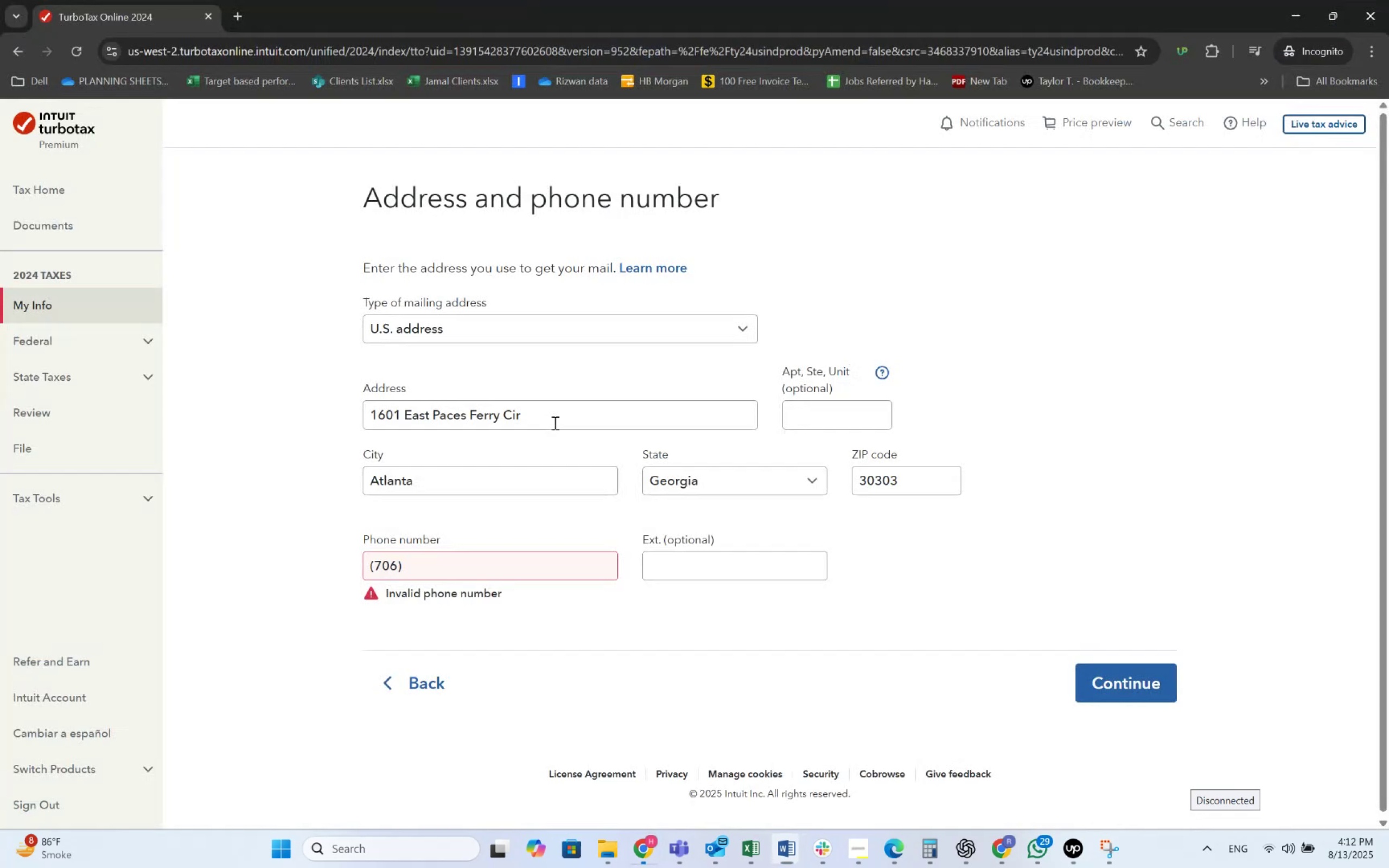 
key(Numpad5)
 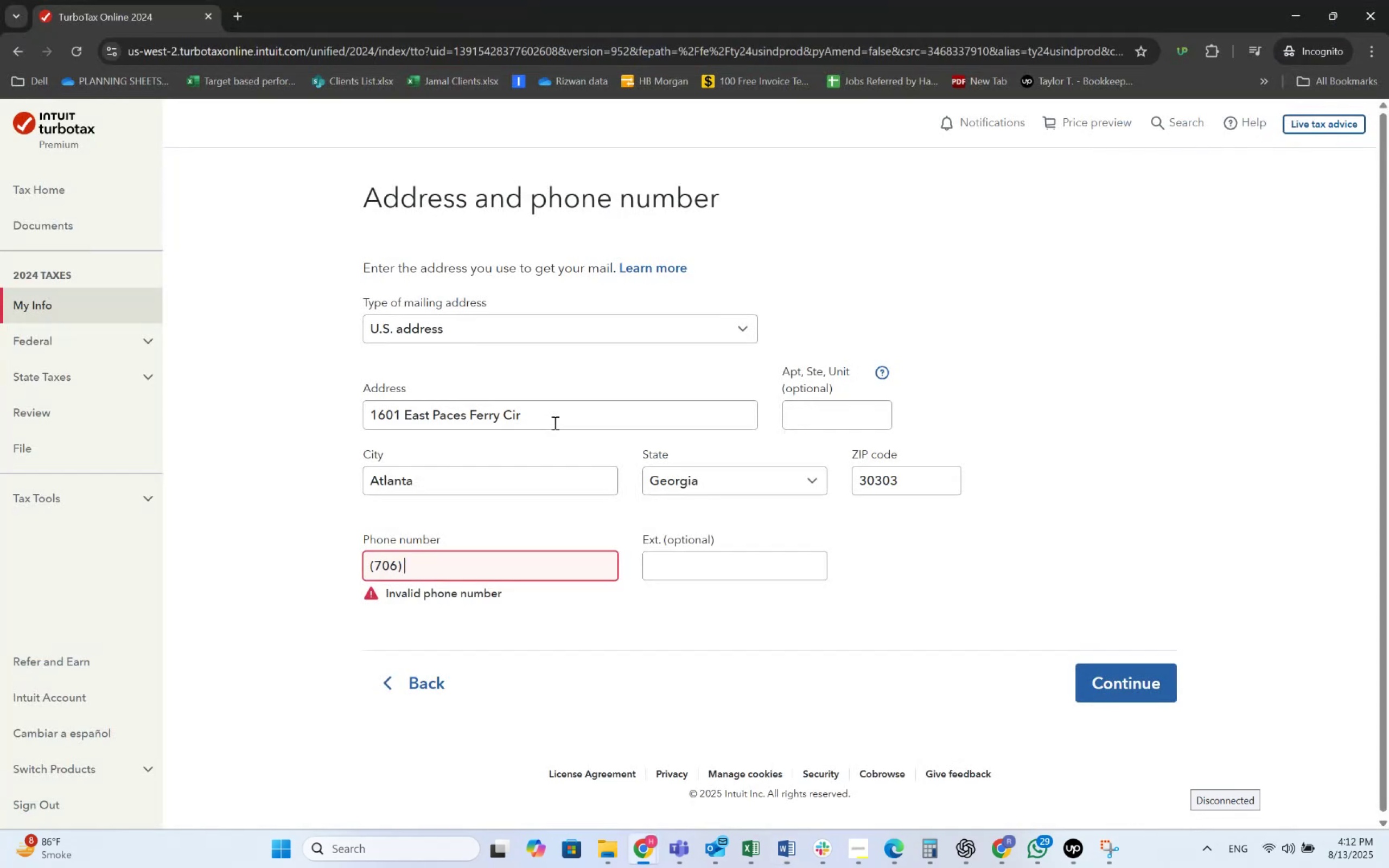 
key(Numpad5)
 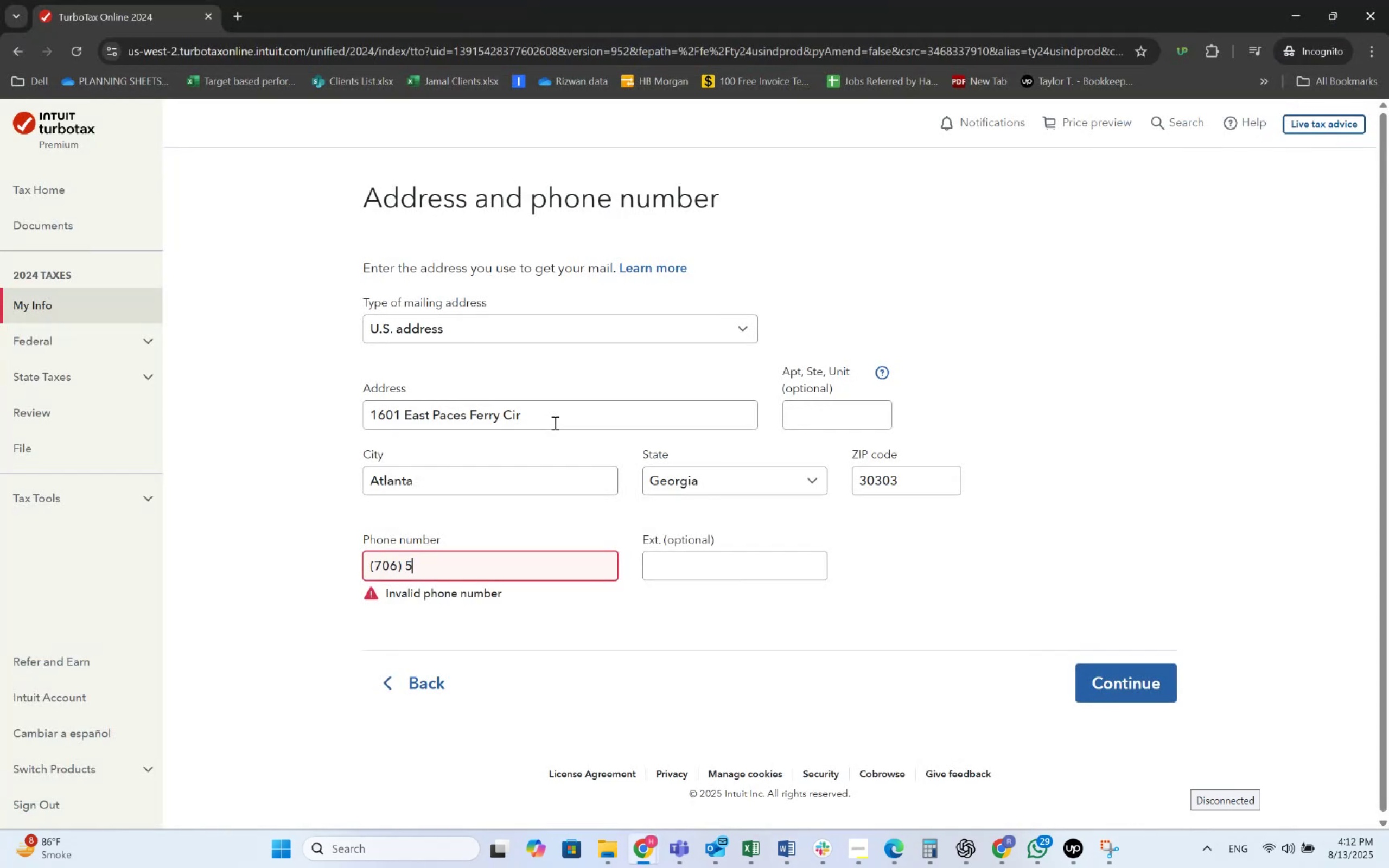 
key(Numpad5)
 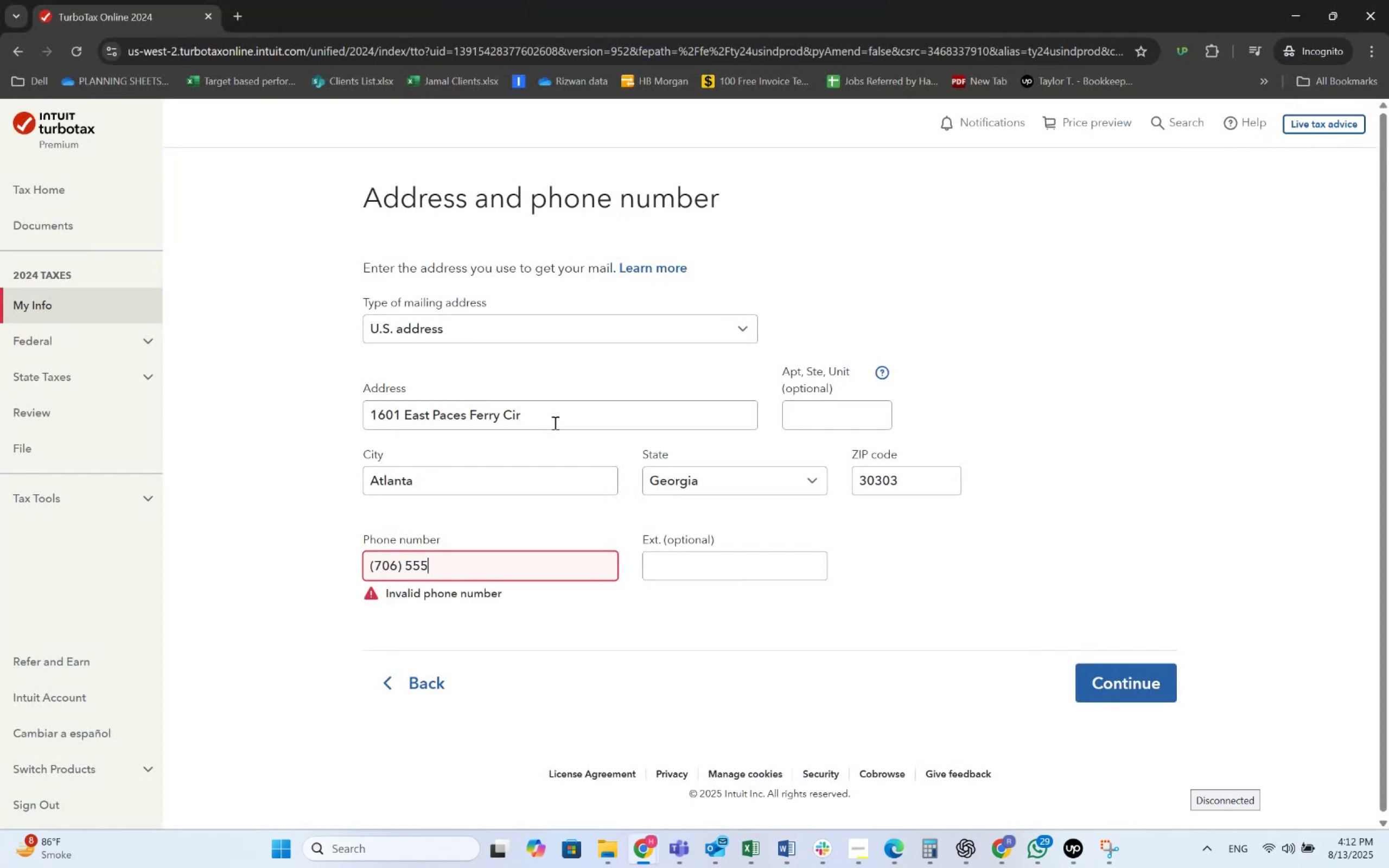 
key(Numpad3)
 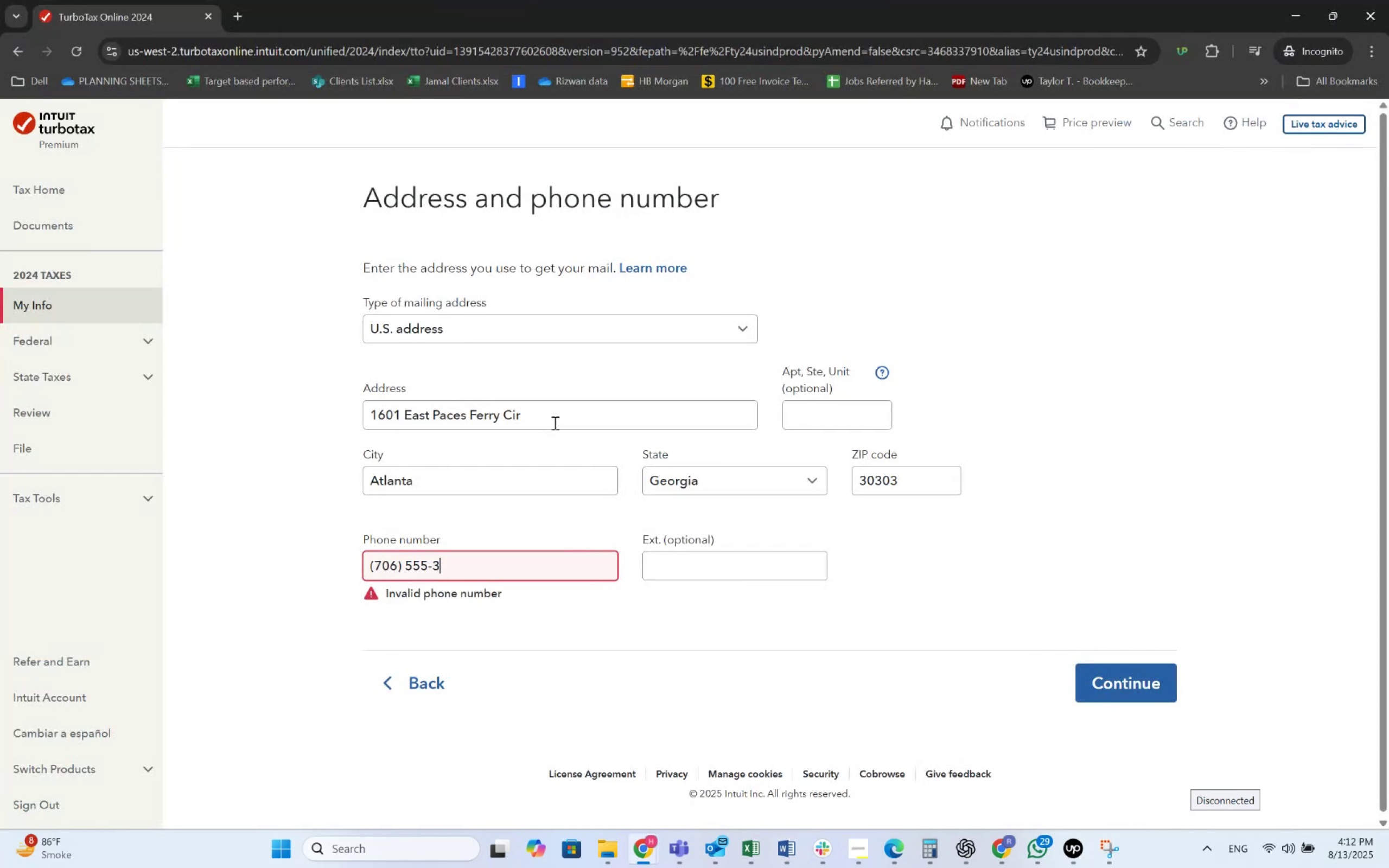 
key(Numpad0)
 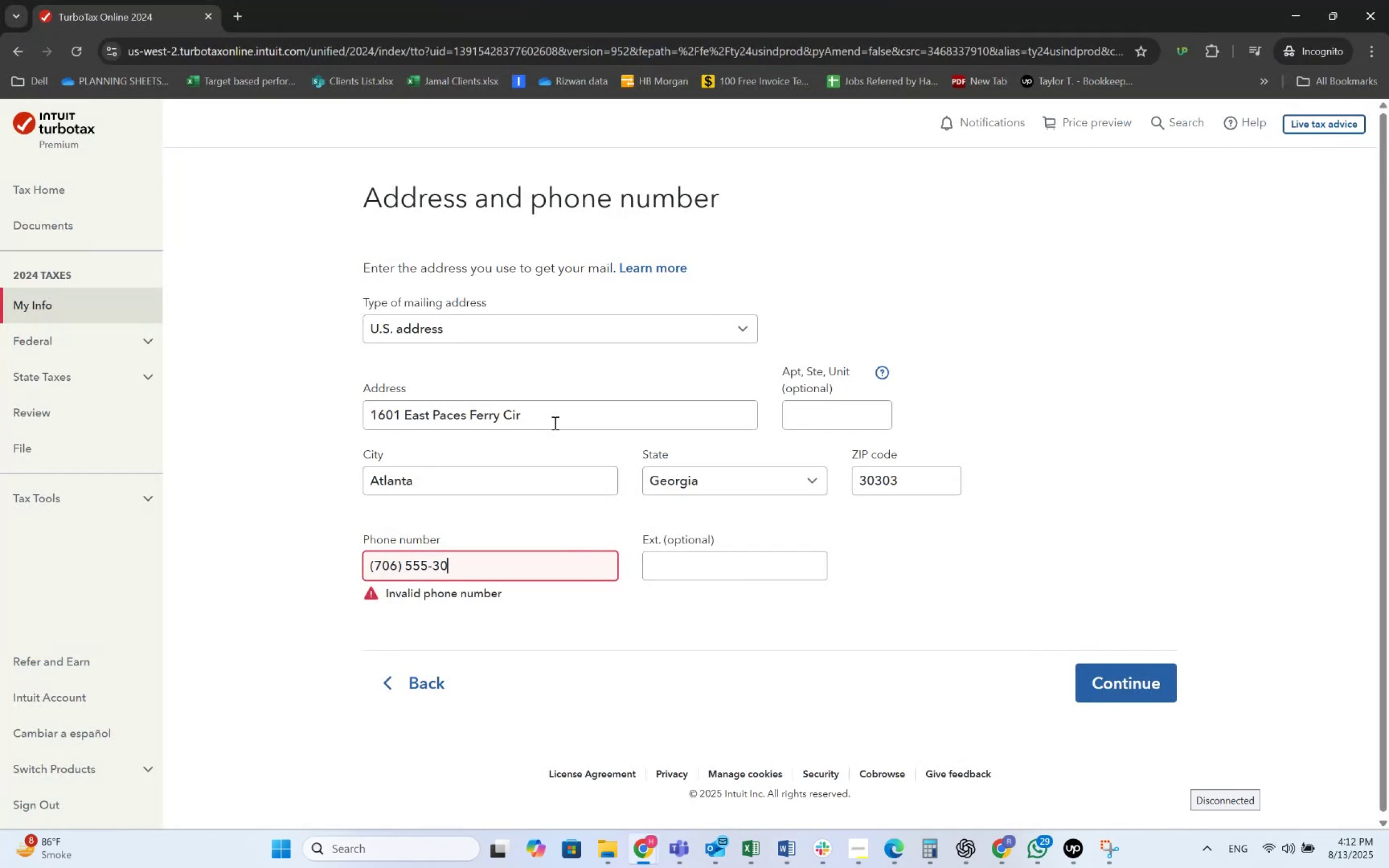 
key(Numpad0)
 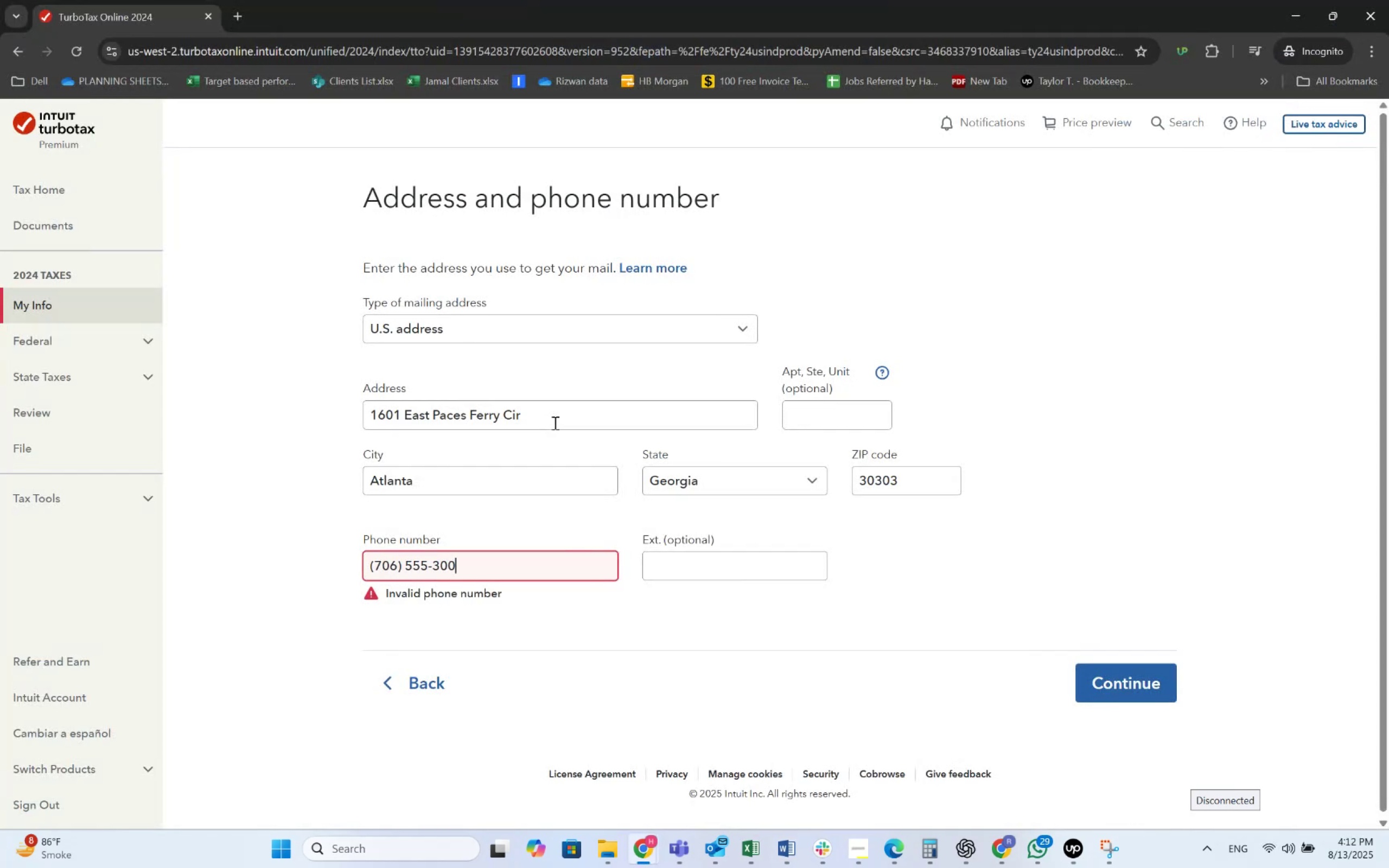 
key(Numpad5)
 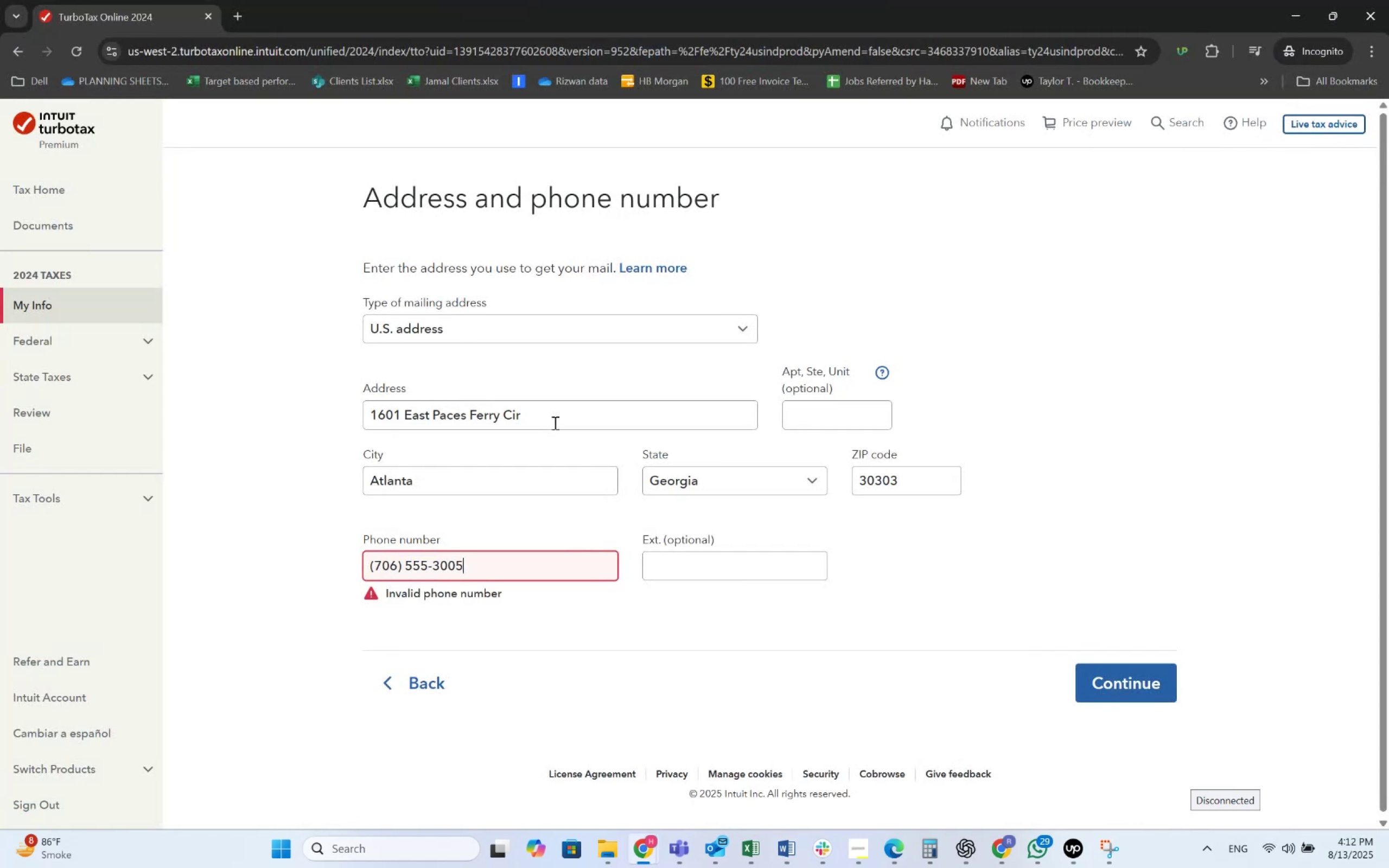 
key(Tab)
 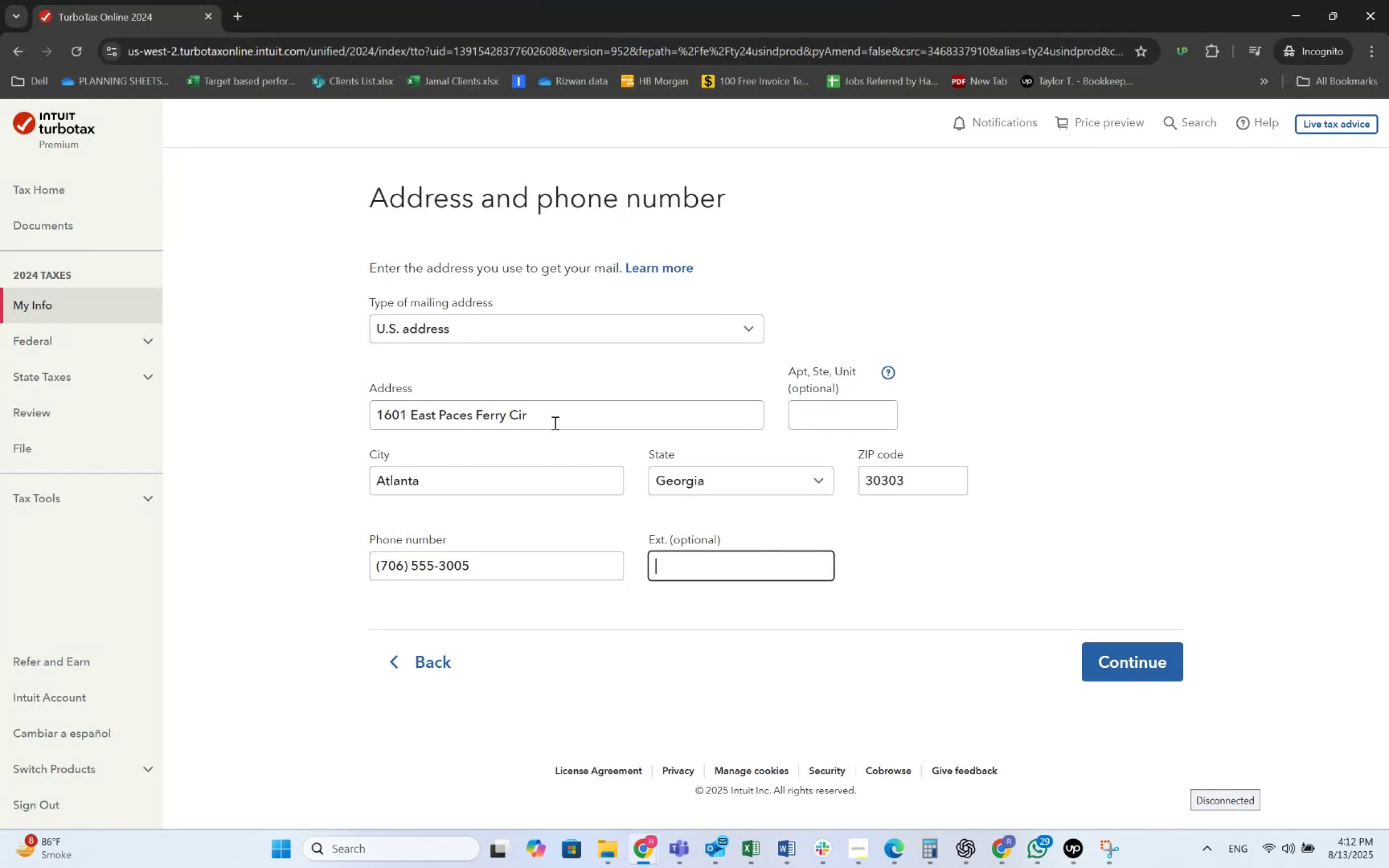 
key(Alt+Tab)
 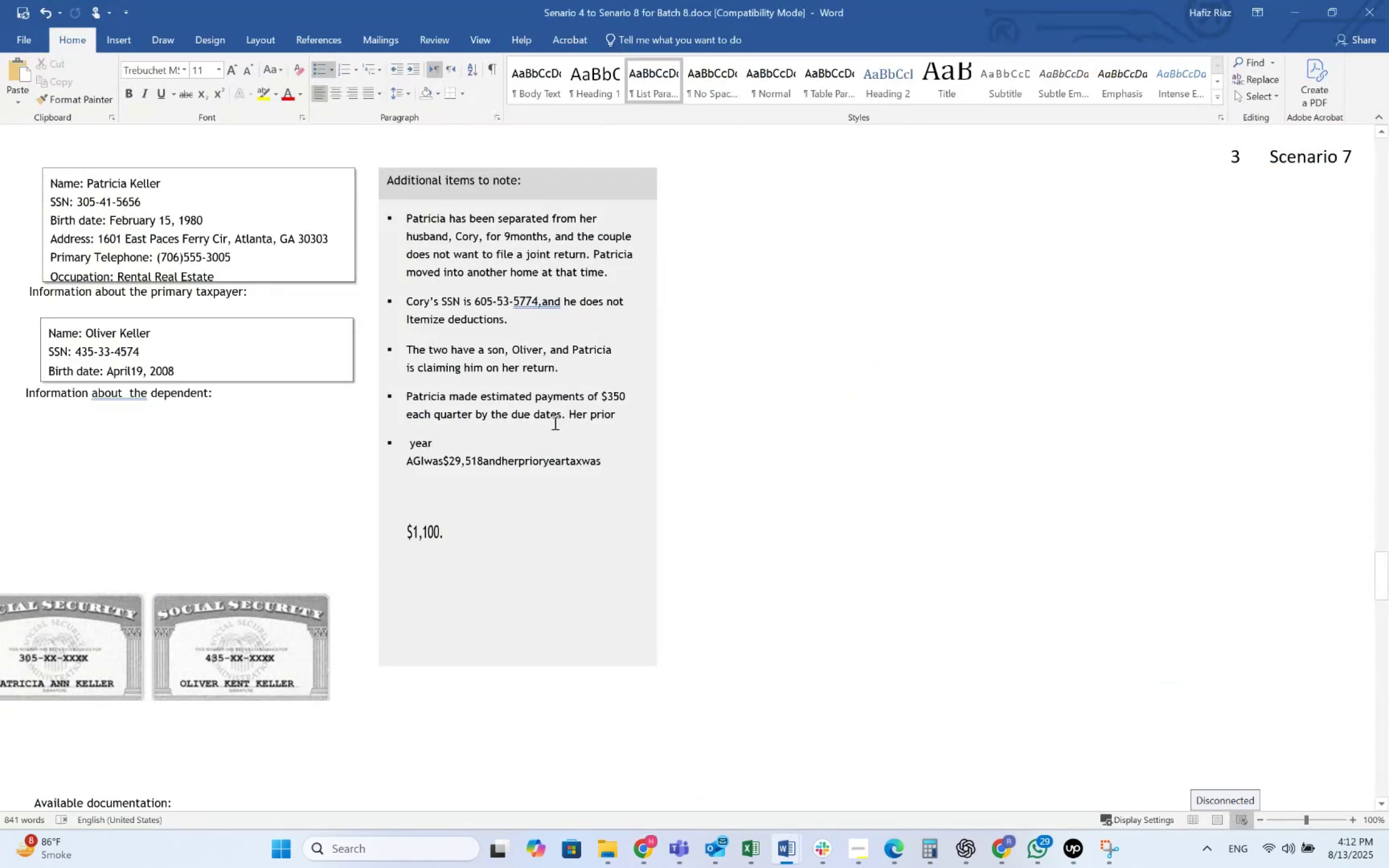 
key(Alt+AltLeft)
 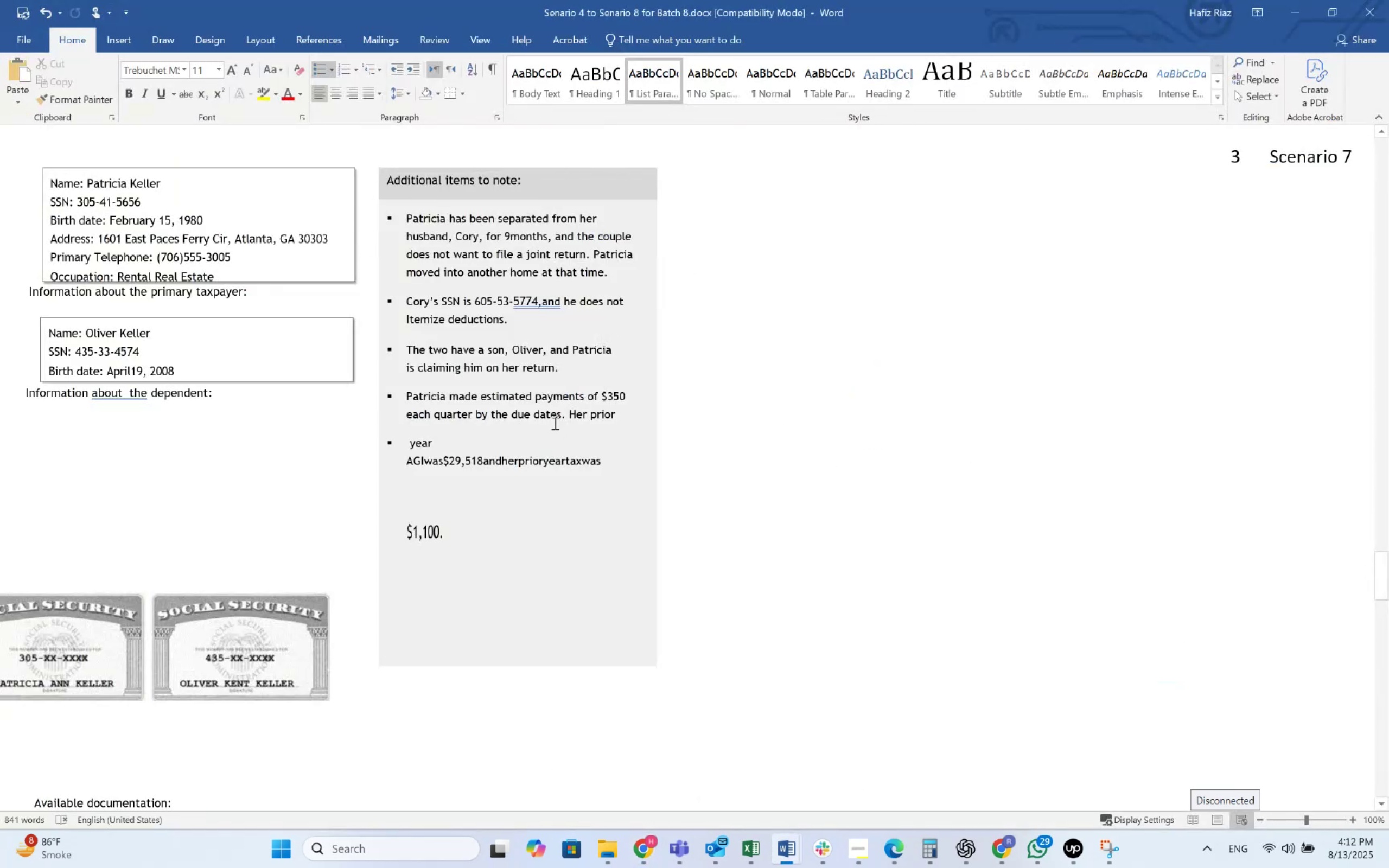 
key(Alt+Tab)
 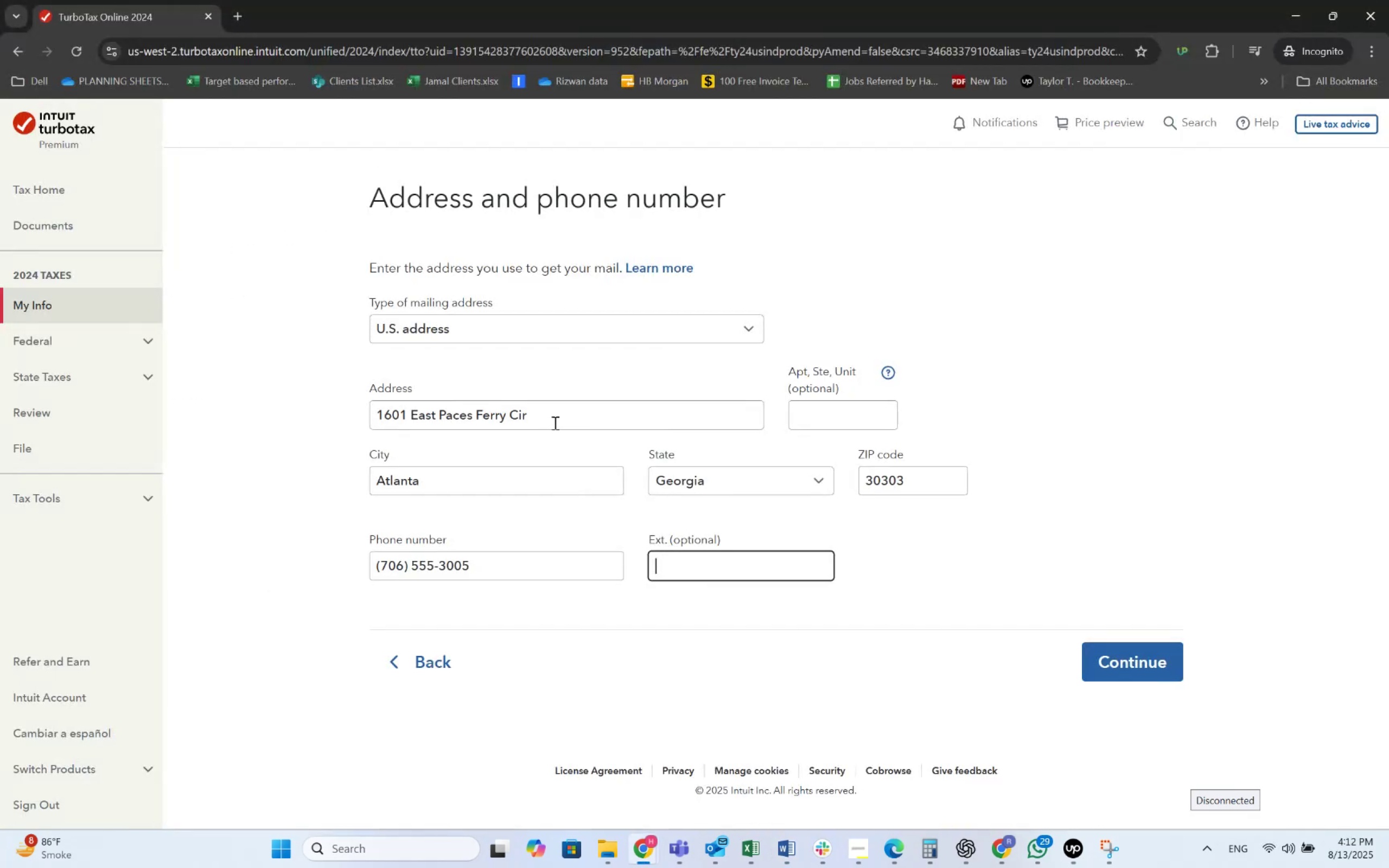 
key(Alt+AltLeft)
 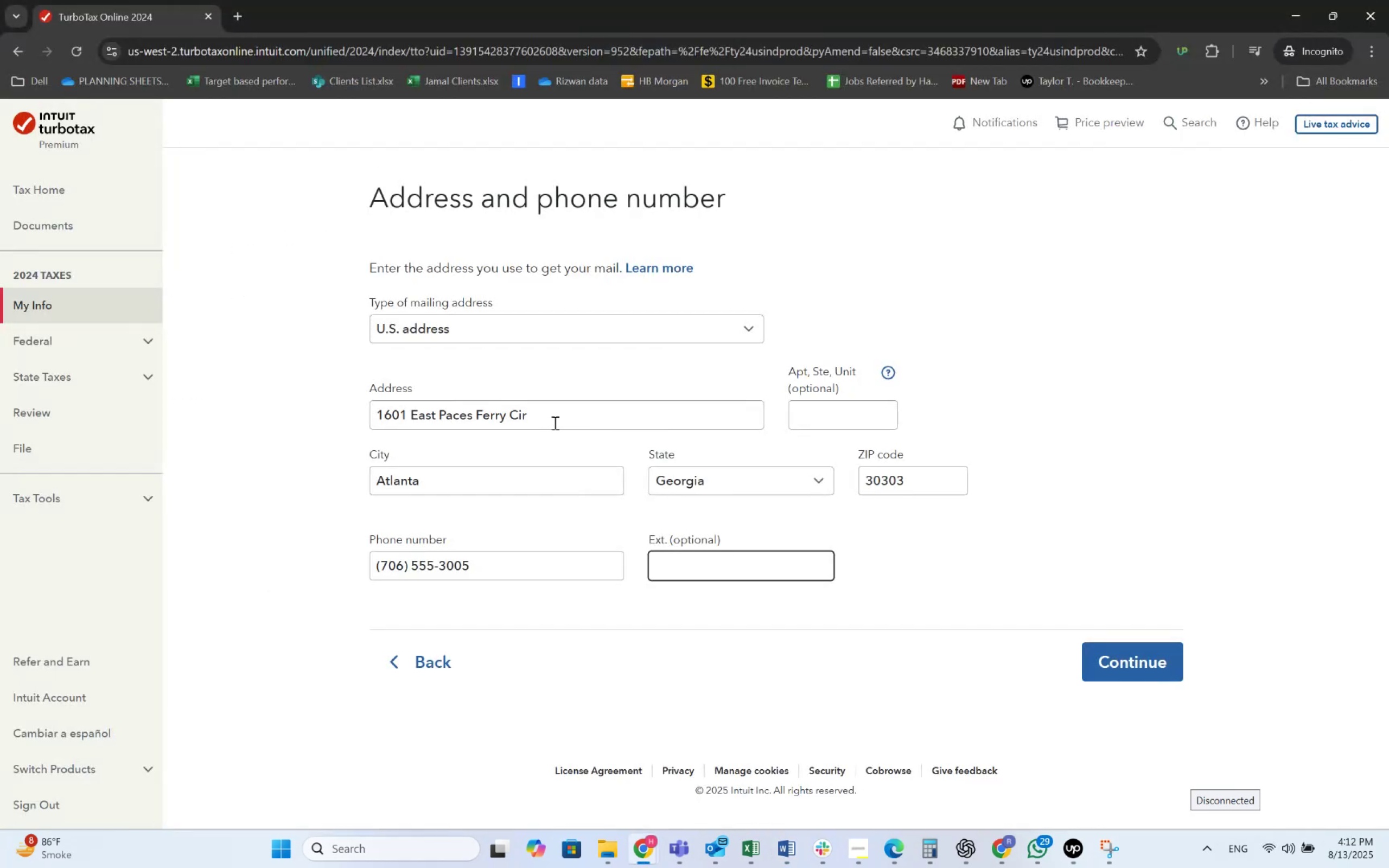 
key(Tab)
 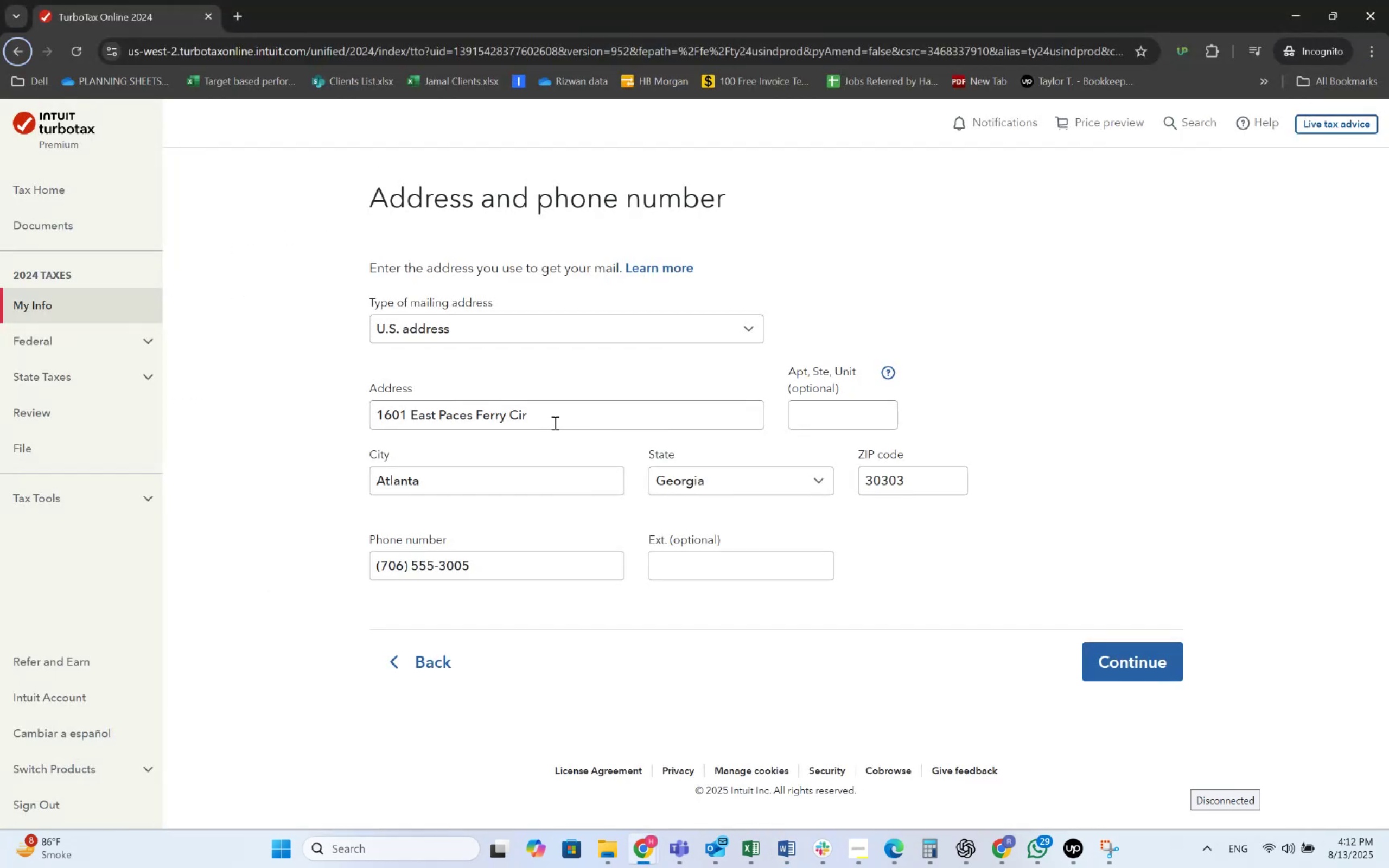 
key(Alt+AltLeft)
 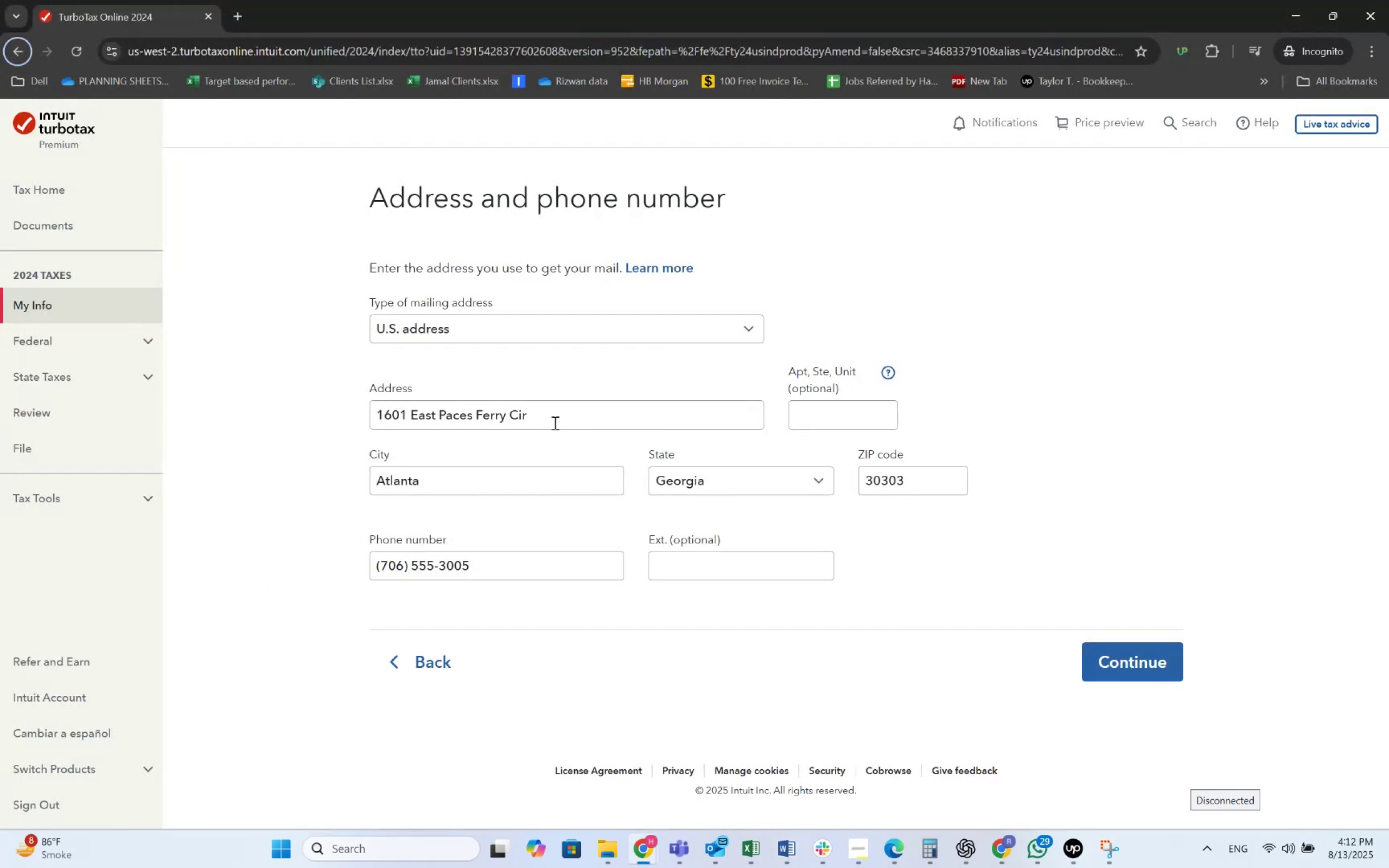 
key(Alt+Tab)
 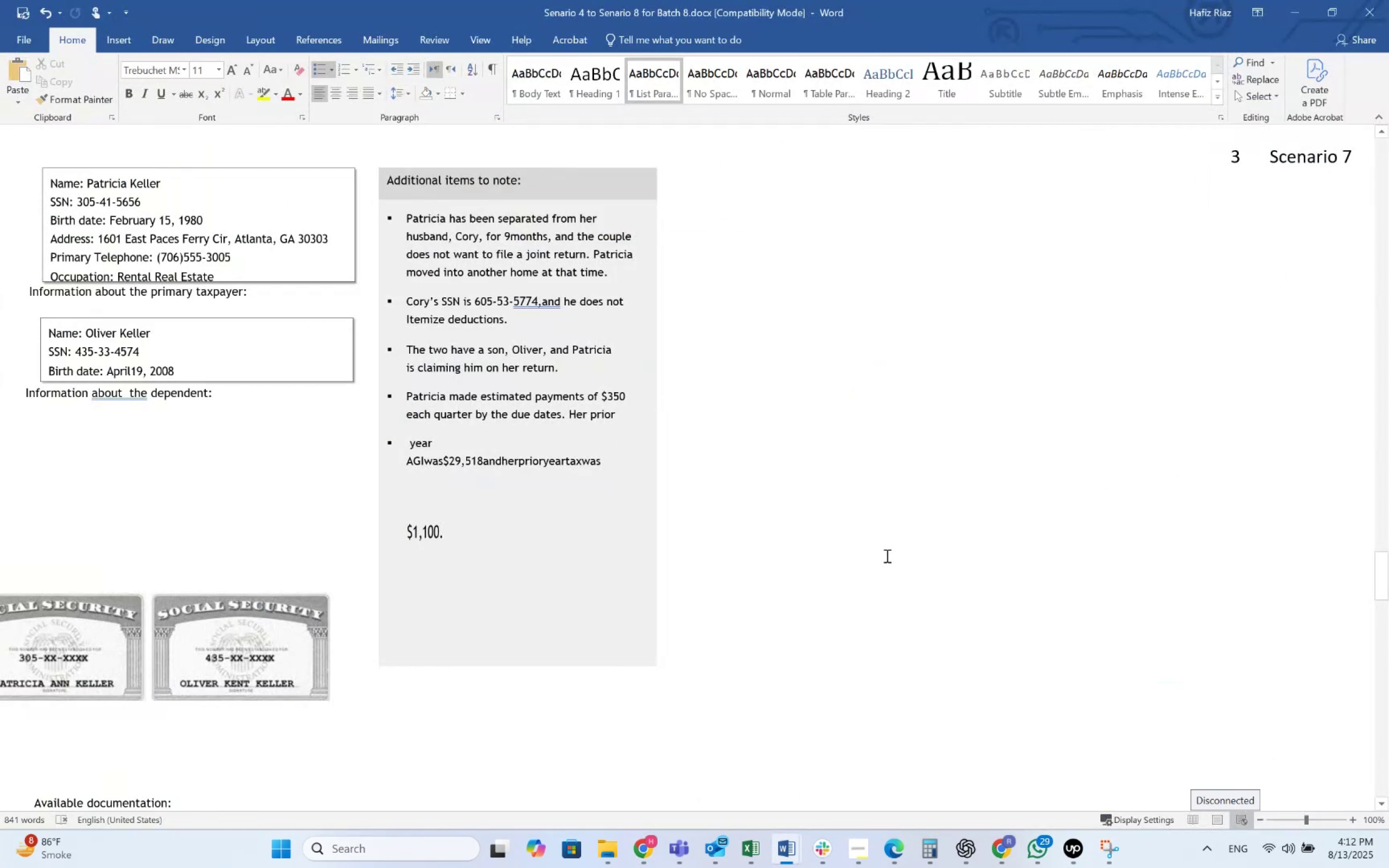 
key(Alt+AltLeft)
 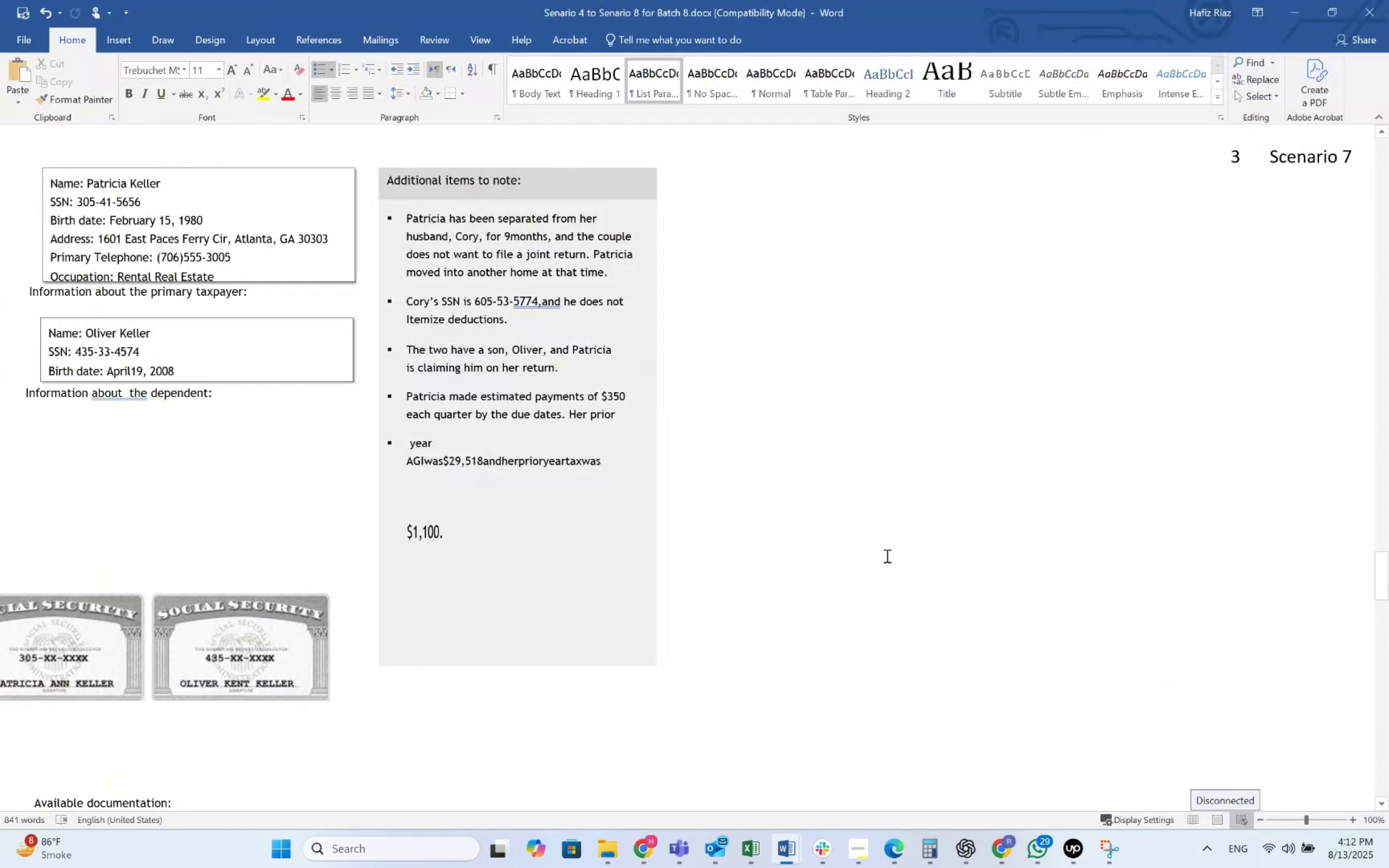 
key(Alt+Tab)
 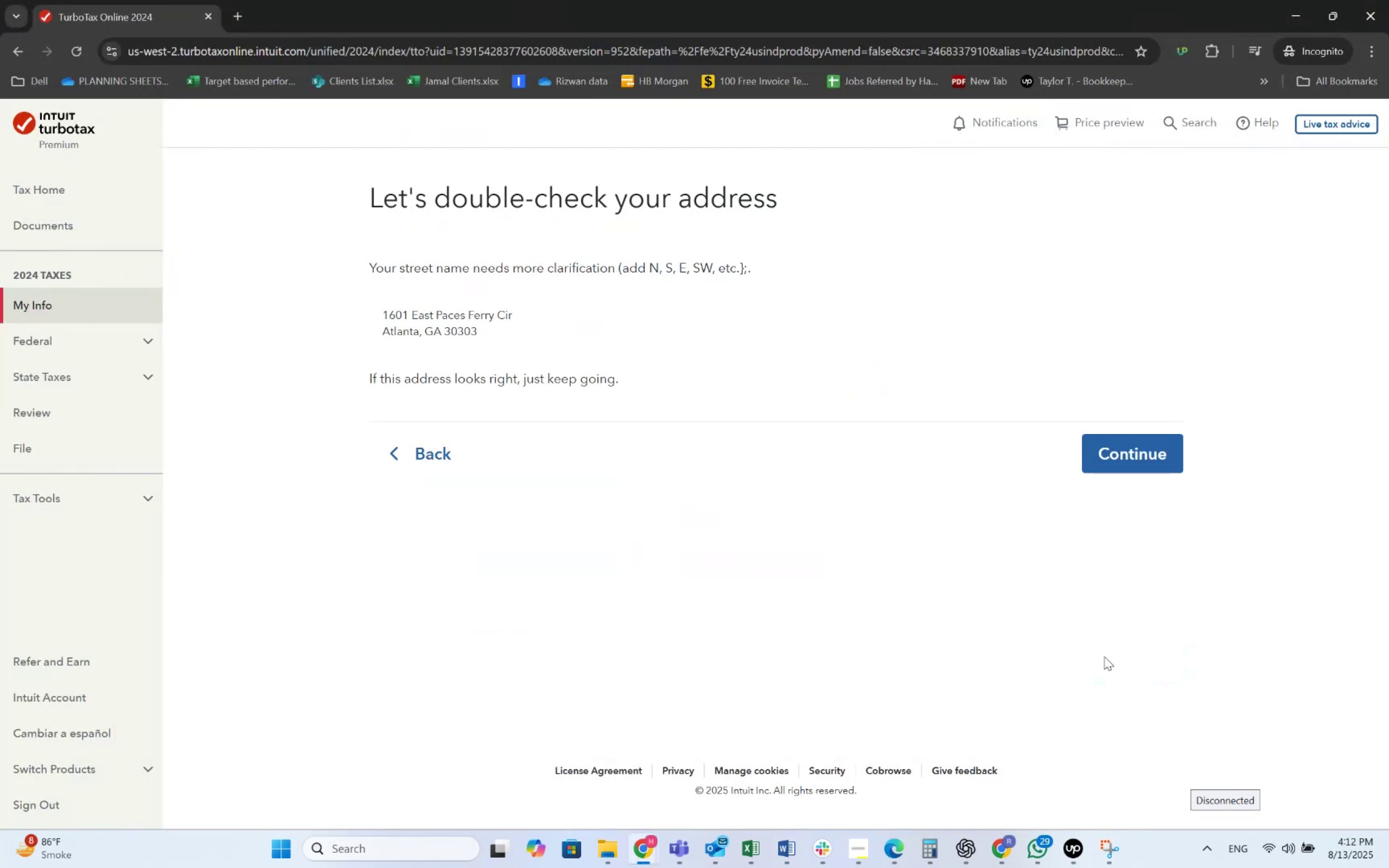 
key(Alt+AltLeft)
 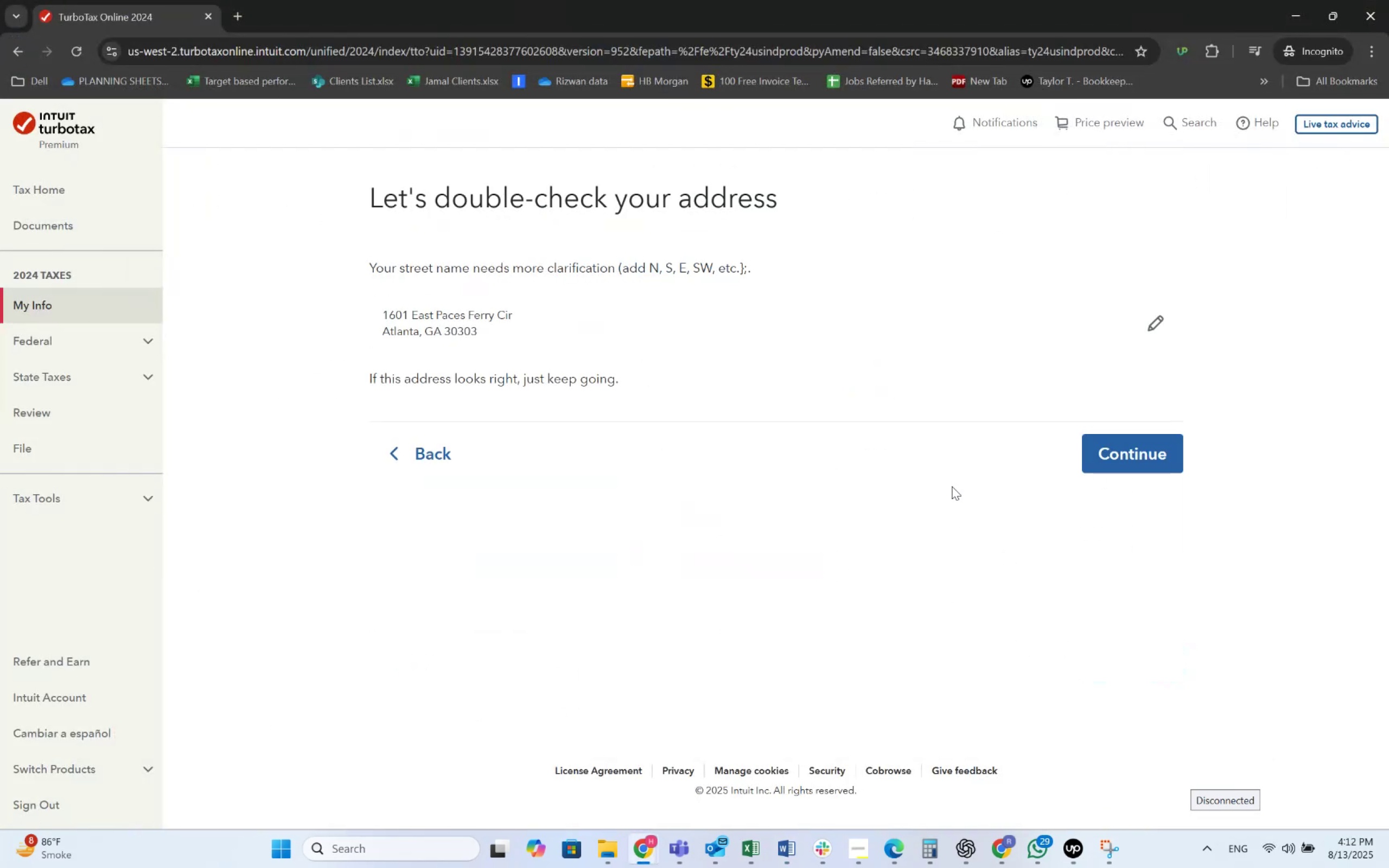 
key(Alt+Tab)
 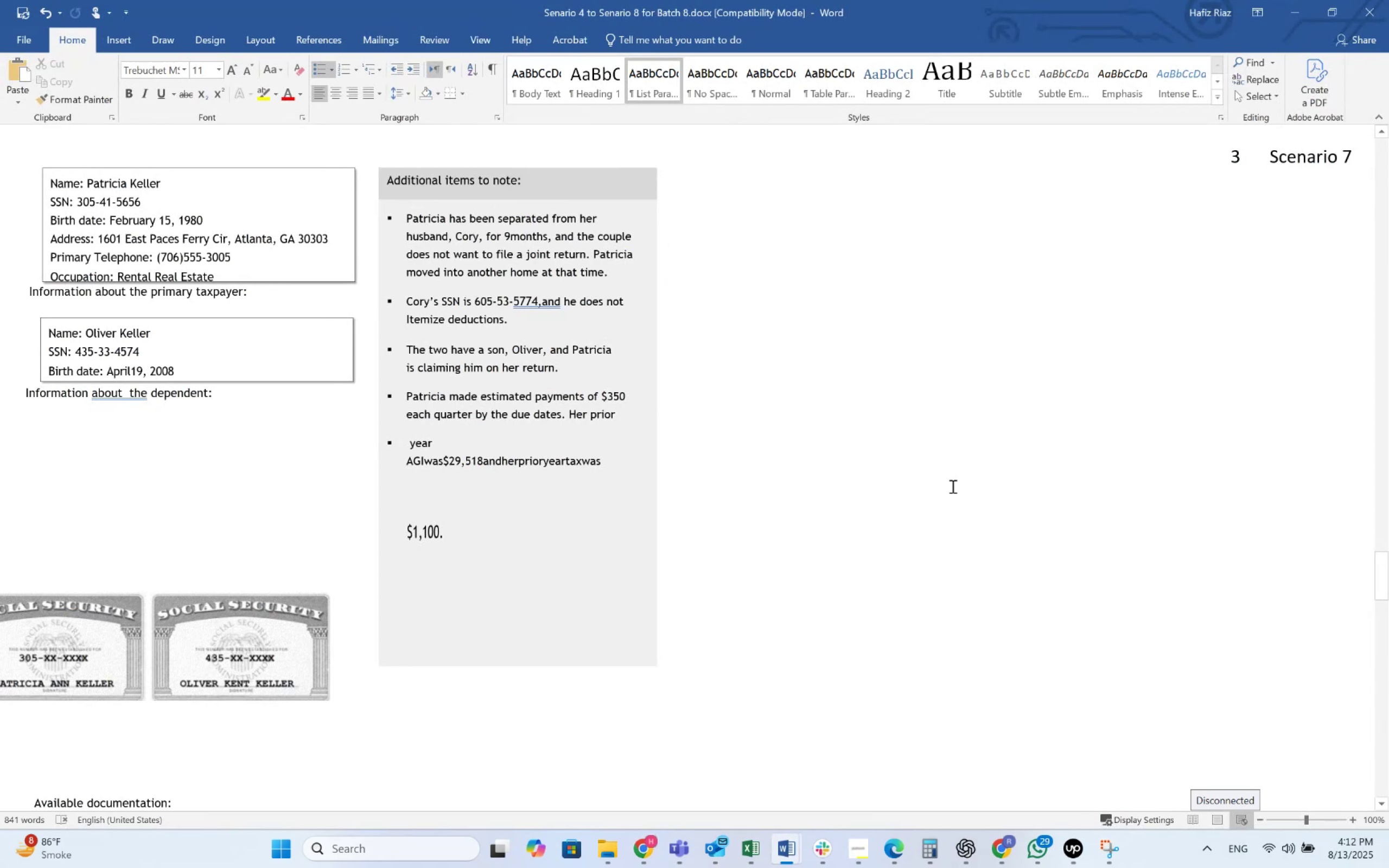 
key(Alt+AltLeft)
 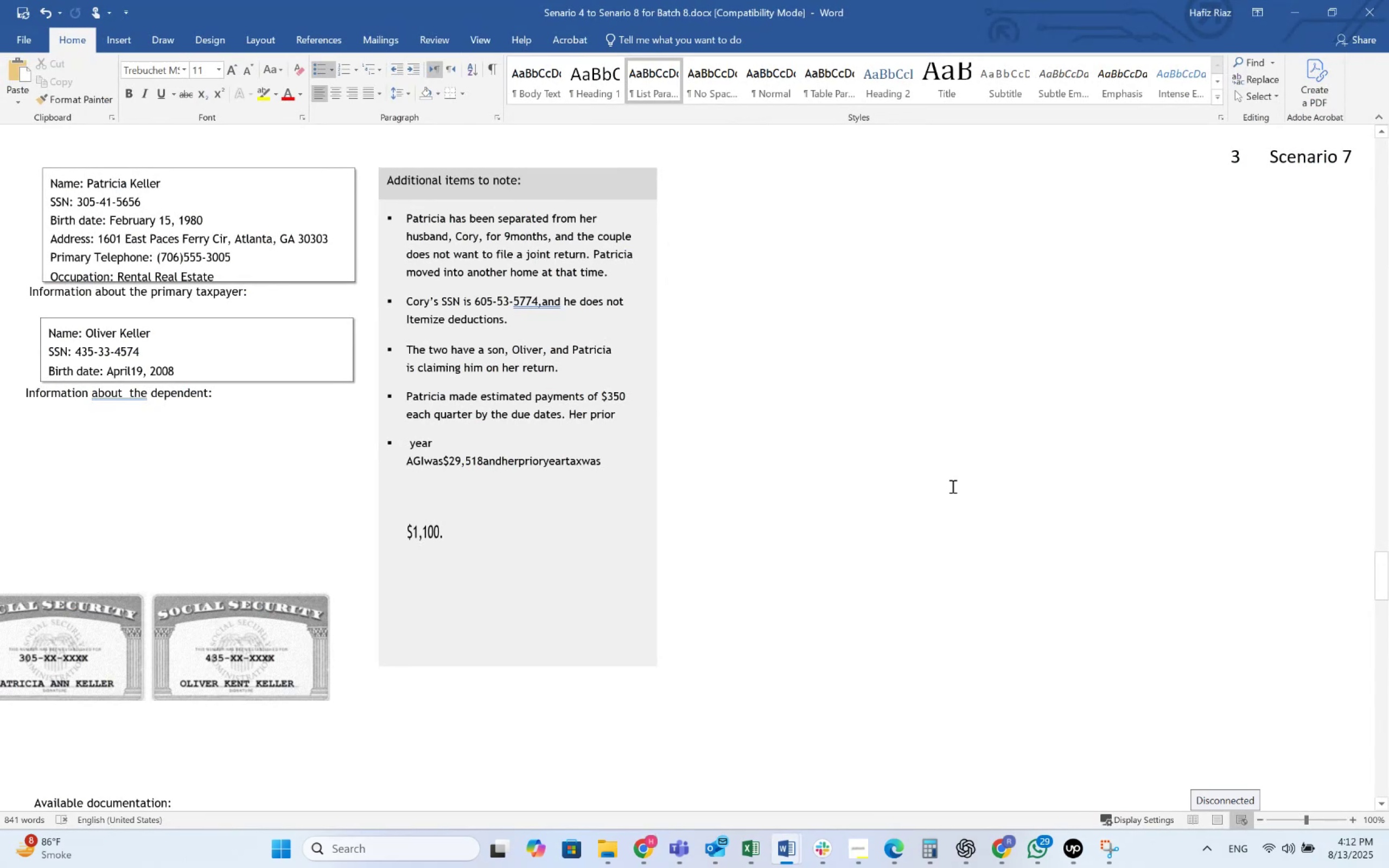 
key(Alt+Tab)
 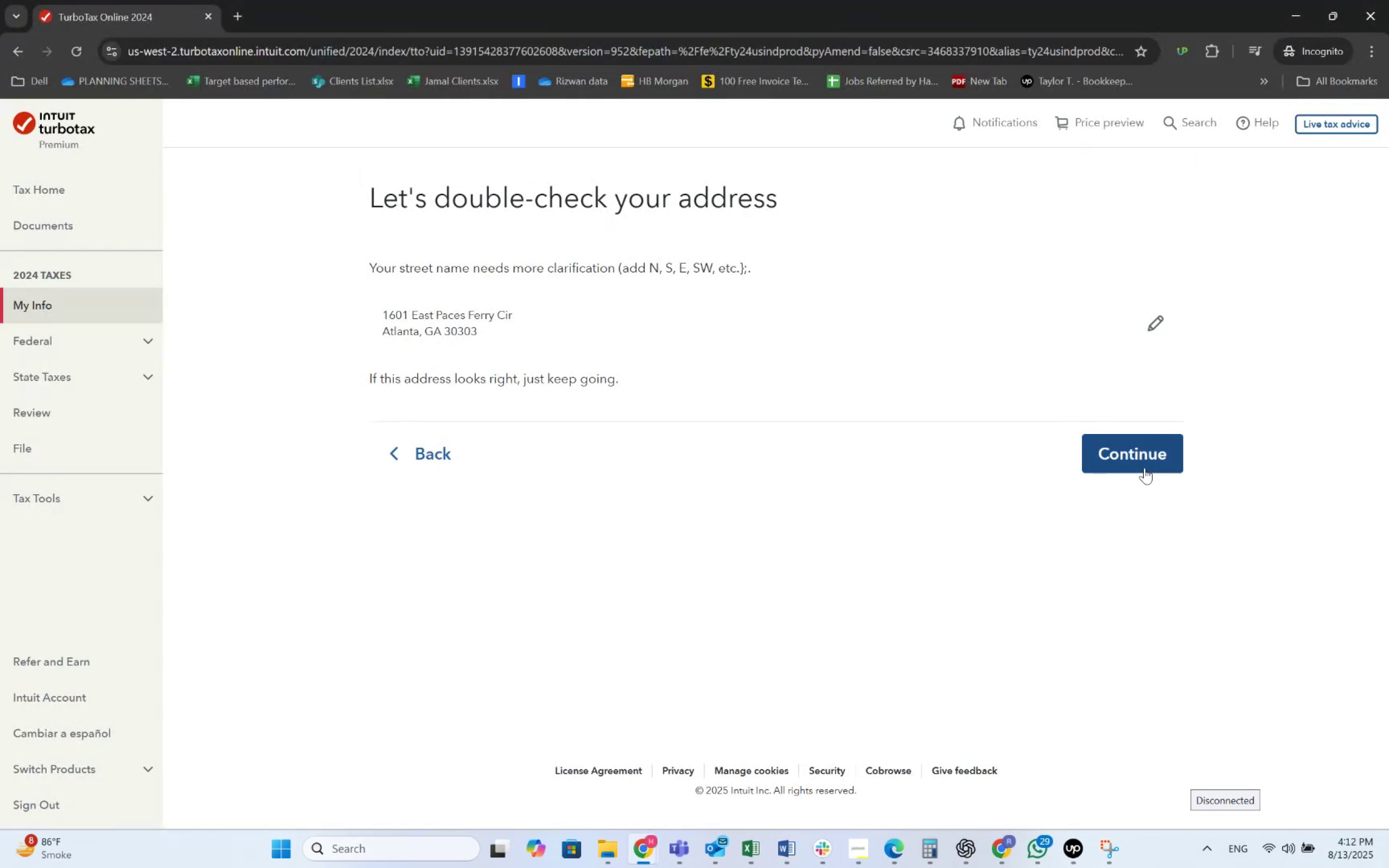 
left_click([1144, 468])
 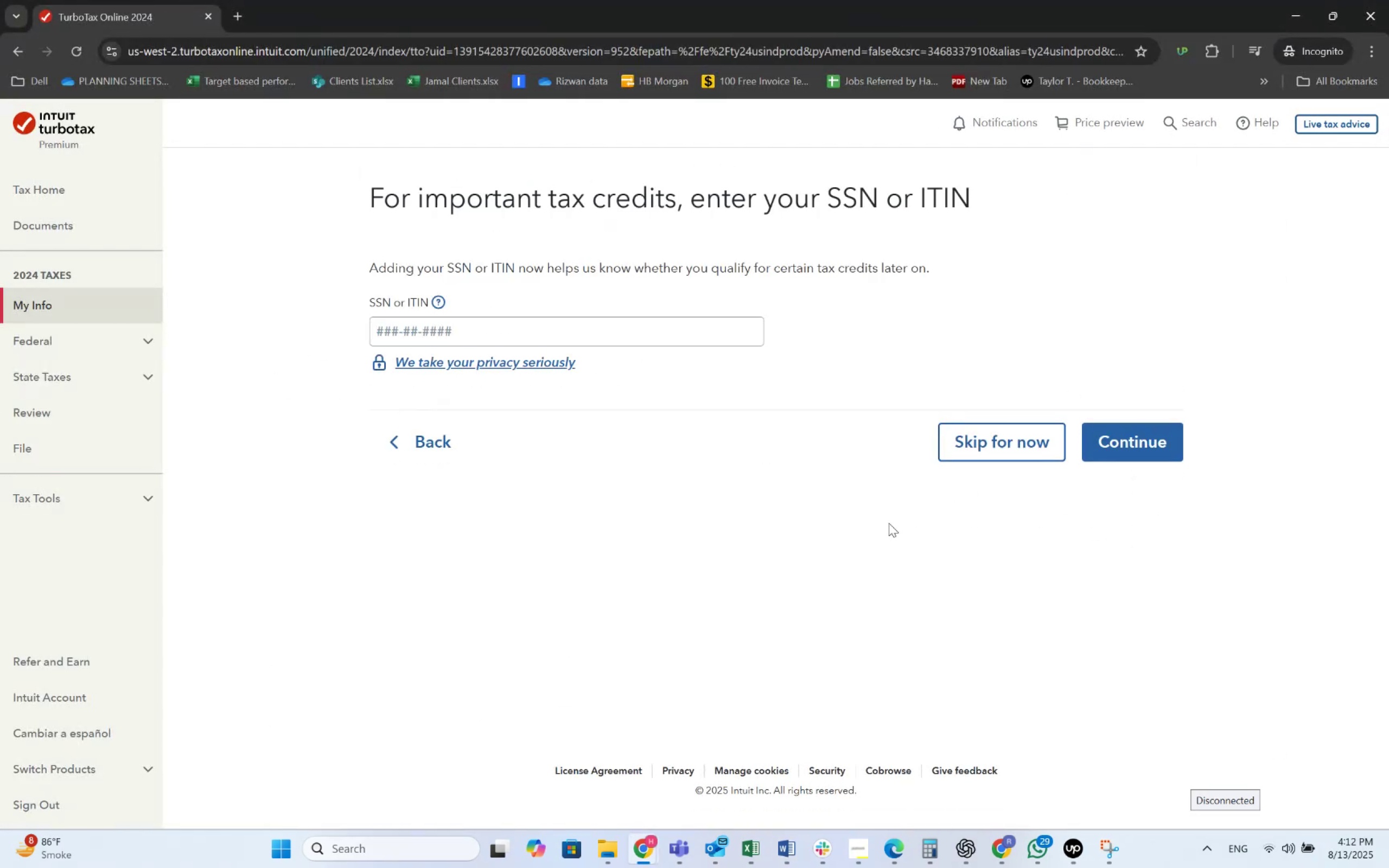 
key(Alt+AltLeft)
 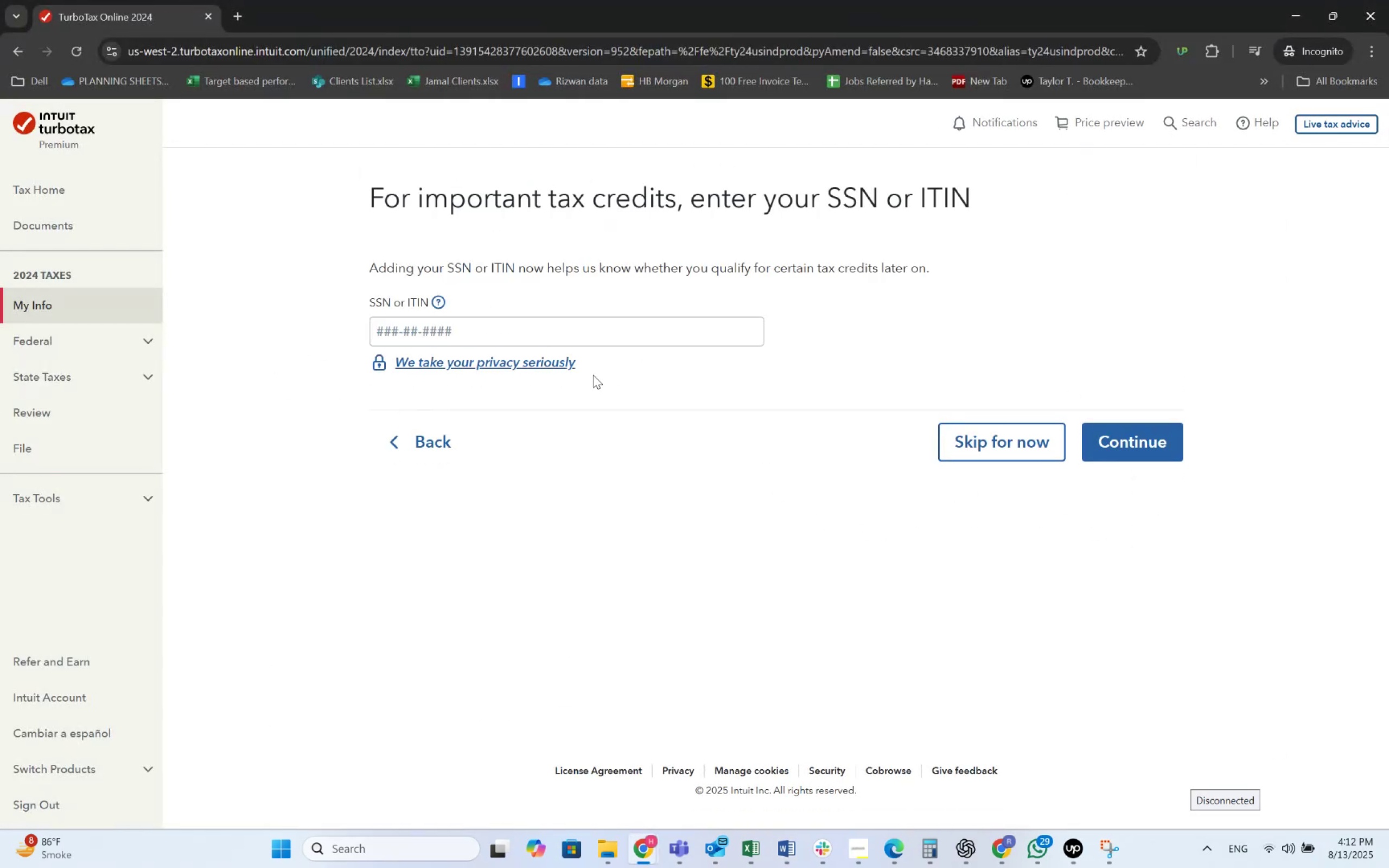 
key(Alt+Tab)
 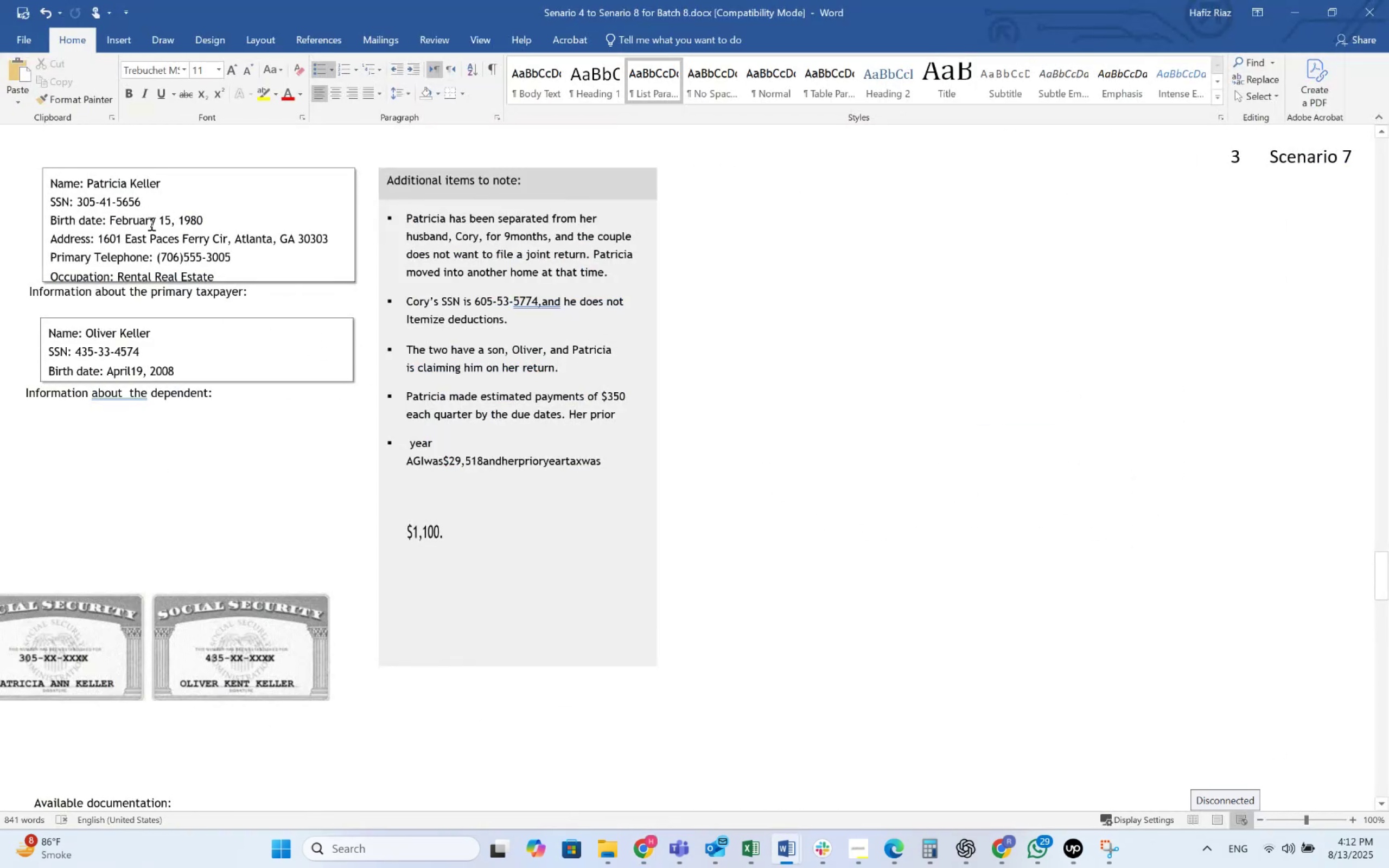 
left_click_drag(start_coordinate=[146, 200], to_coordinate=[88, 197])
 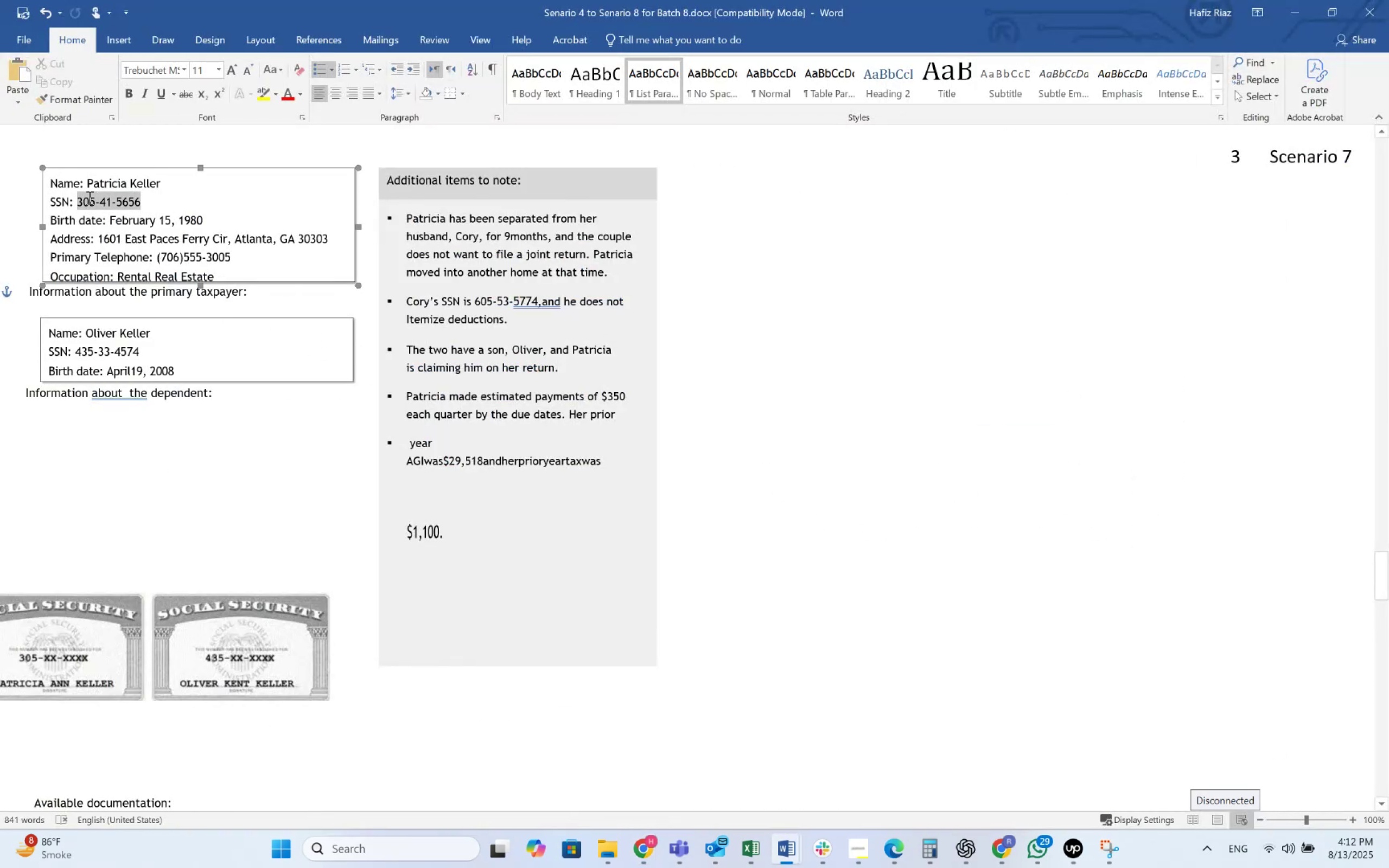 
key(Control+C)
 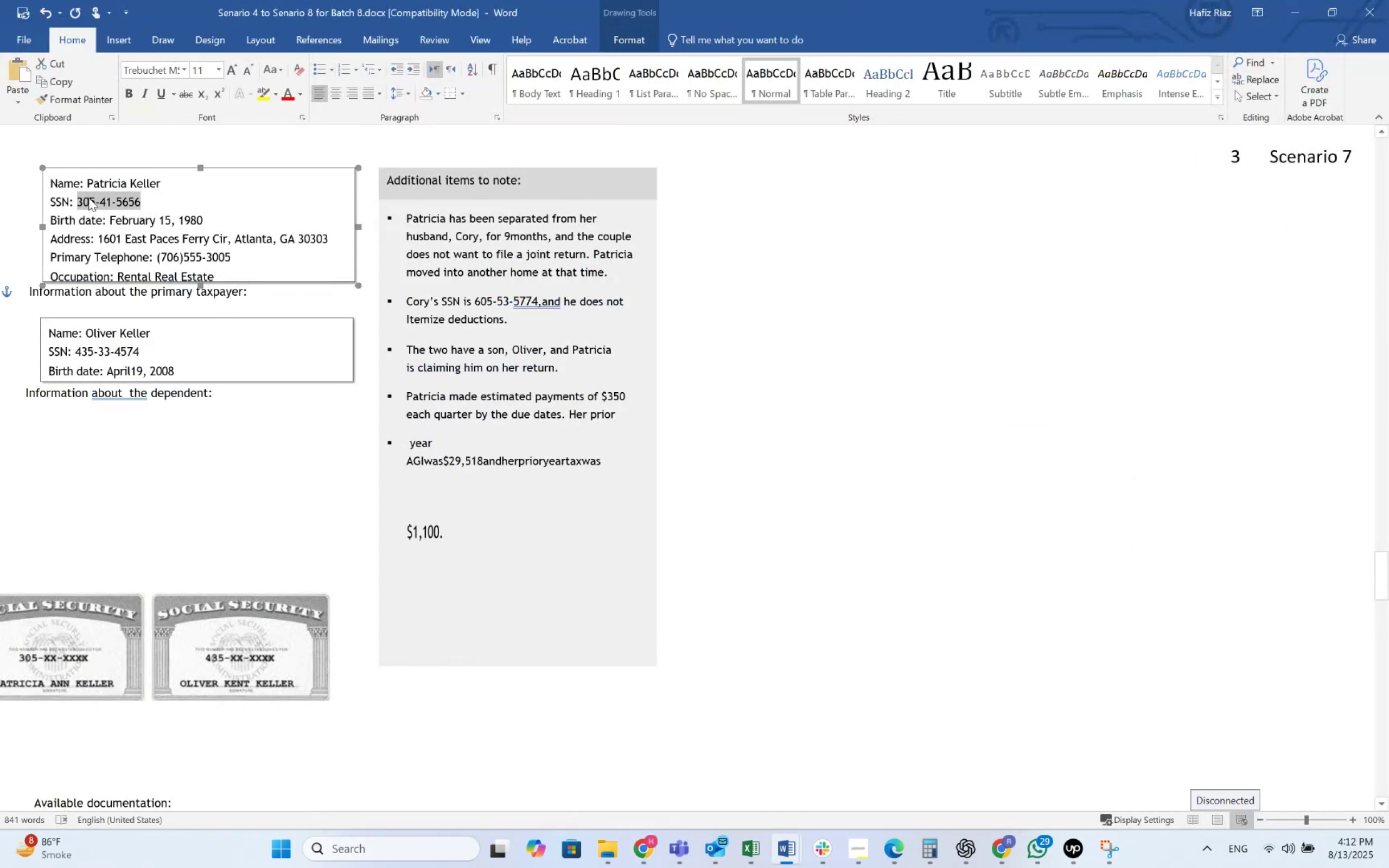 
key(Alt+AltLeft)
 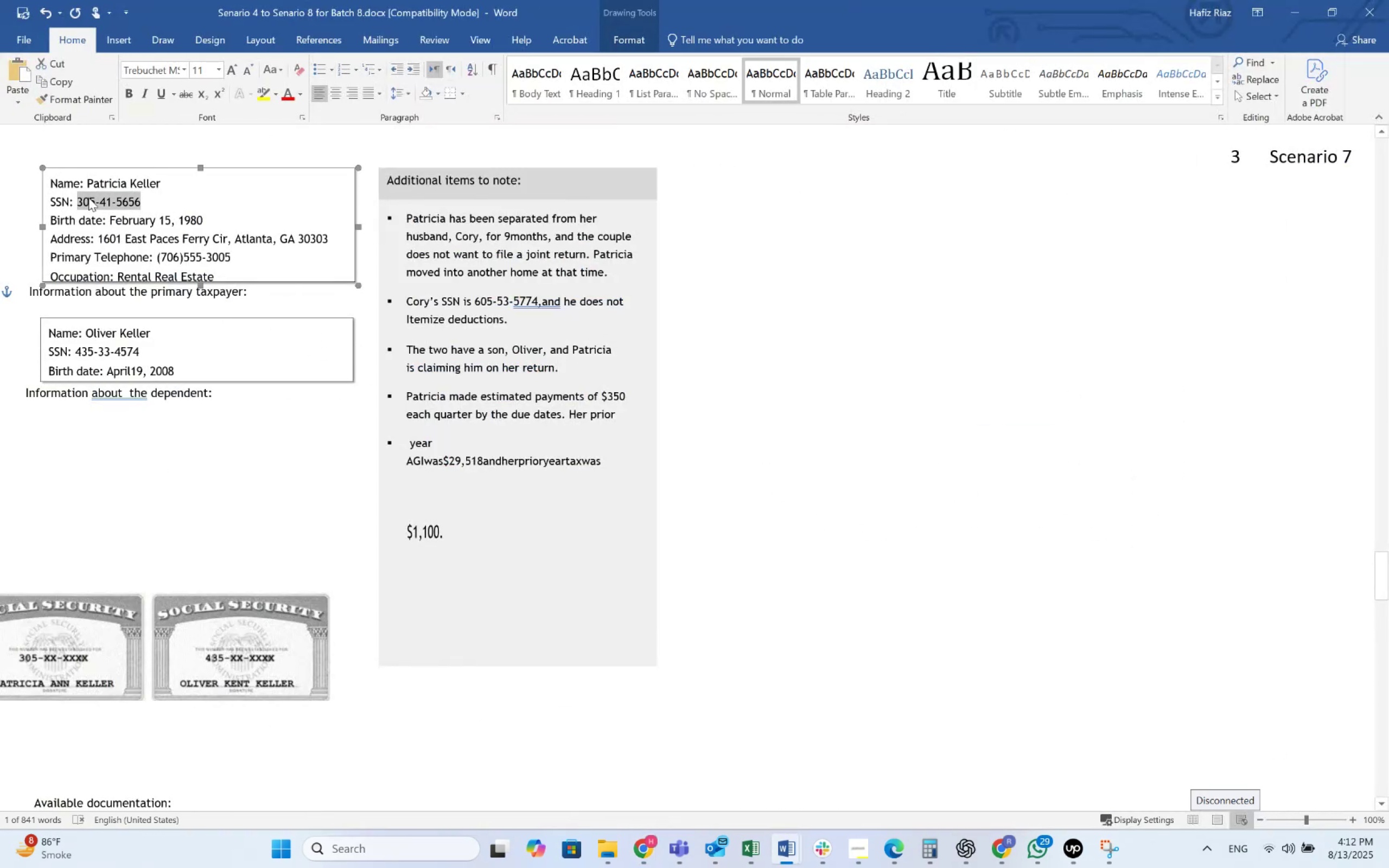 
key(Alt+Tab)
 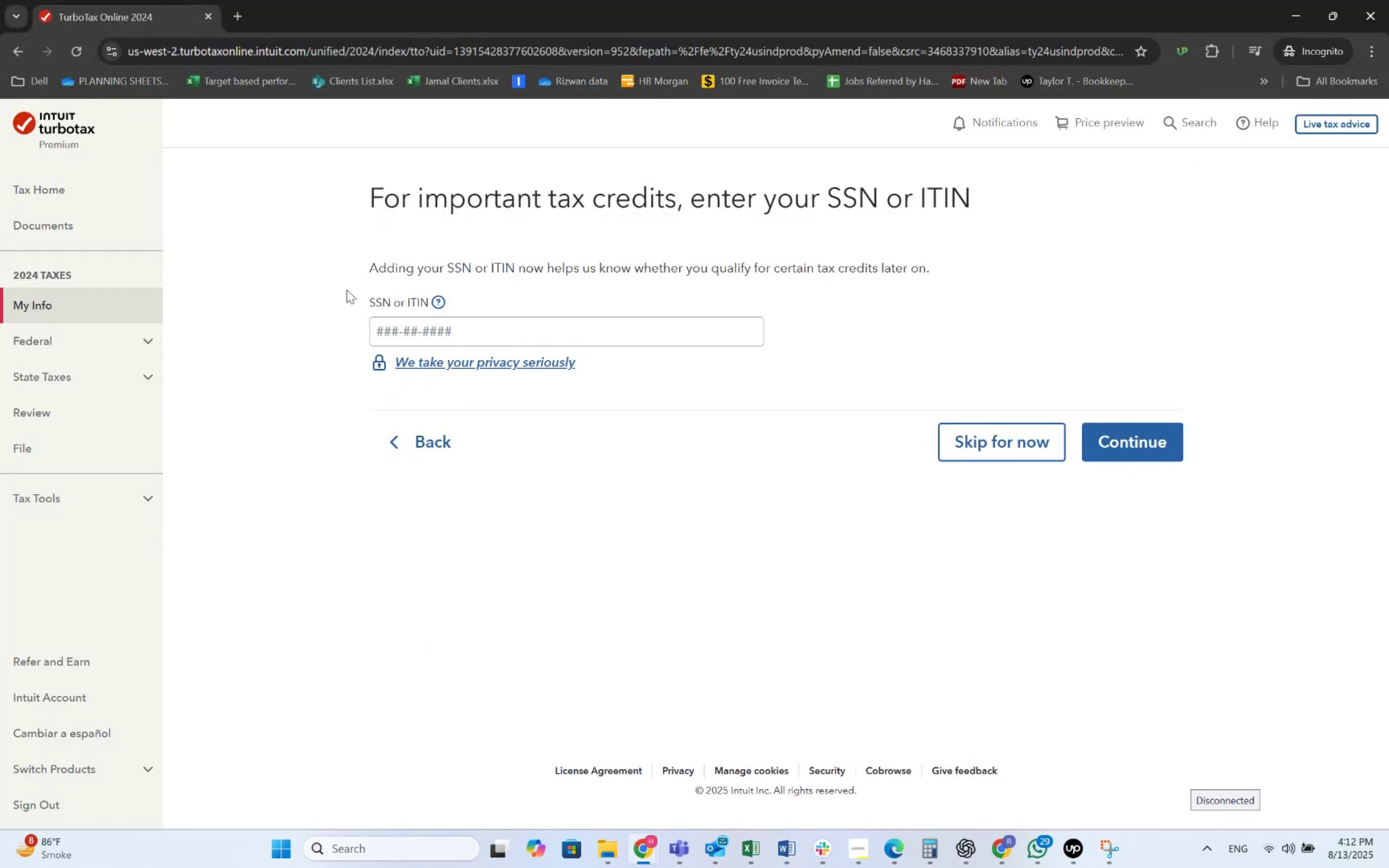 
left_click([419, 332])
 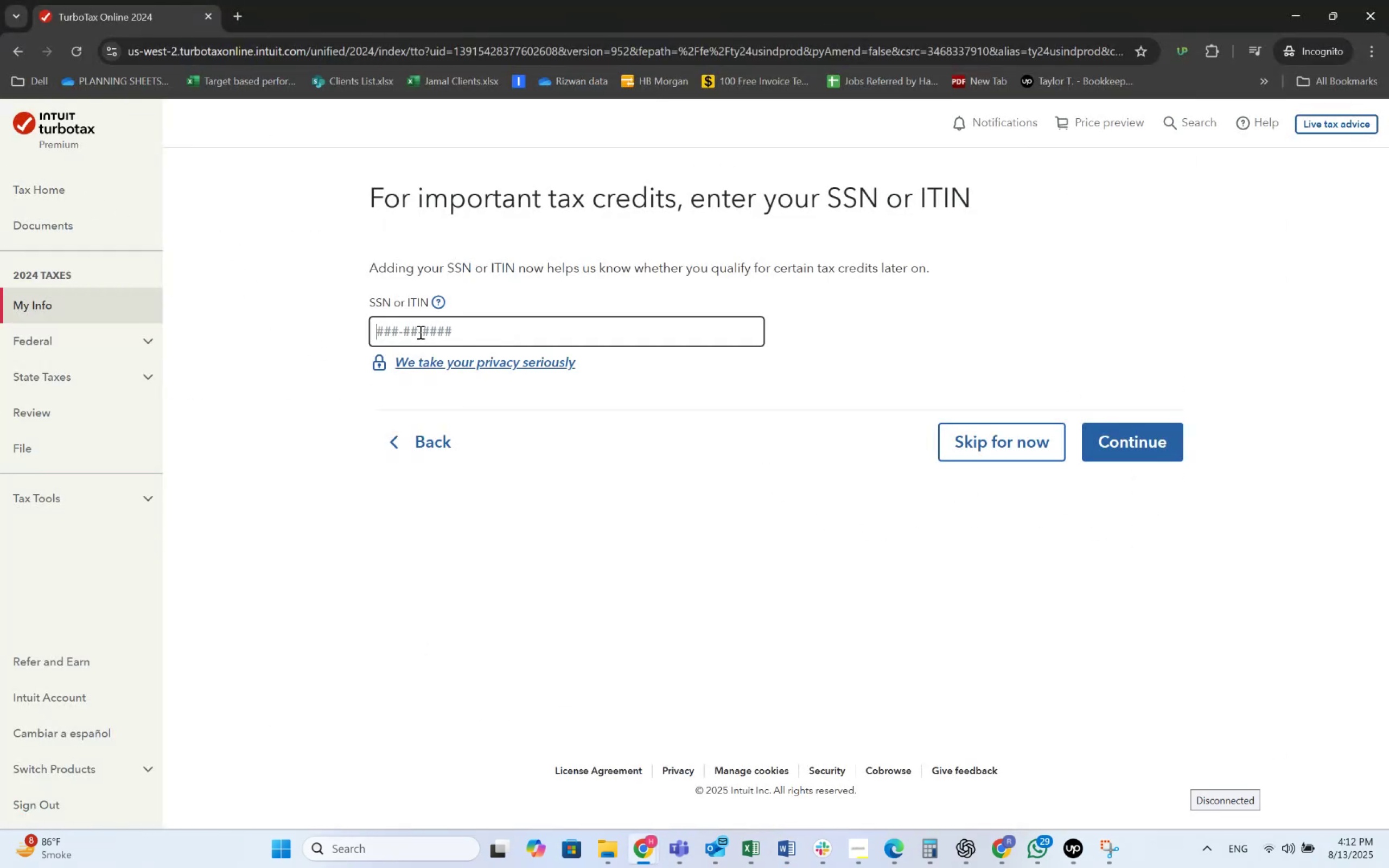 
key(Control+ControlLeft)
 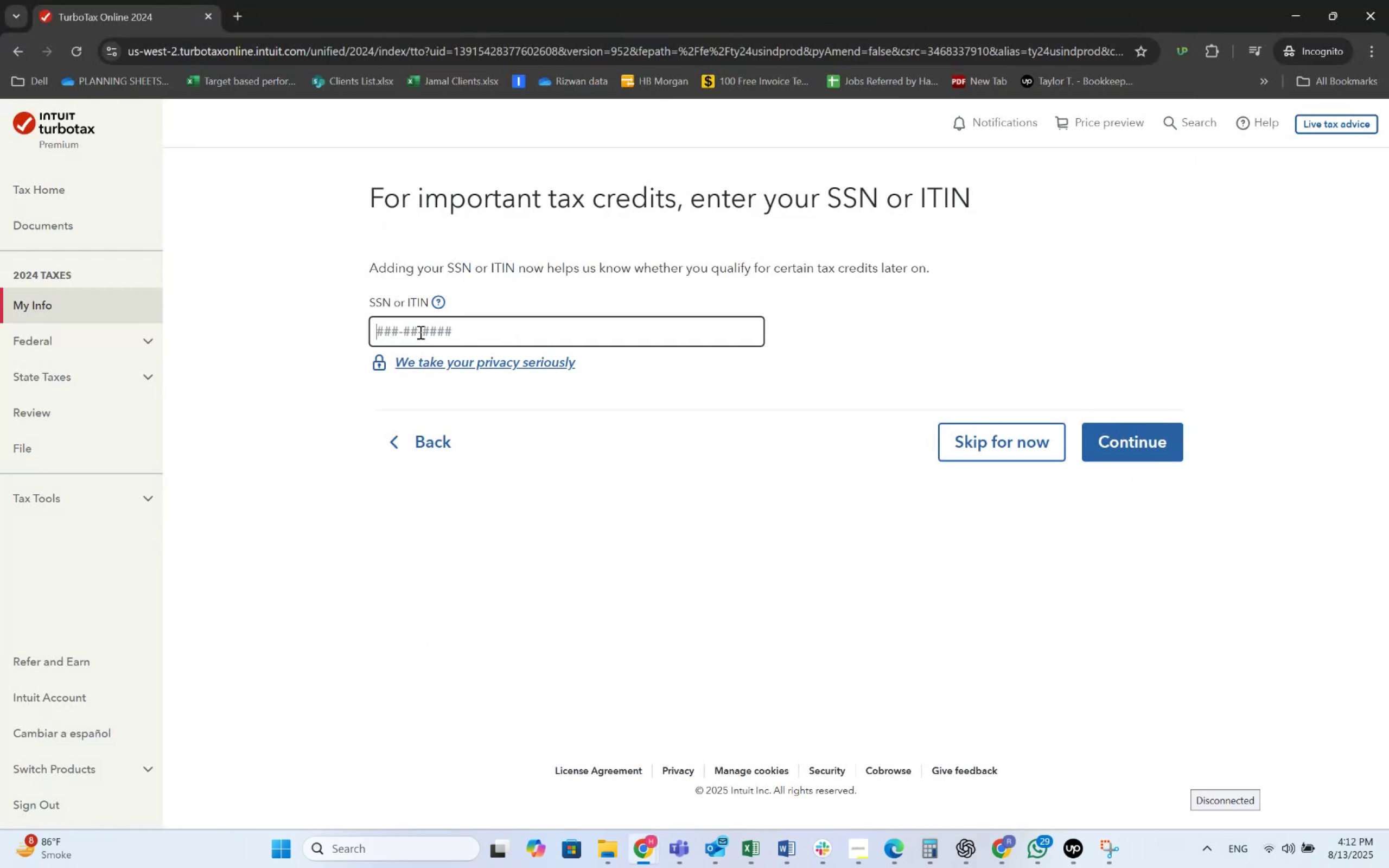 
key(Control+V)
 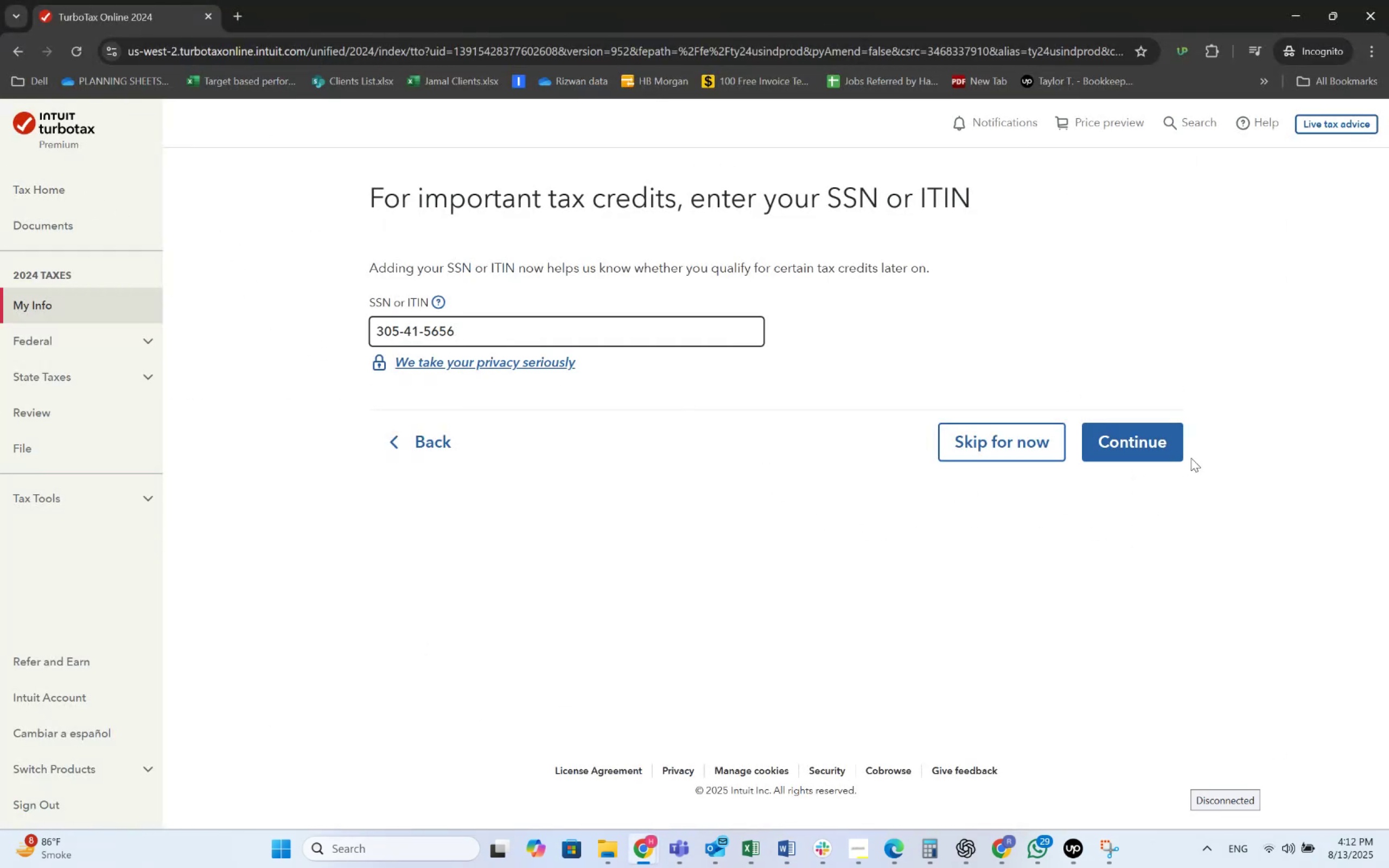 
left_click([1159, 436])
 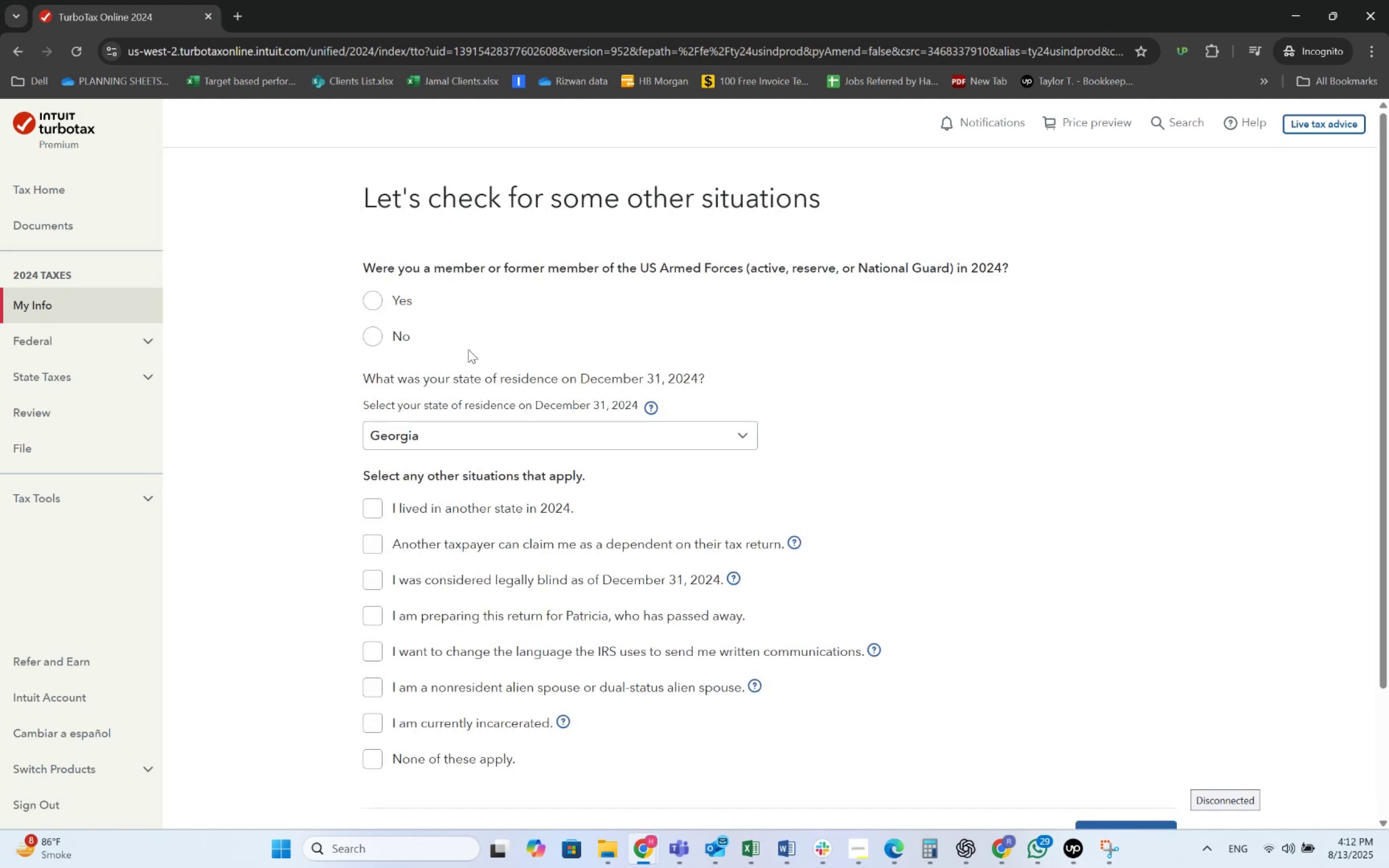 
left_click([407, 336])
 